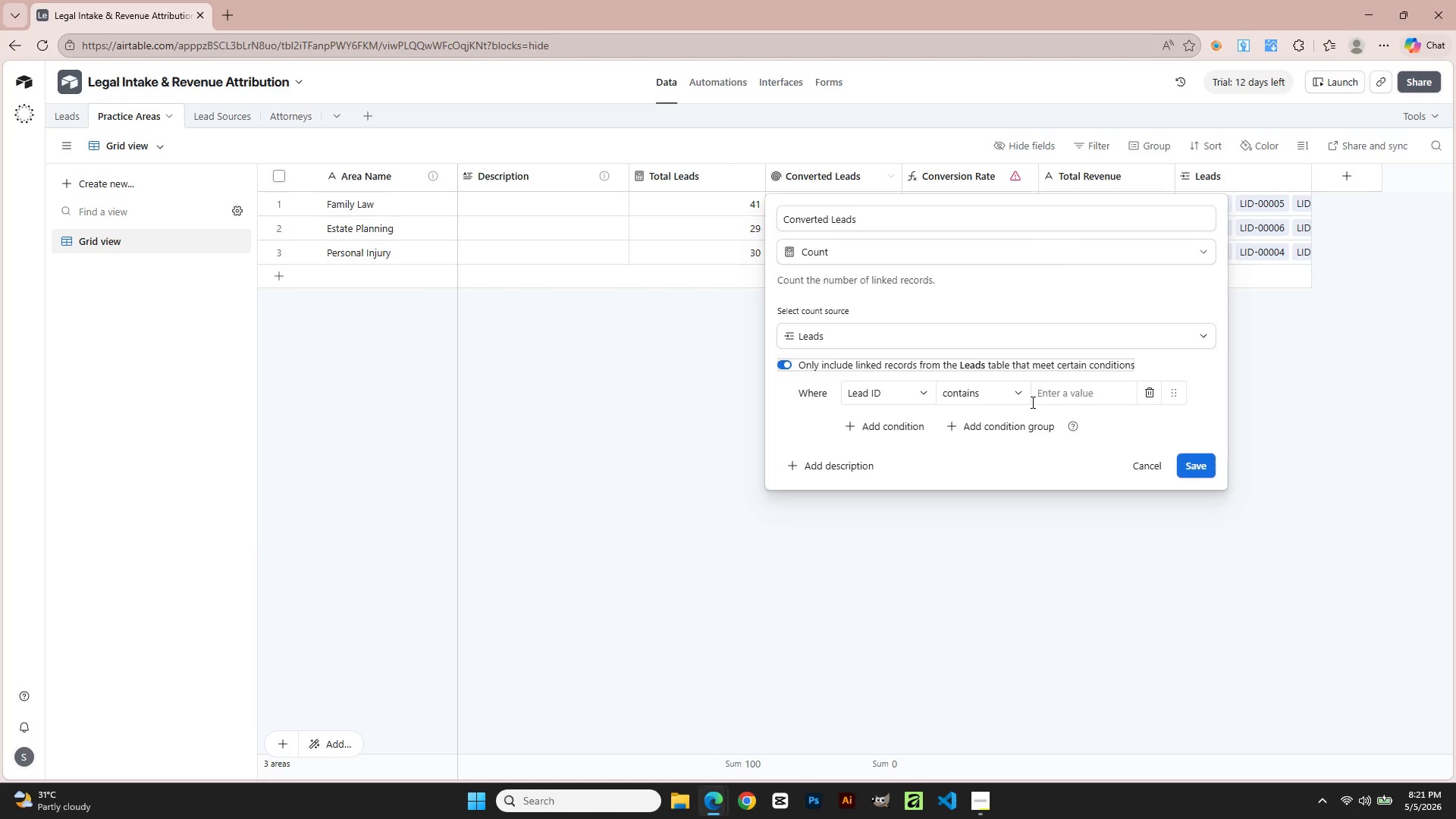 
key(Alt+Tab)
 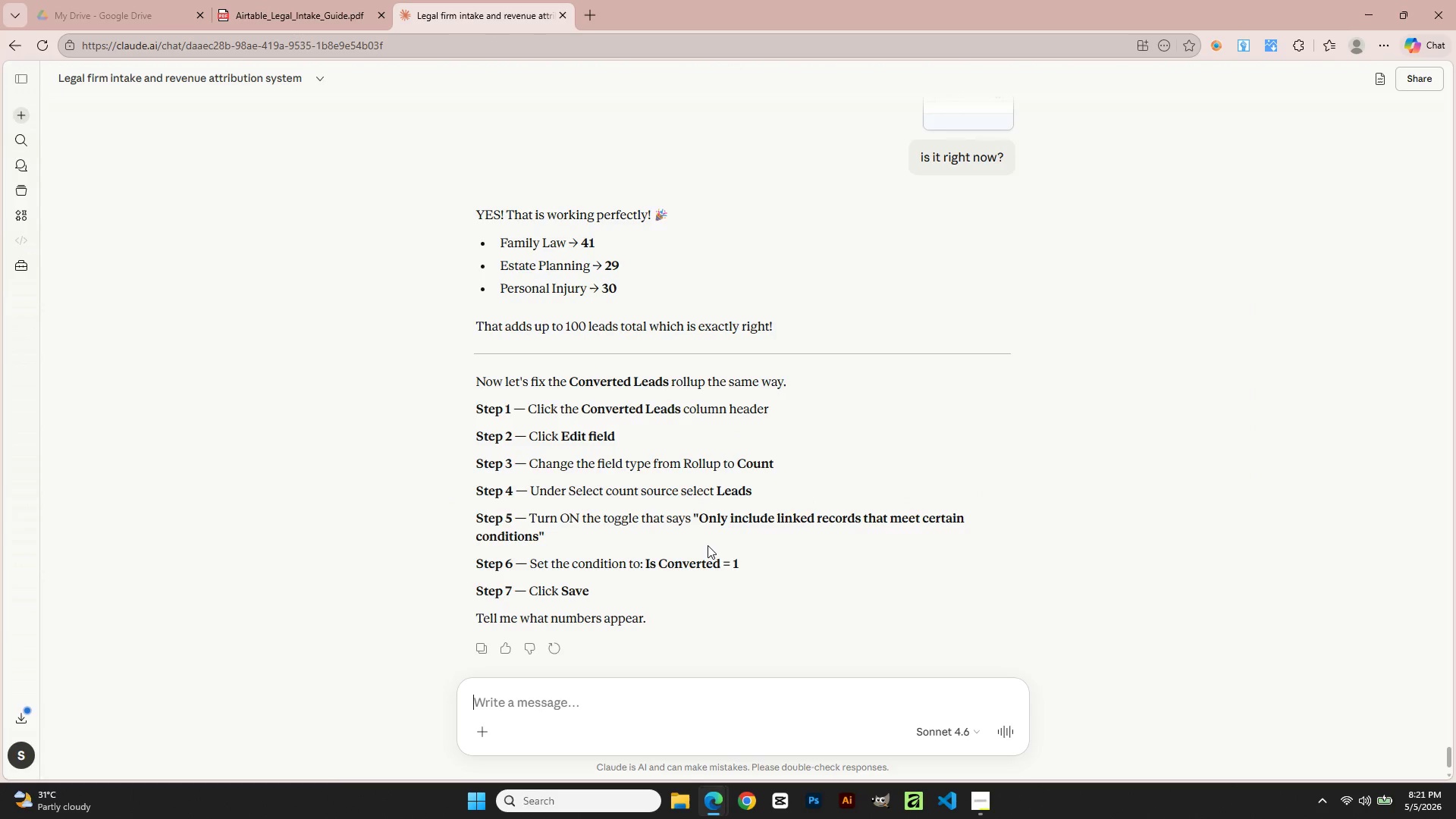 
scroll: coordinate [759, 539], scroll_direction: down, amount: 1.0
 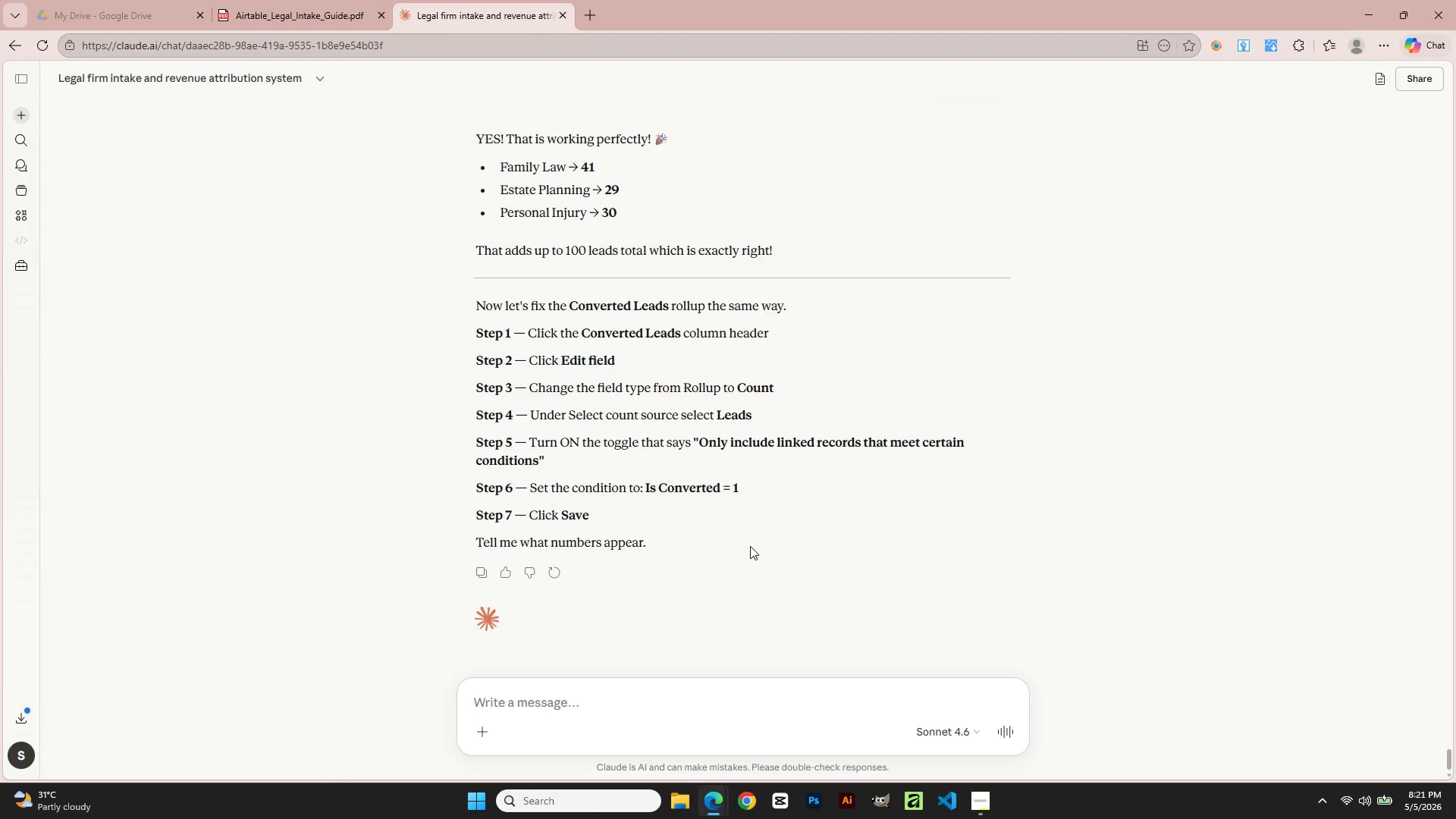 
key(Alt+AltLeft)
 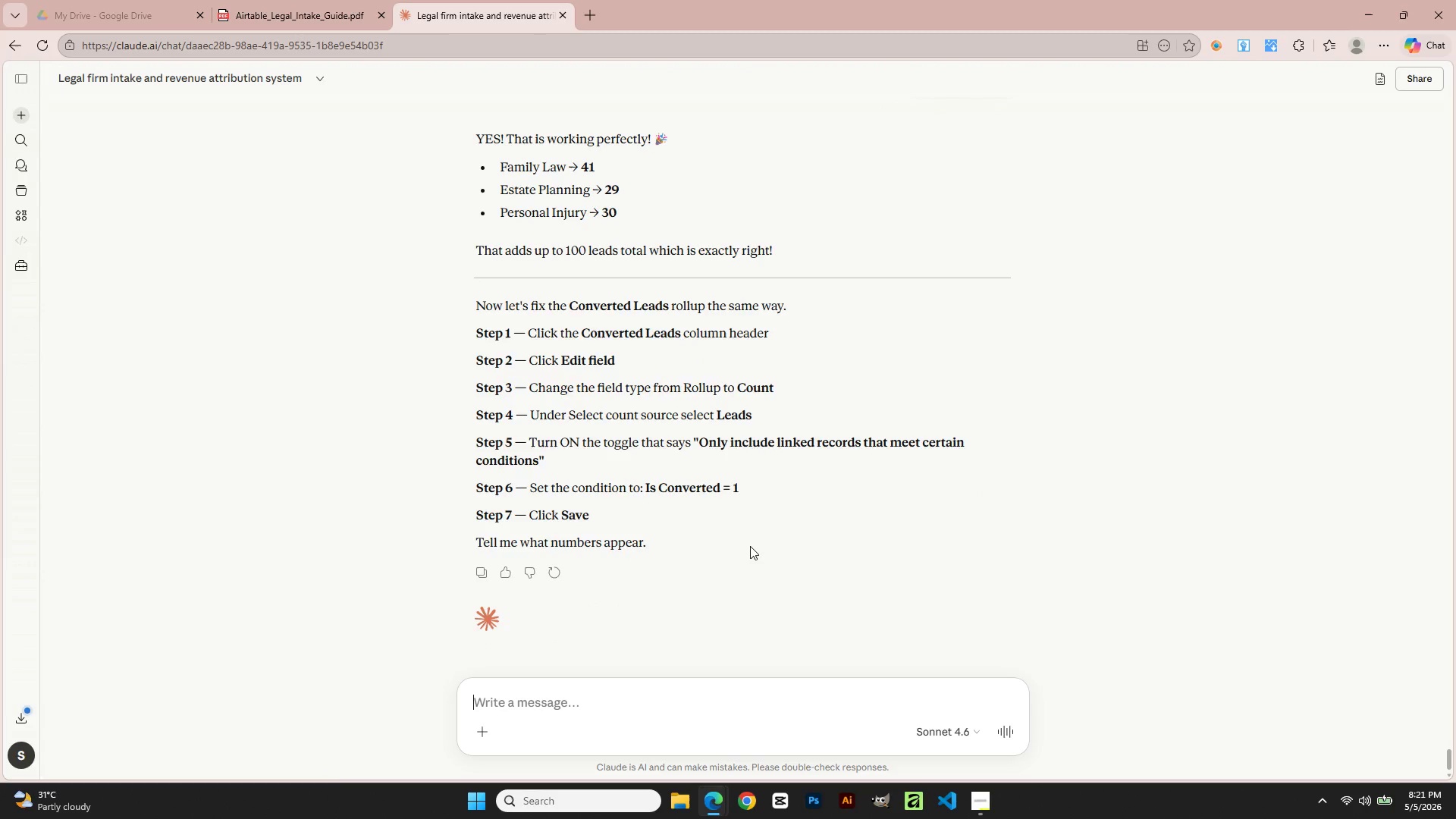 
key(Alt+Tab)
 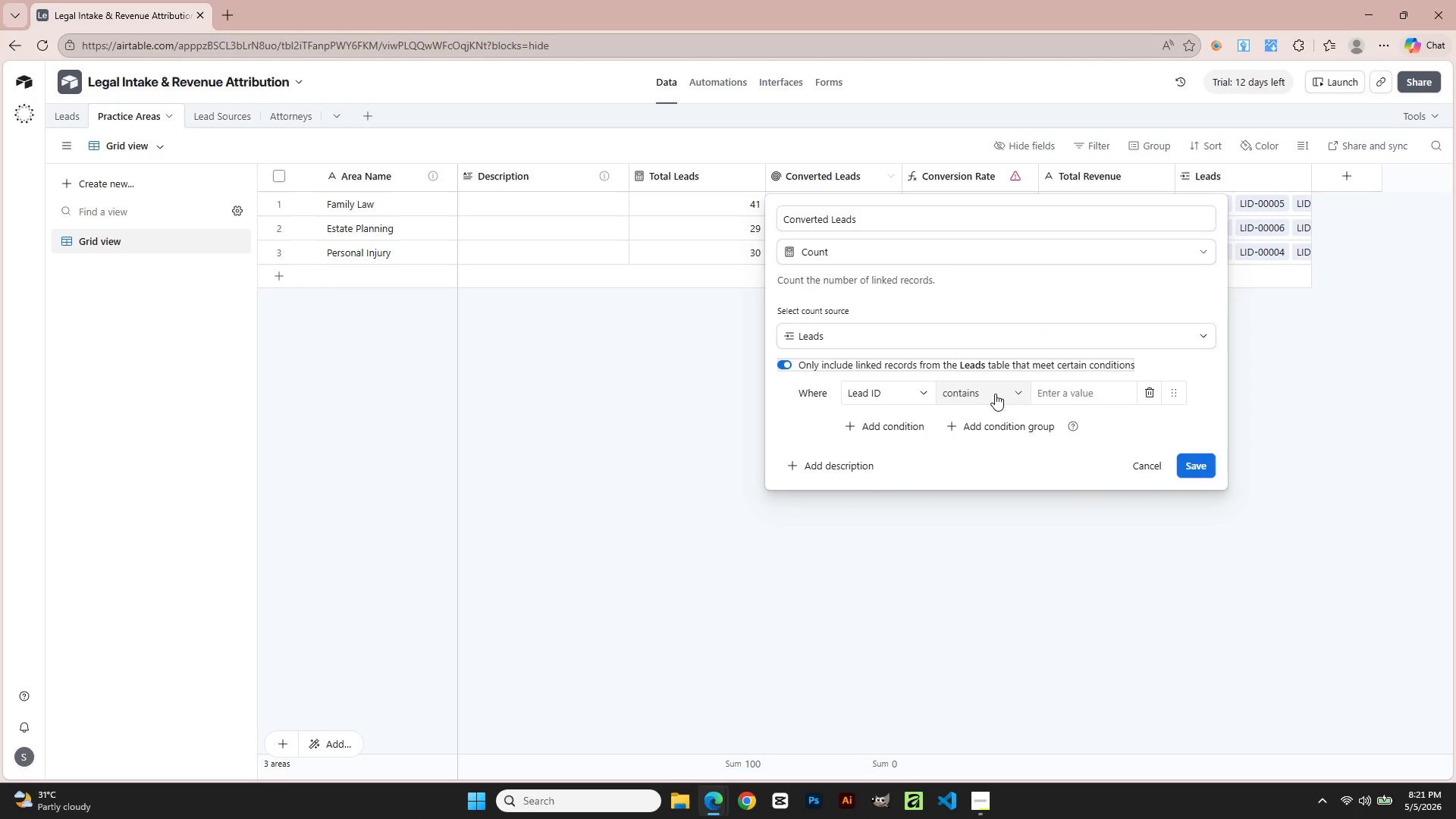 
key(Alt+AltLeft)
 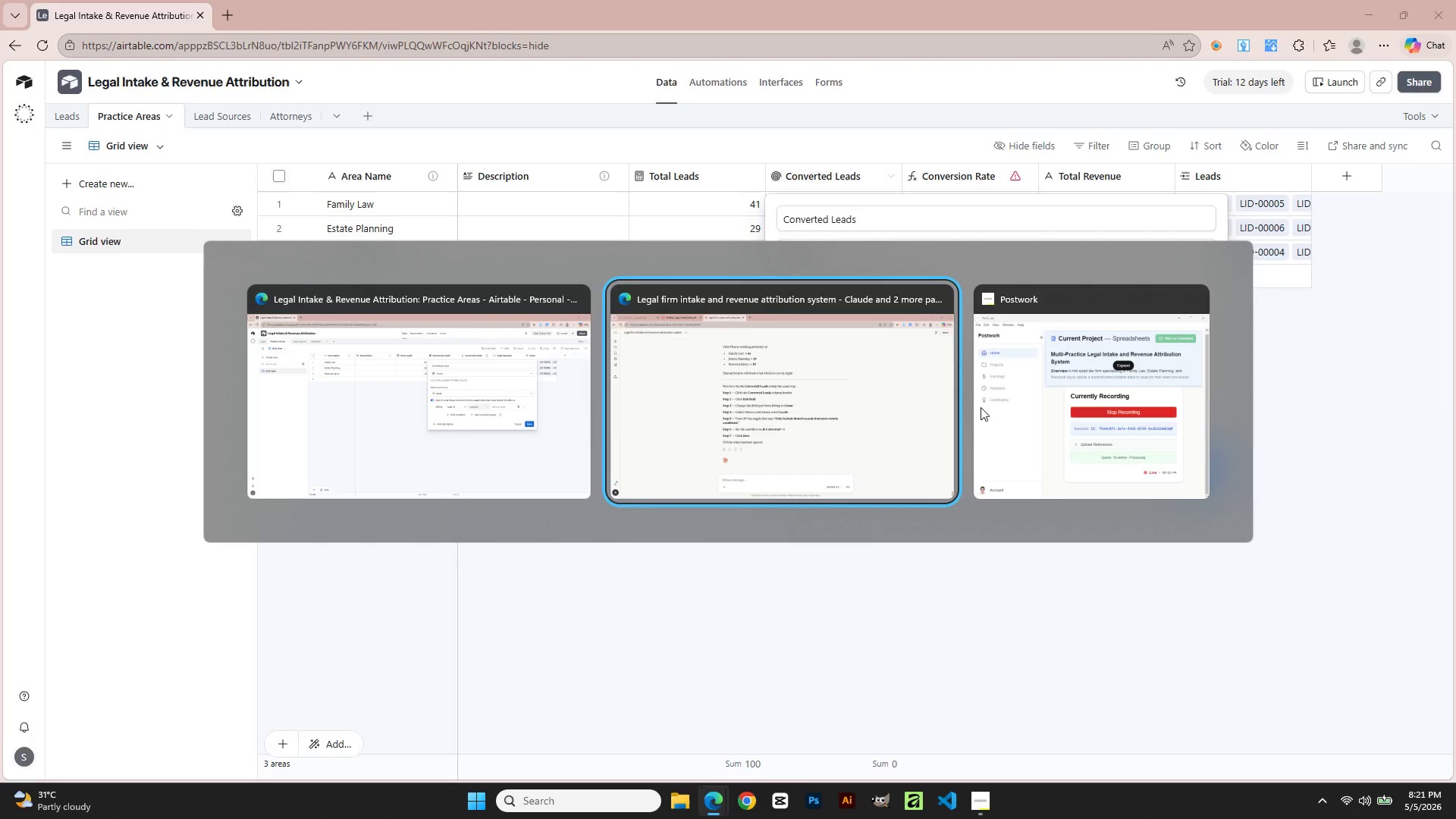 
key(Alt+Tab)
 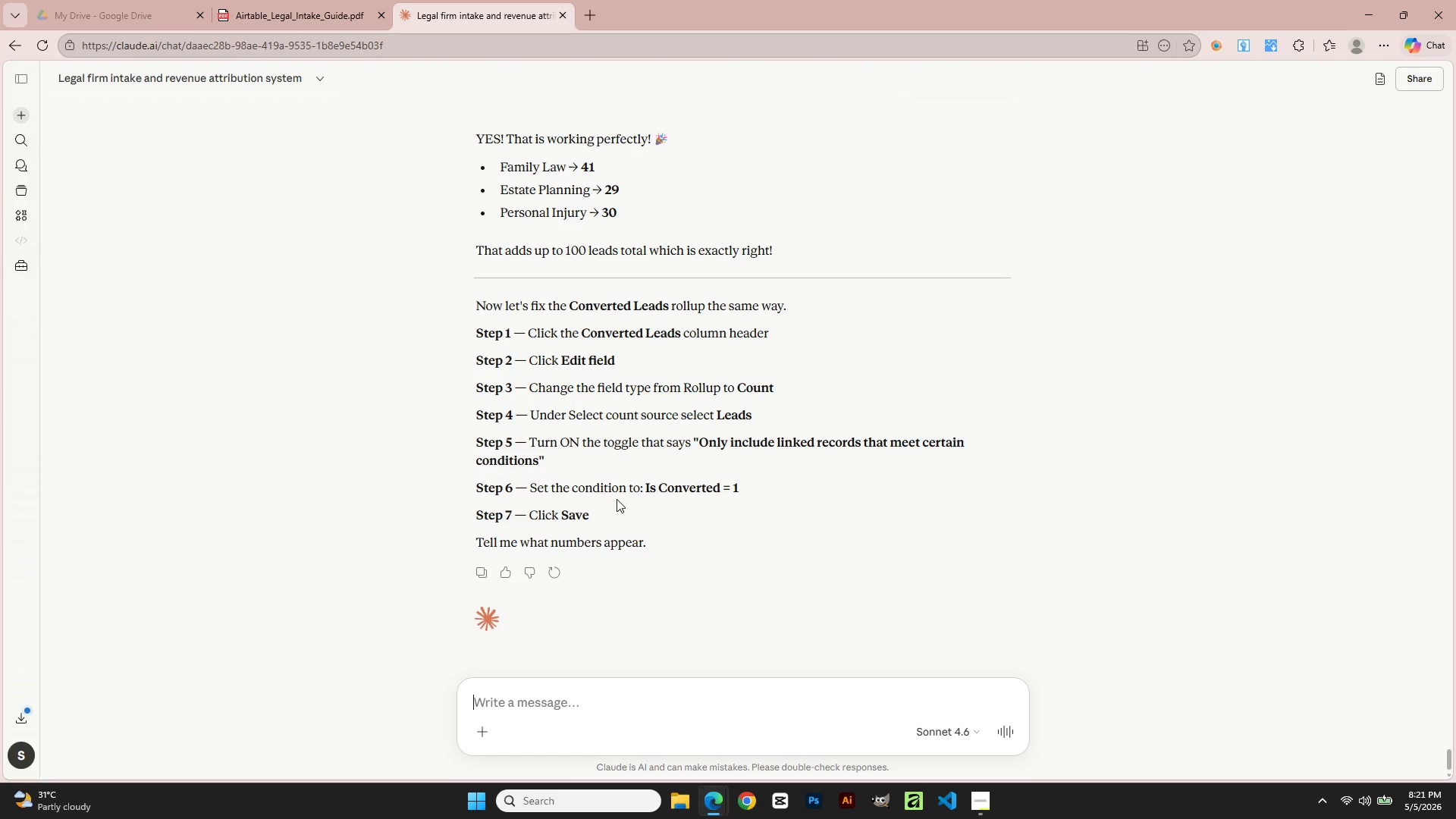 
key(Alt+AltLeft)
 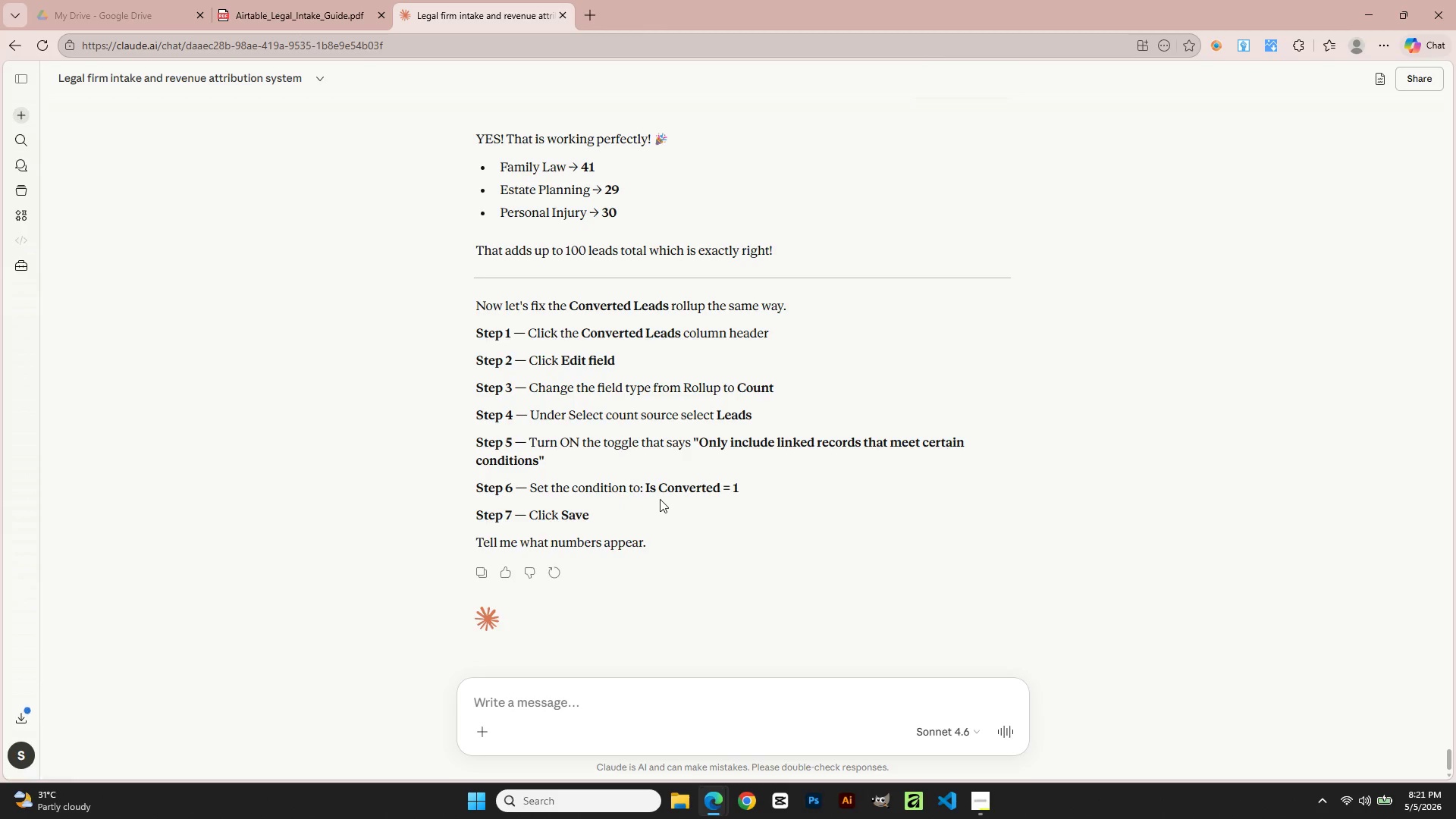 
key(Alt+Tab)
 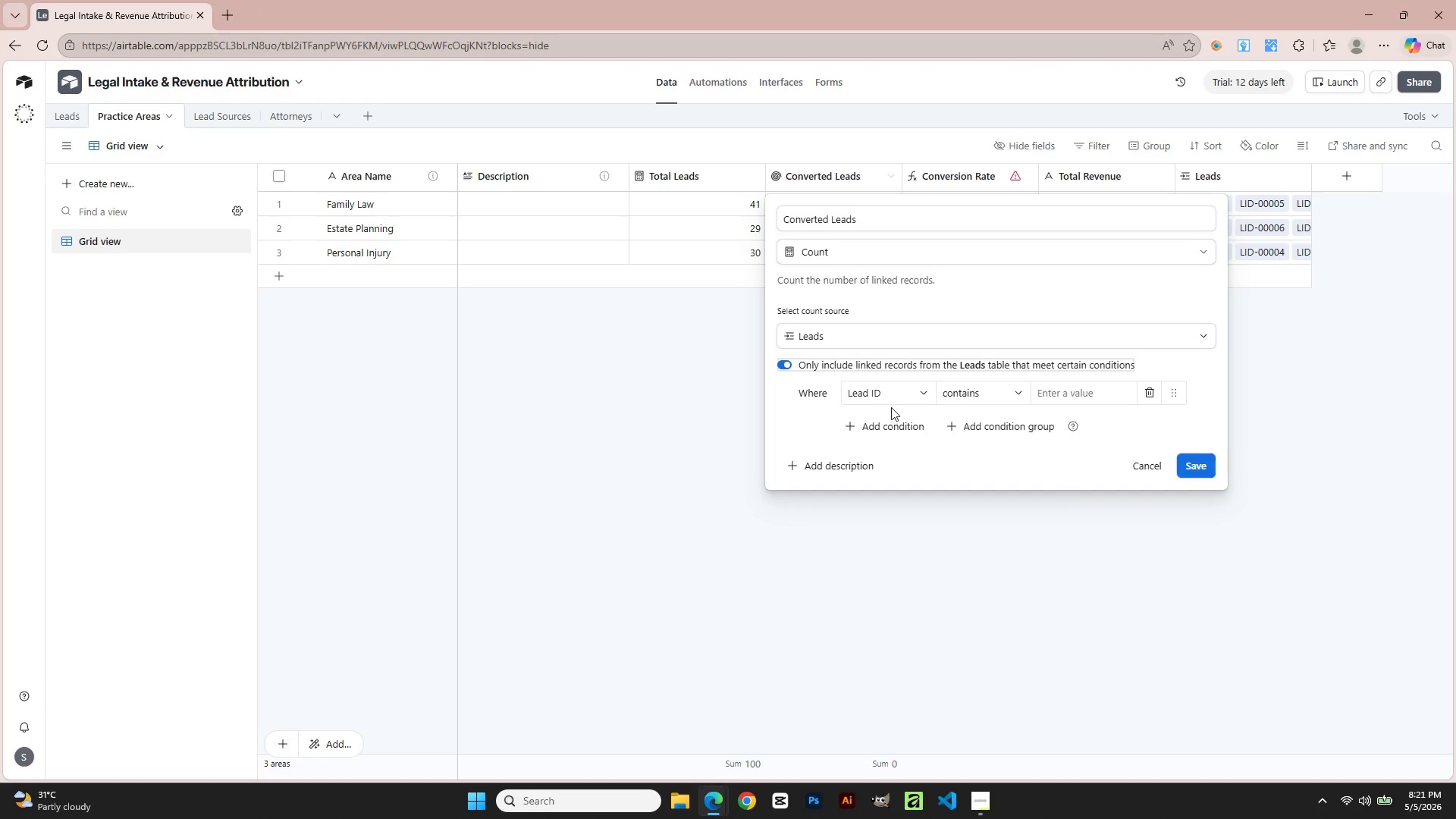 
left_click([892, 391])
 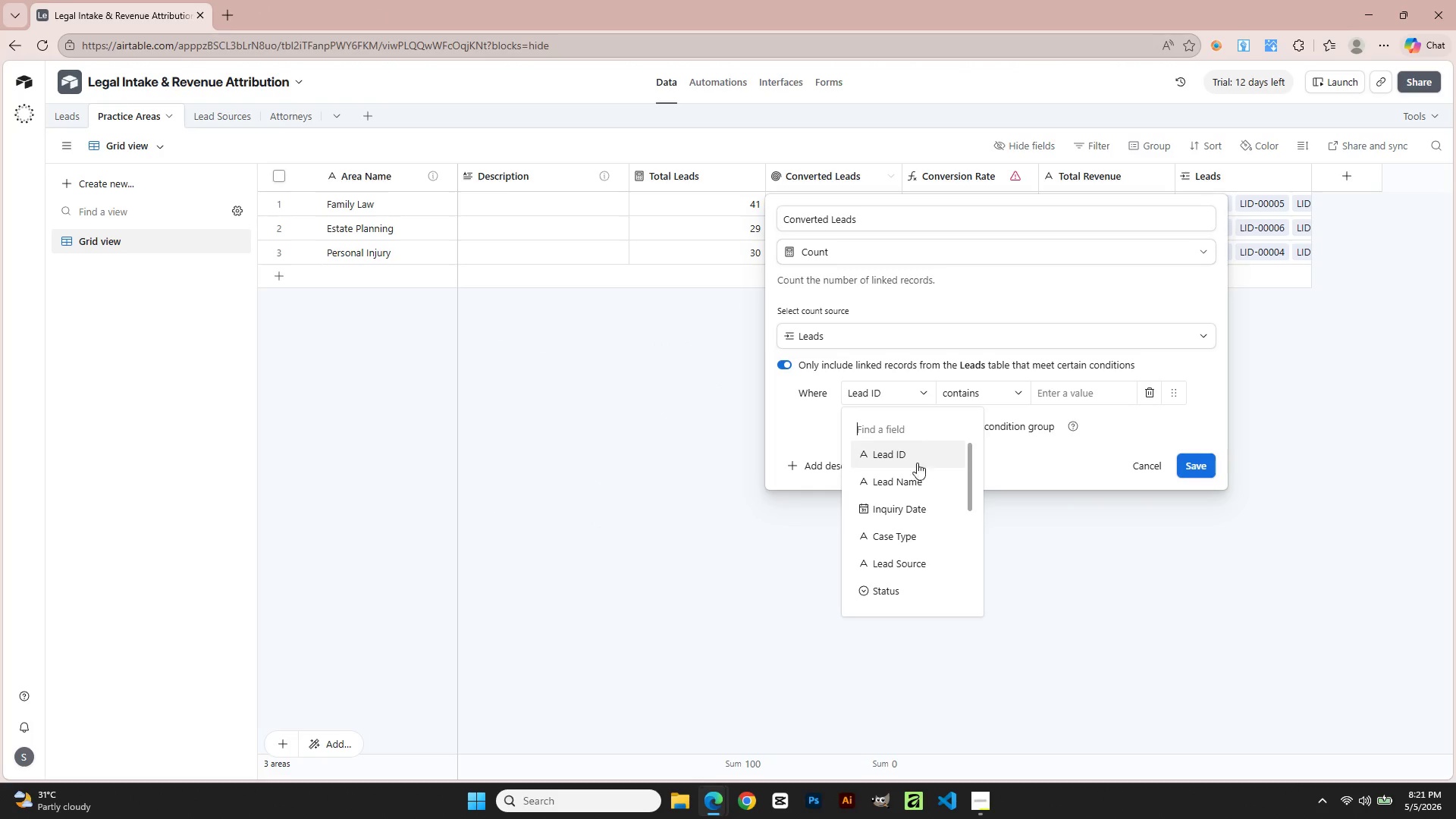 
scroll: coordinate [900, 585], scroll_direction: down, amount: 3.0
 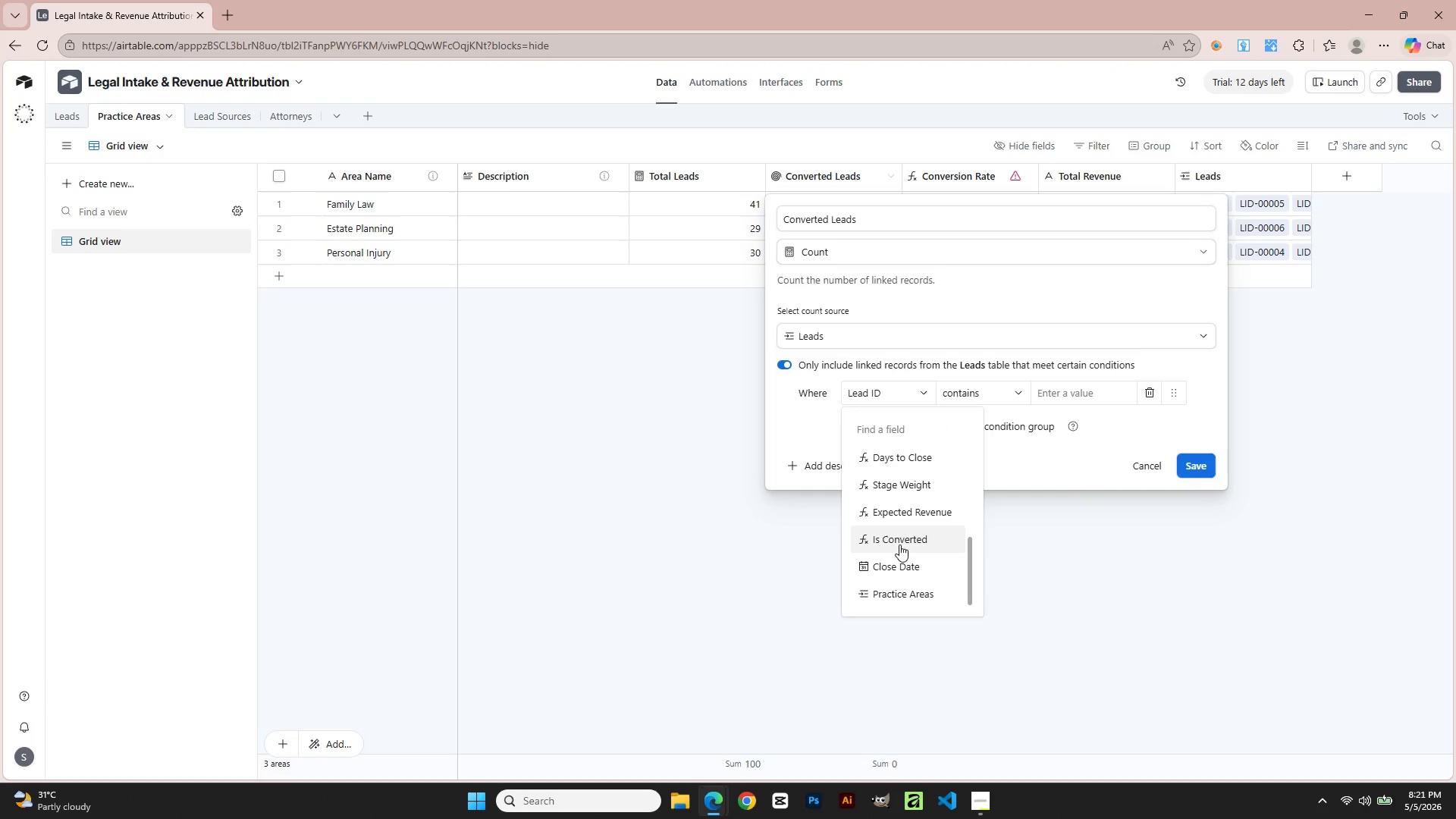 
left_click([899, 539])
 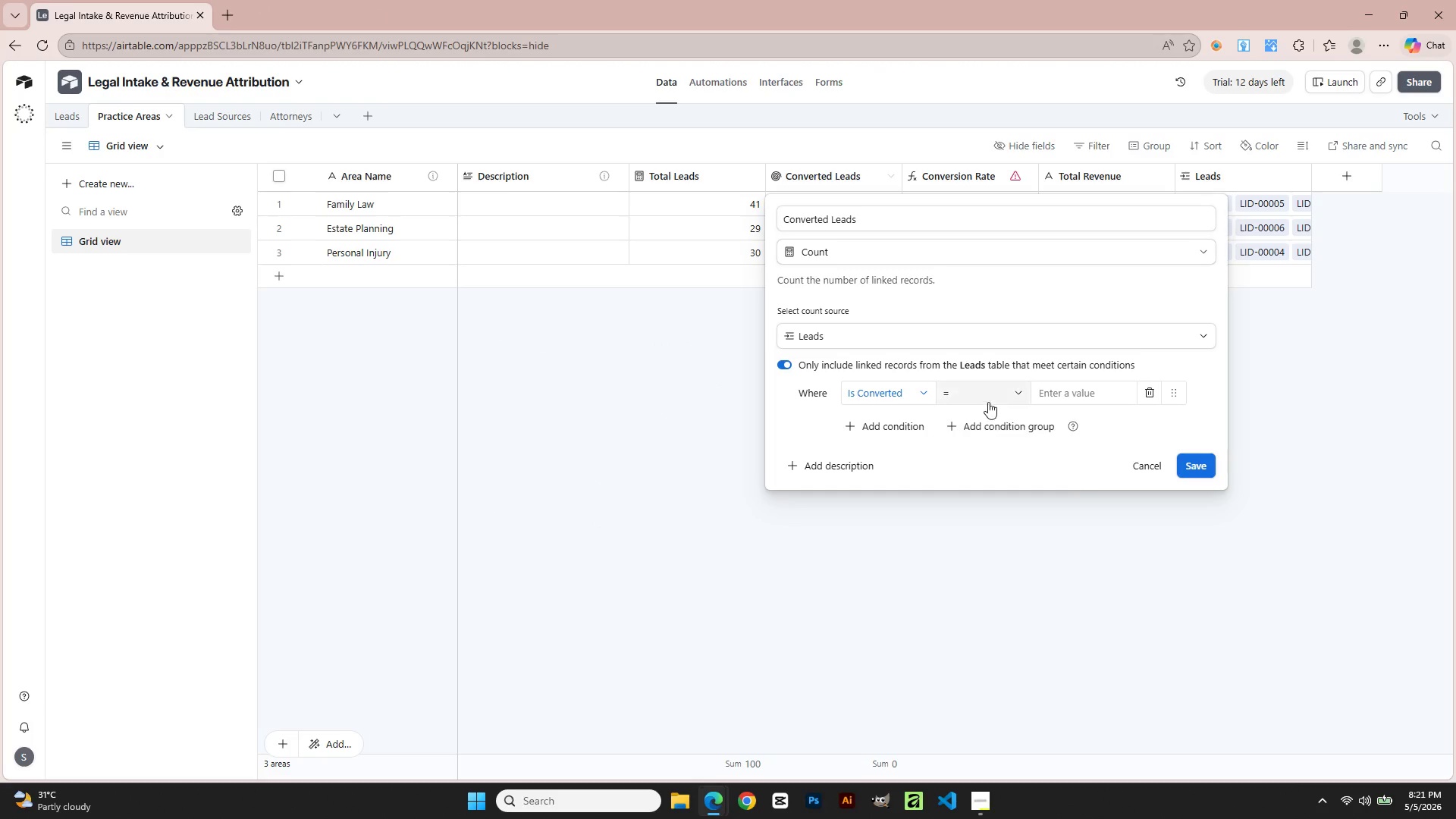 
left_click([987, 391])
 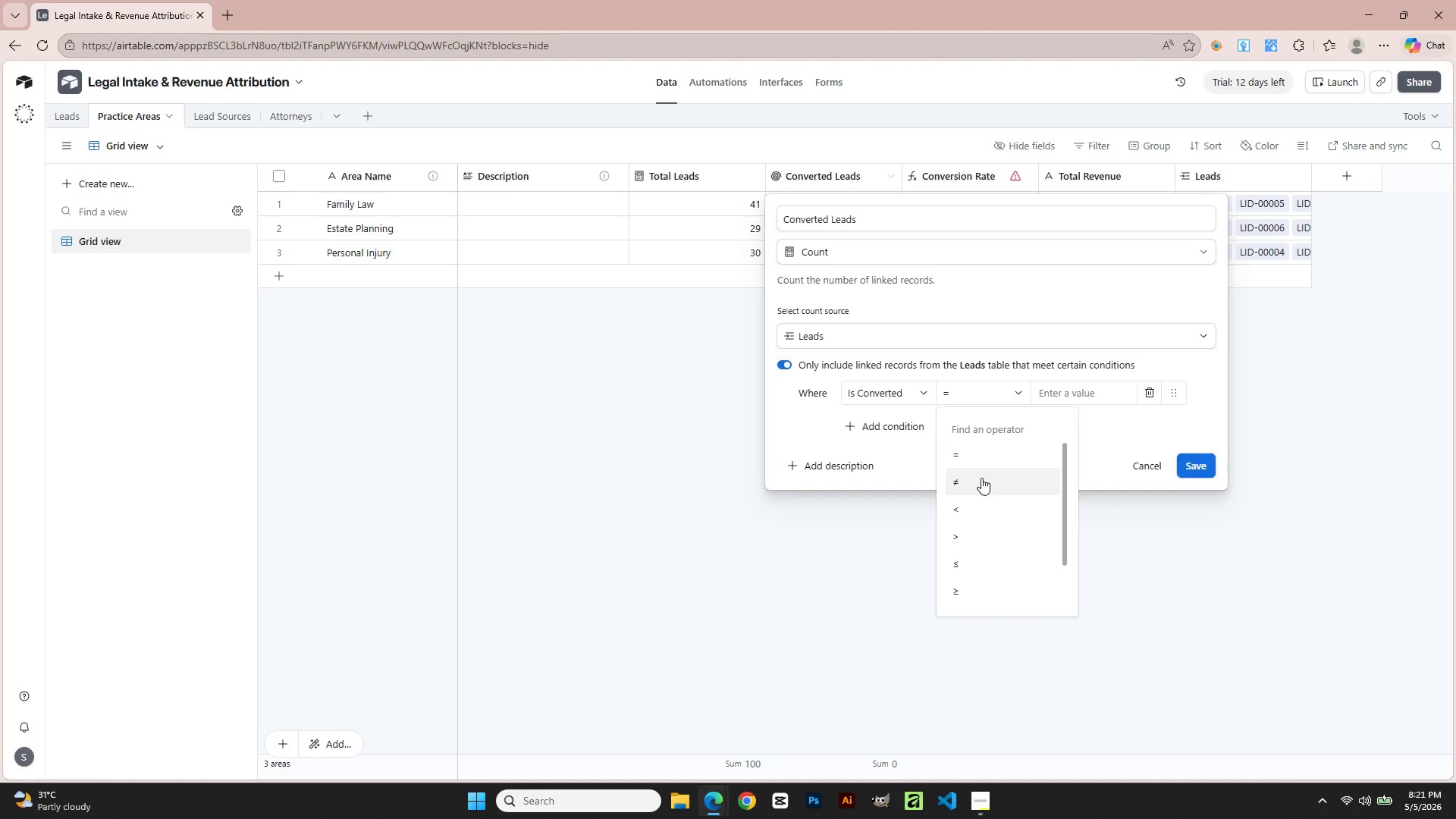 
key(Alt+AltLeft)
 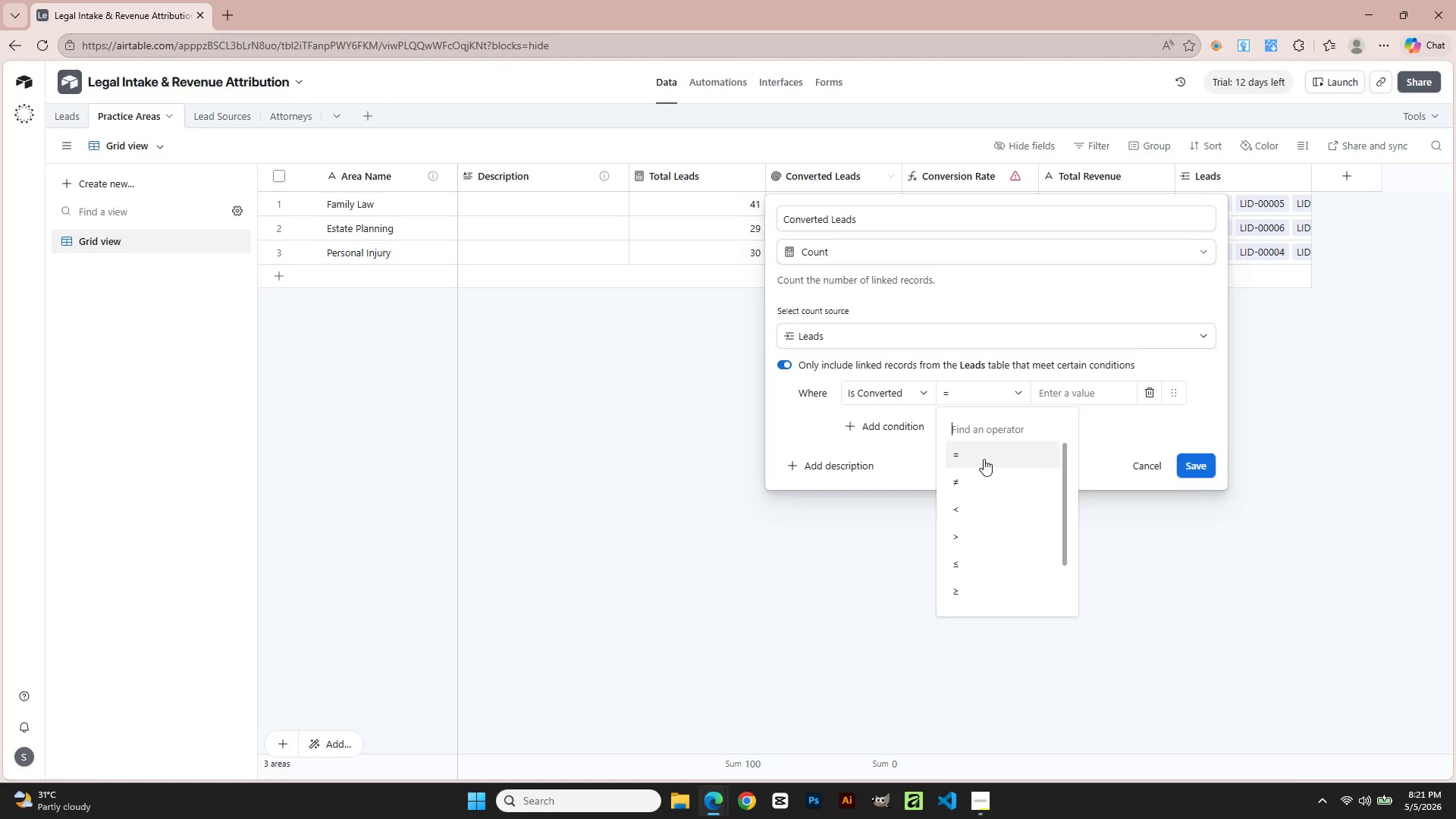 
key(Alt+Tab)
 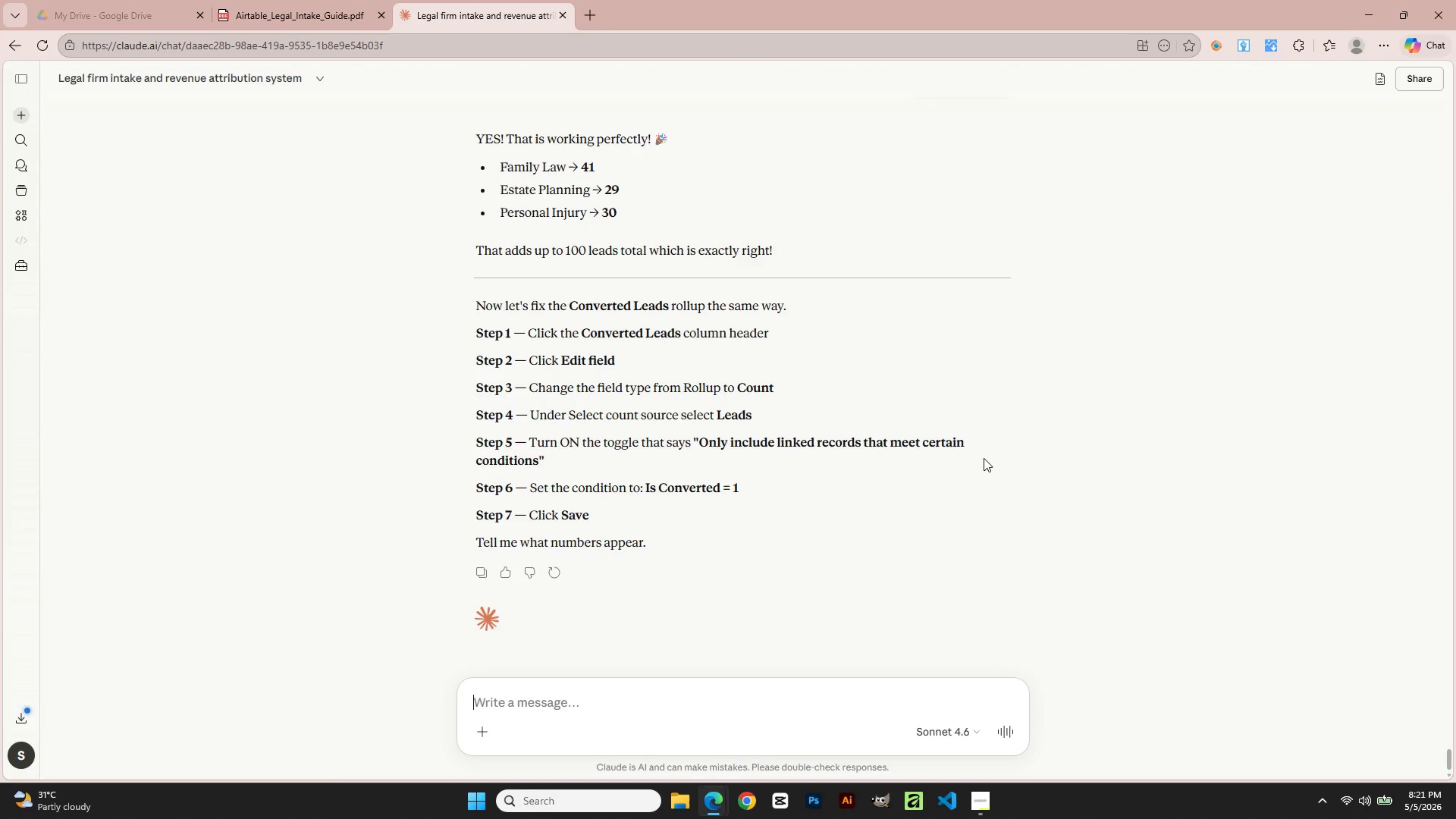 
key(Alt+AltLeft)
 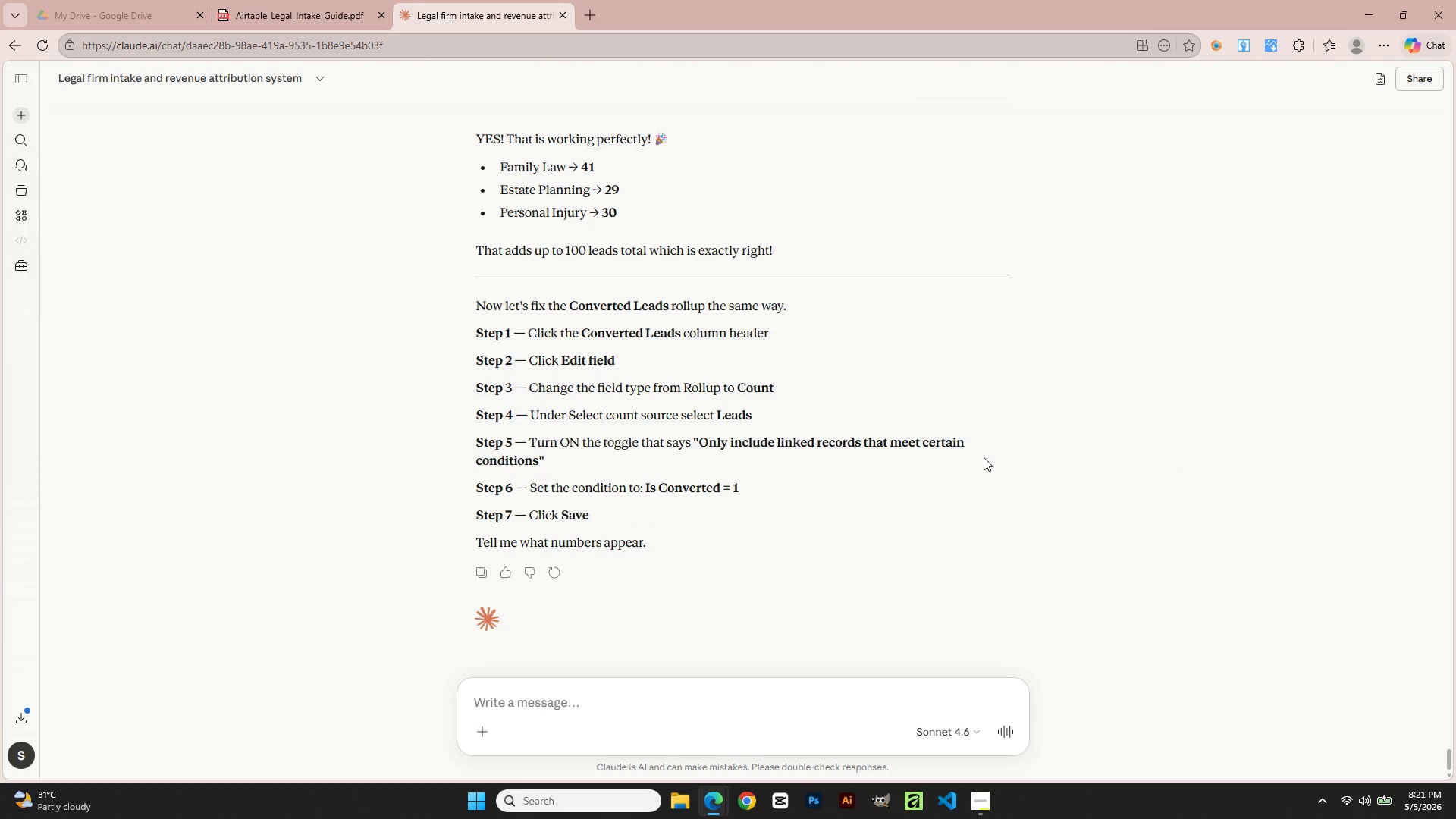 
key(Alt+Tab)
 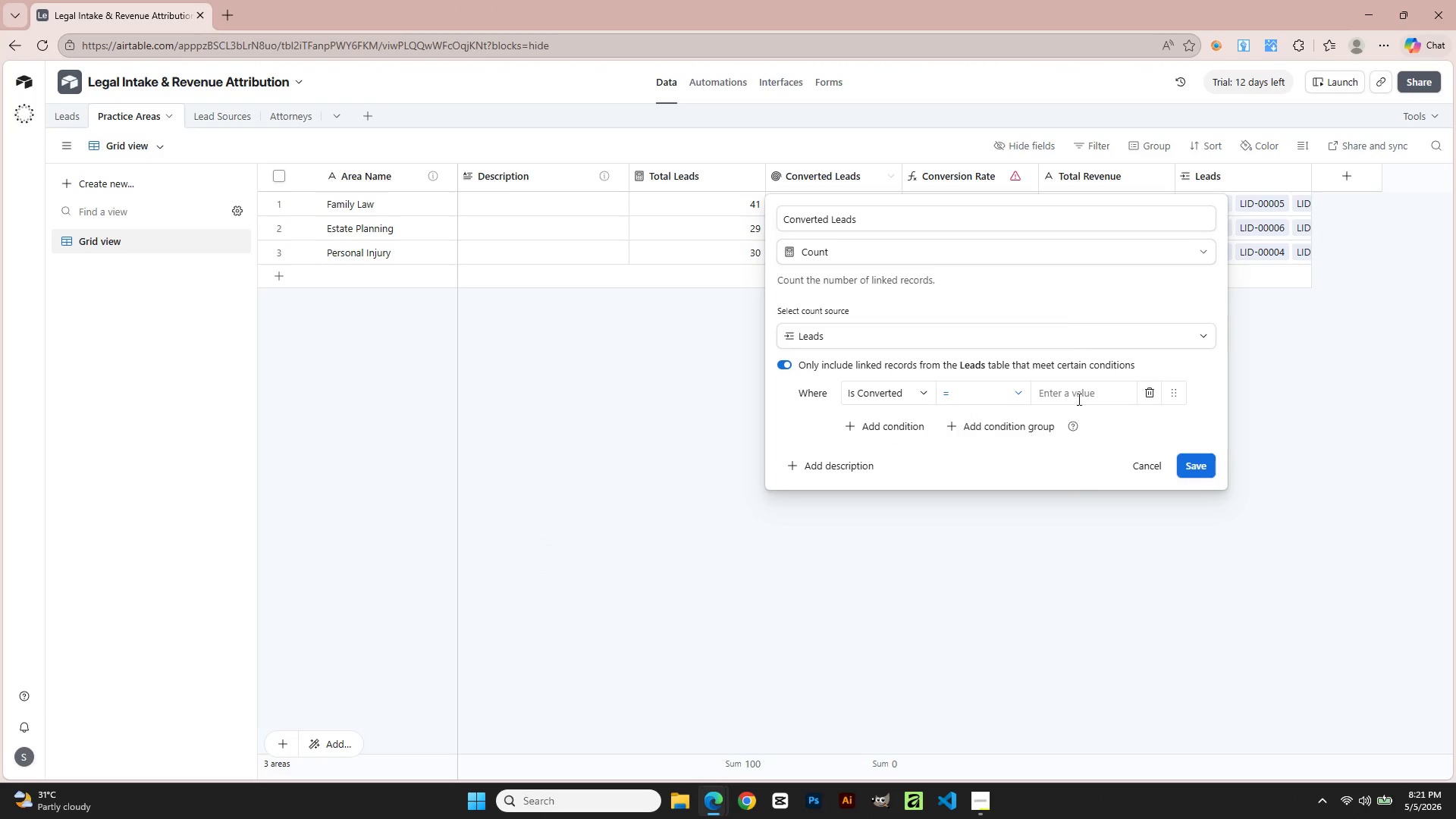 
left_click([1078, 394])
 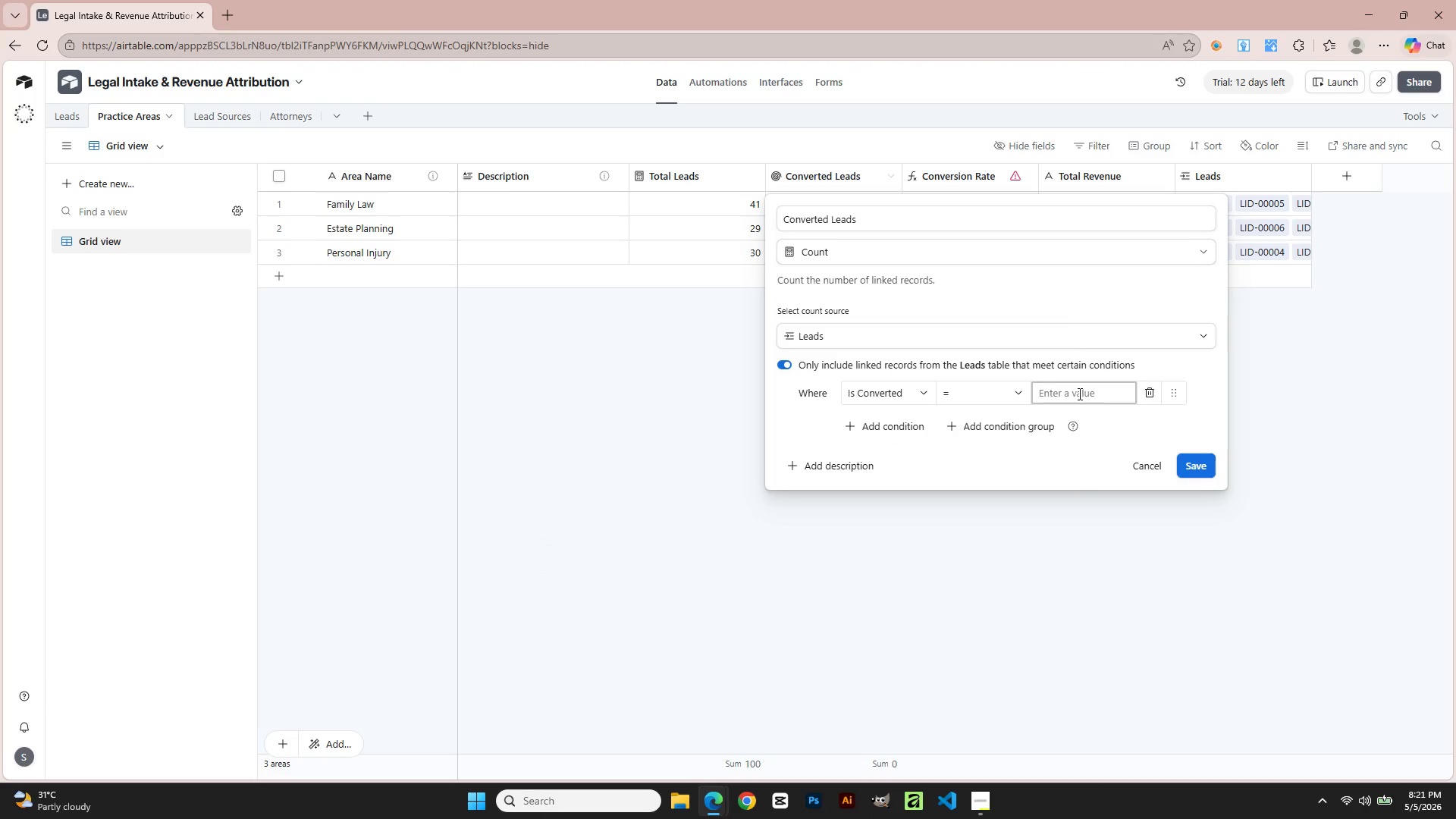 
key(Numpad1)
 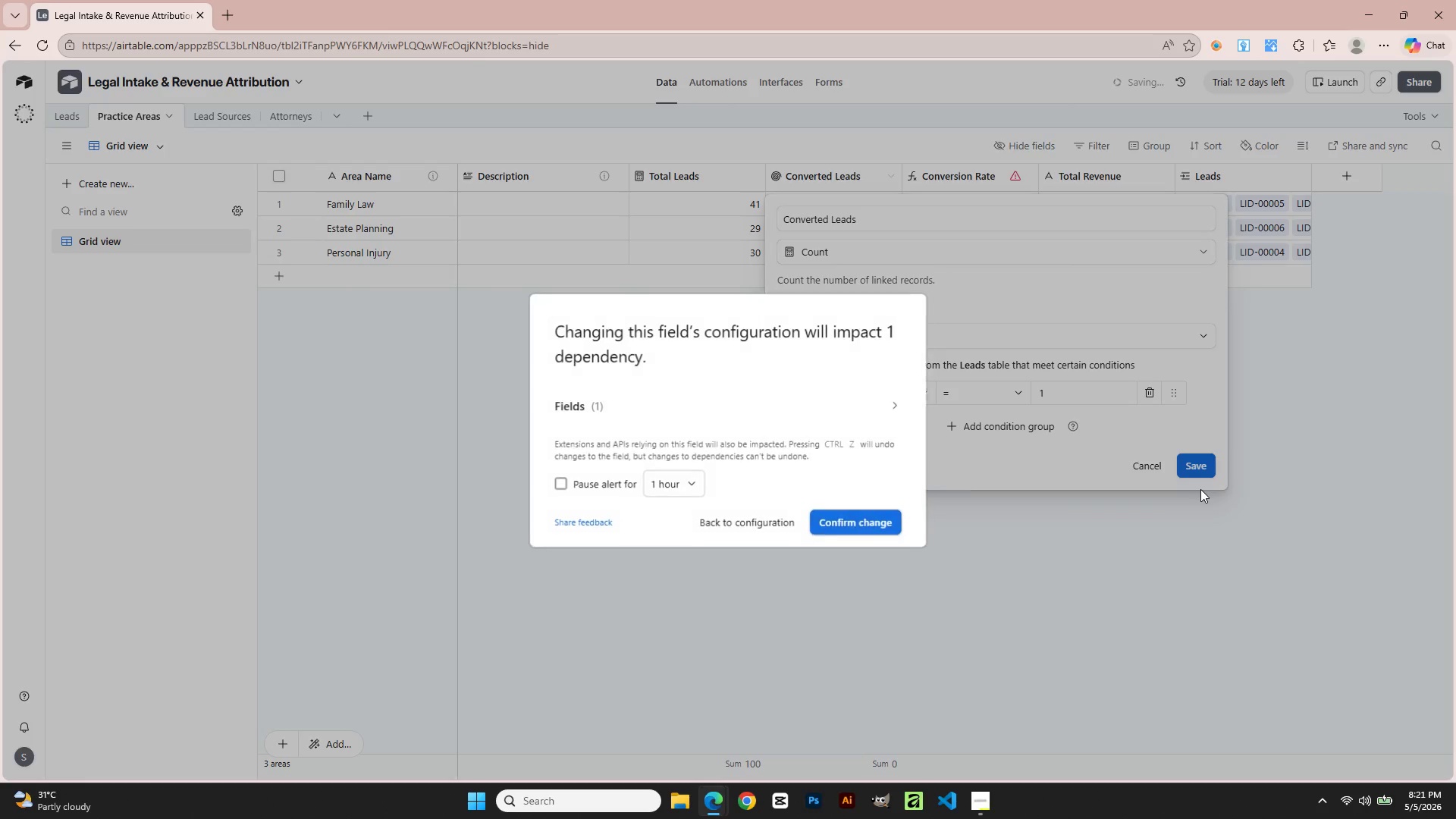 
left_click([877, 522])
 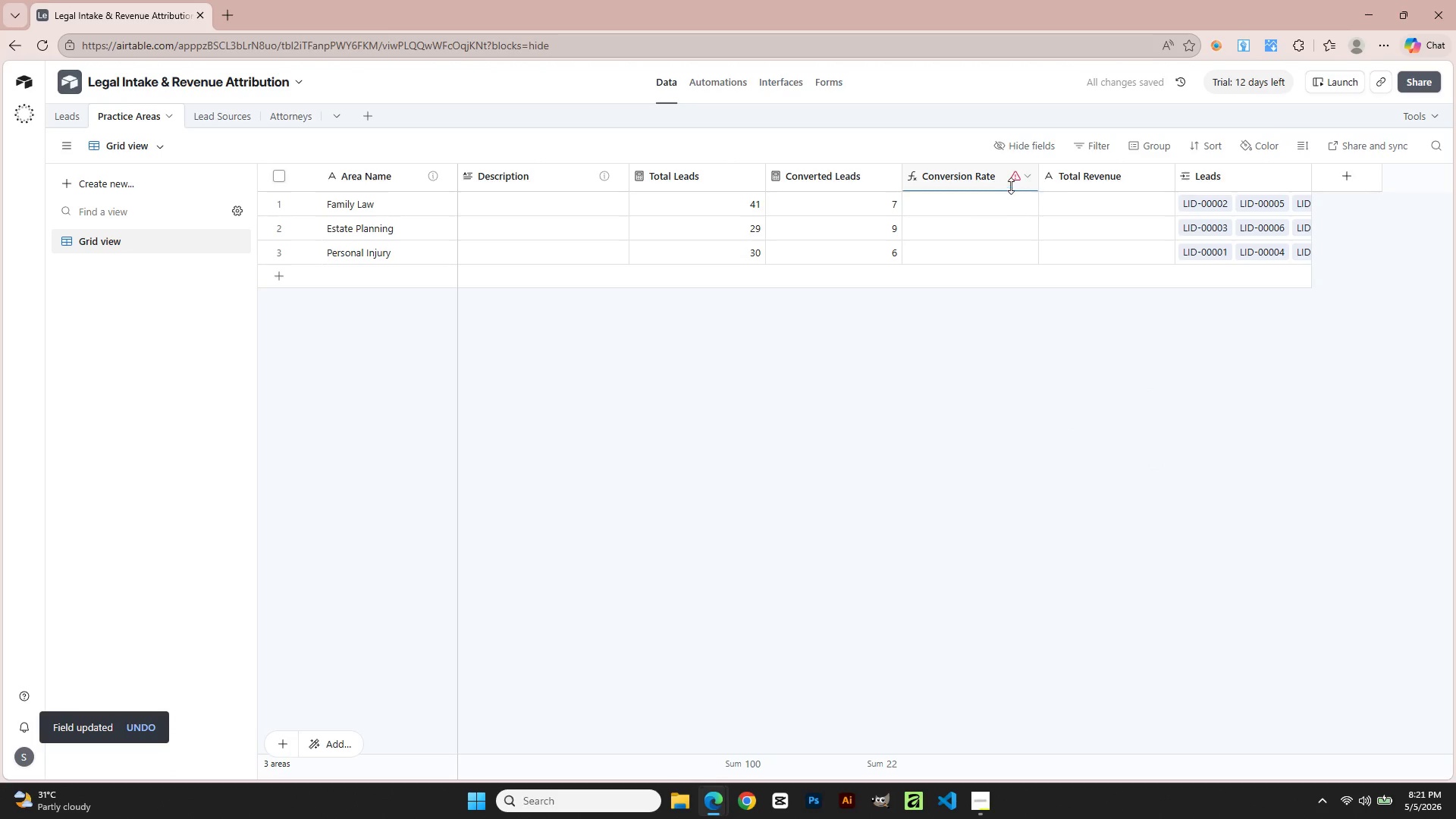 
key(Alt+AltLeft)
 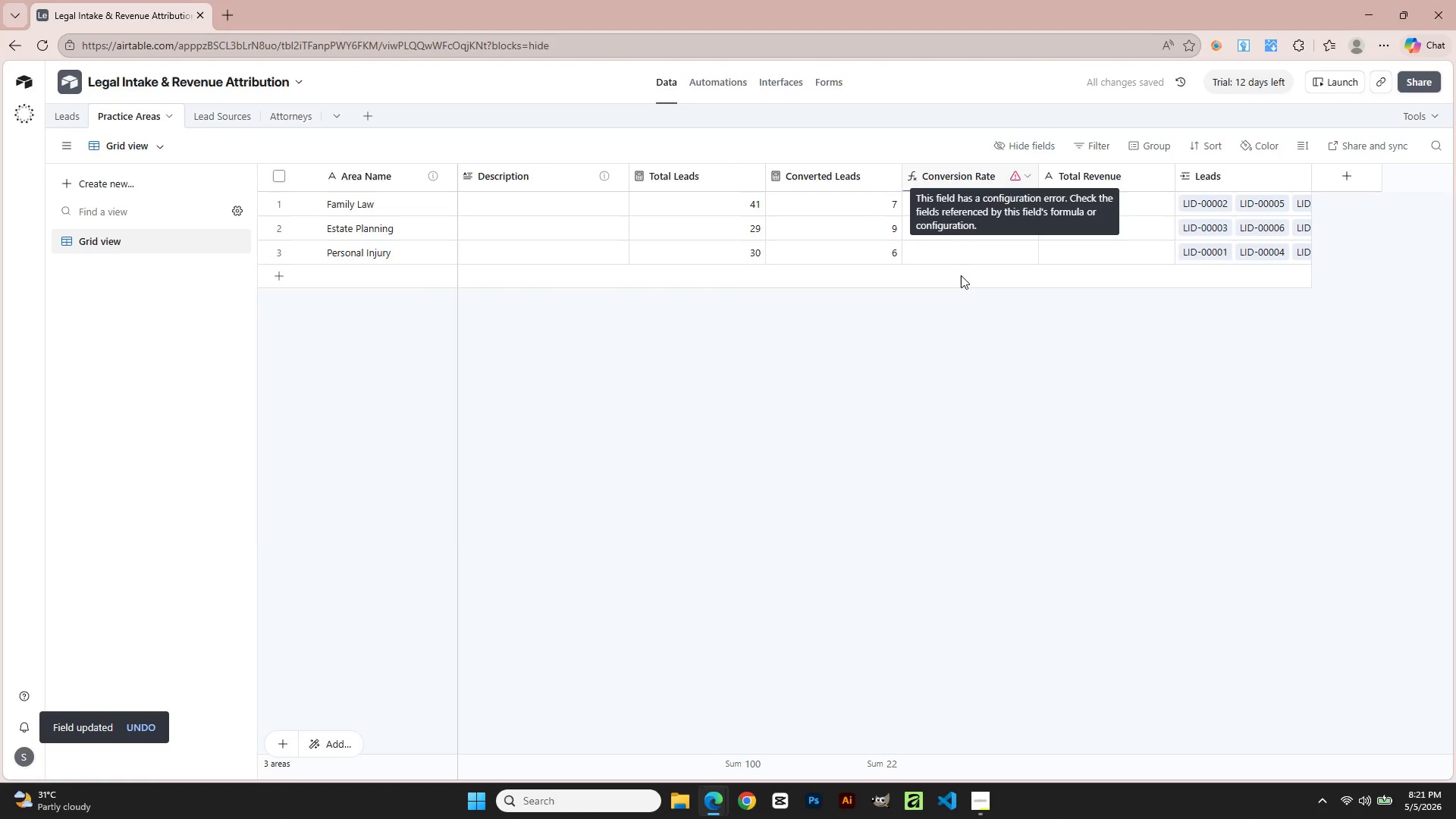 
key(Alt+Tab)
 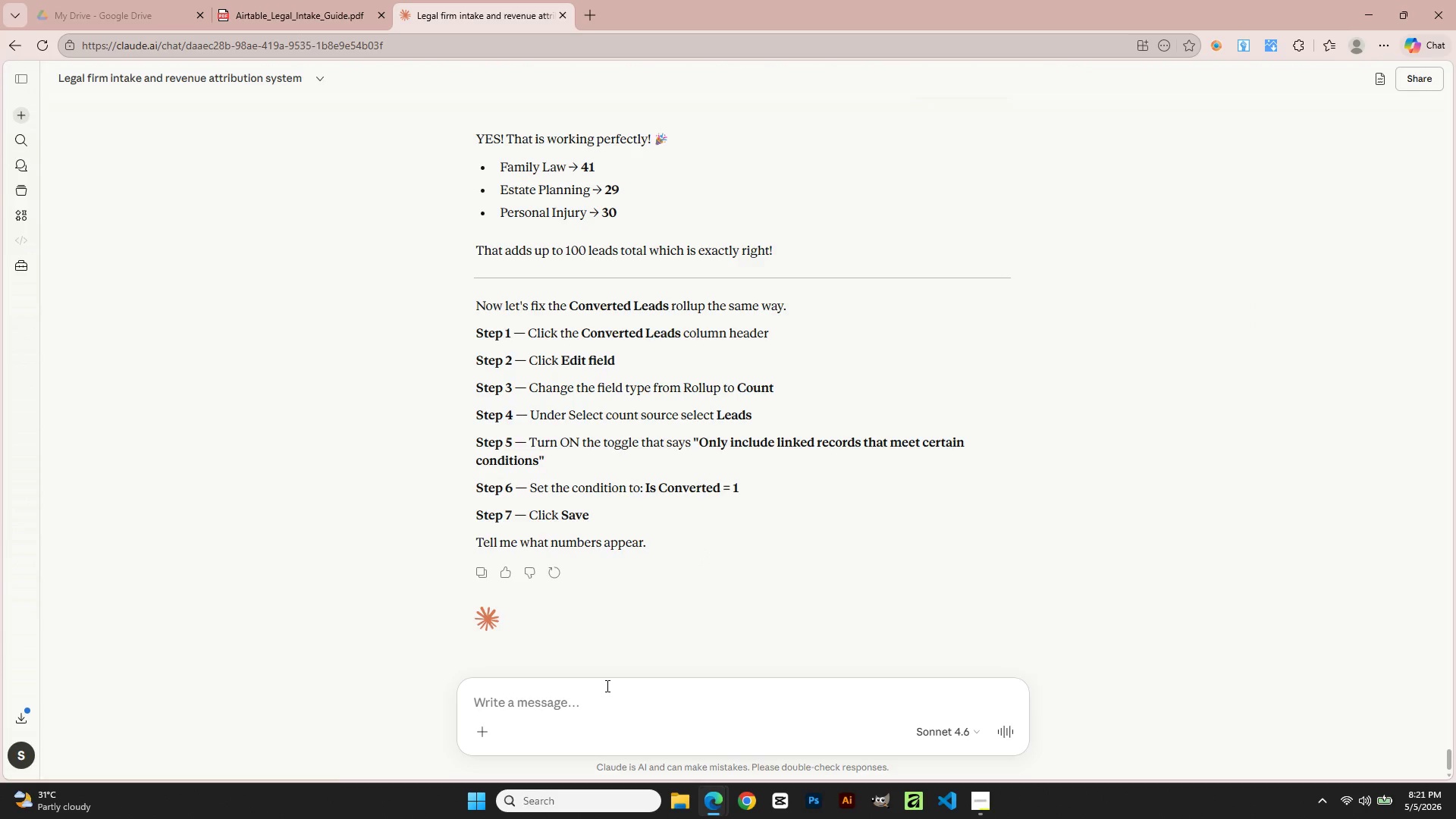 
left_click([606, 686])
 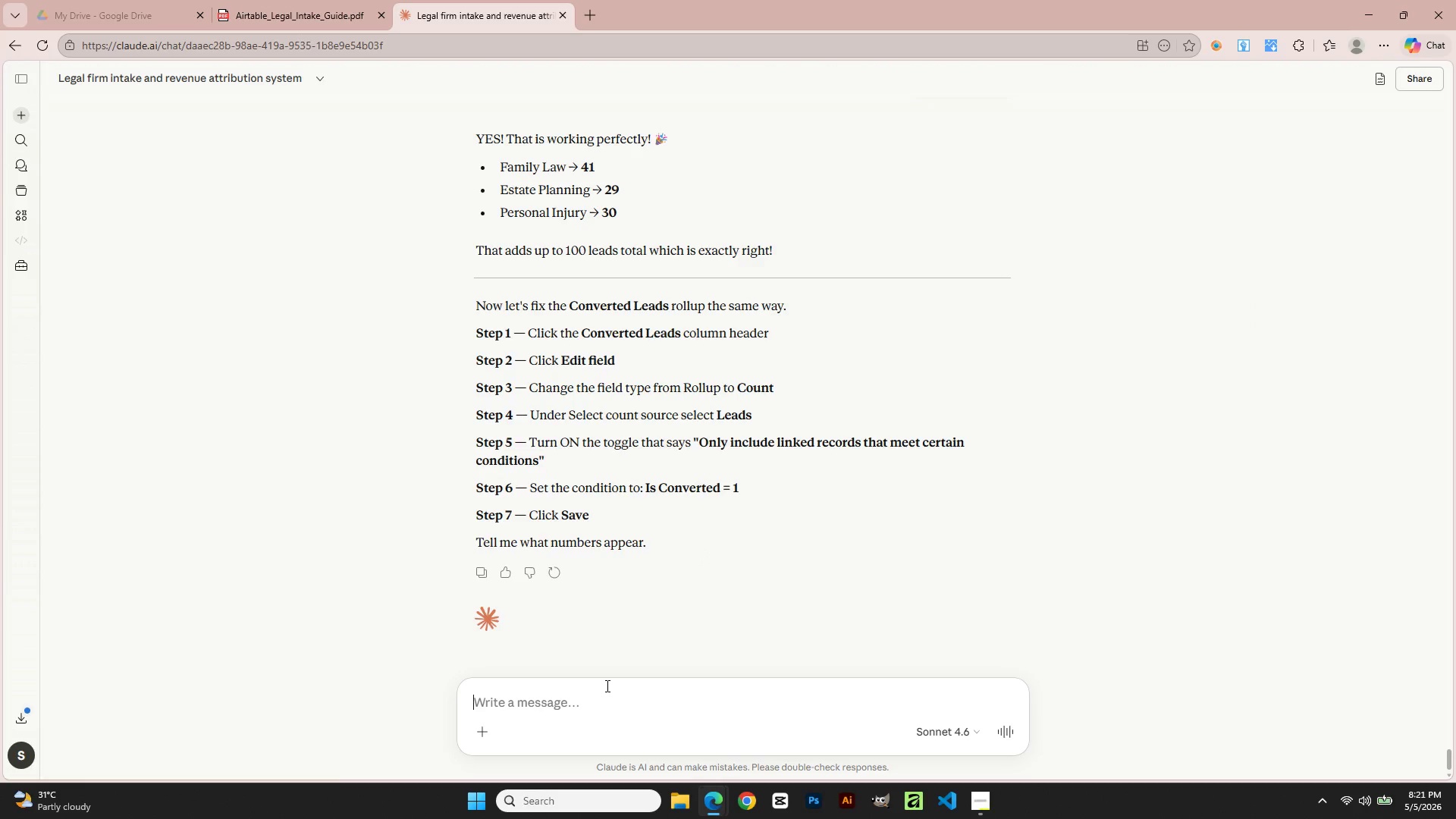 
key(Alt+AltLeft)
 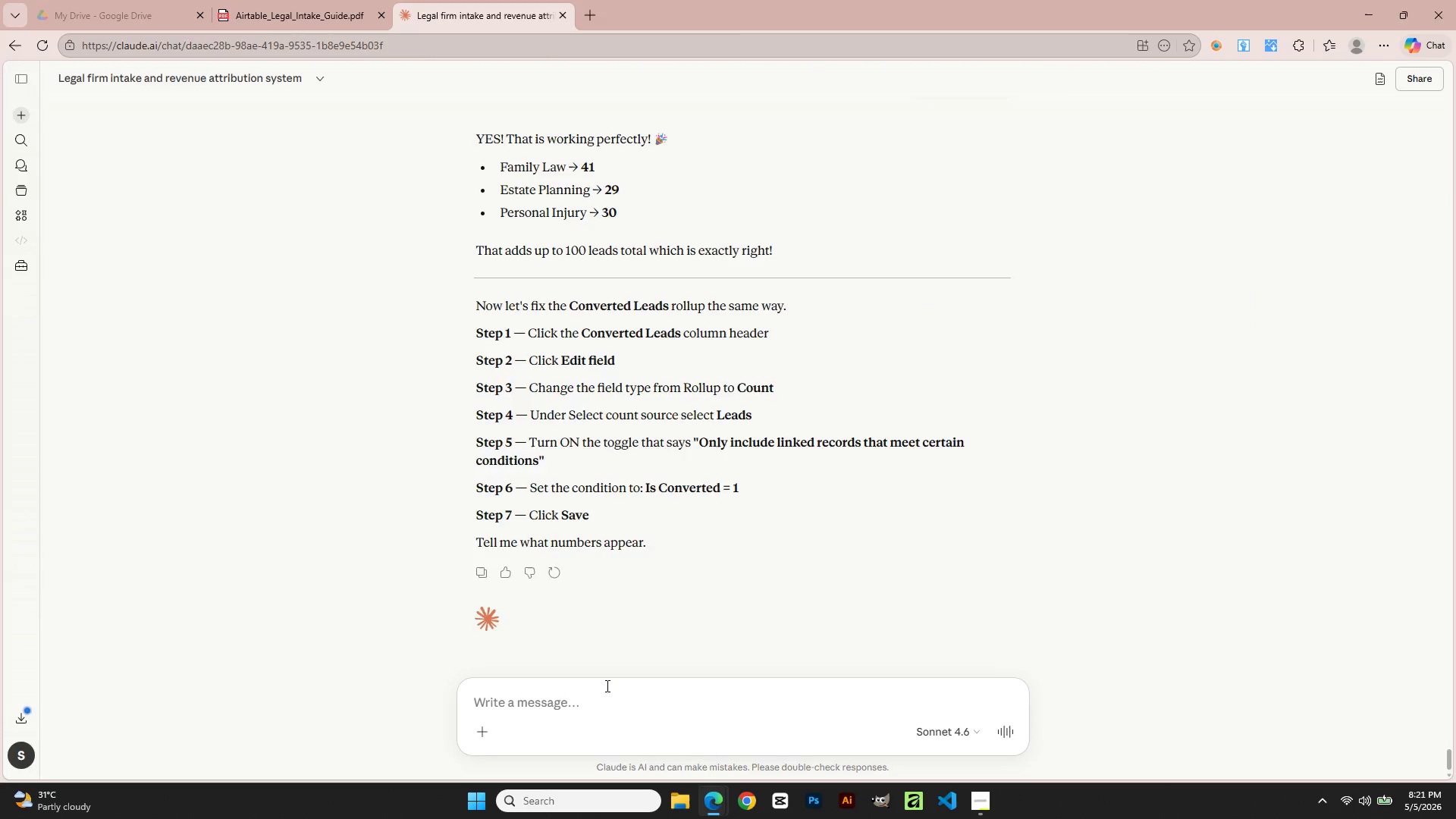 
key(Alt+Tab)
 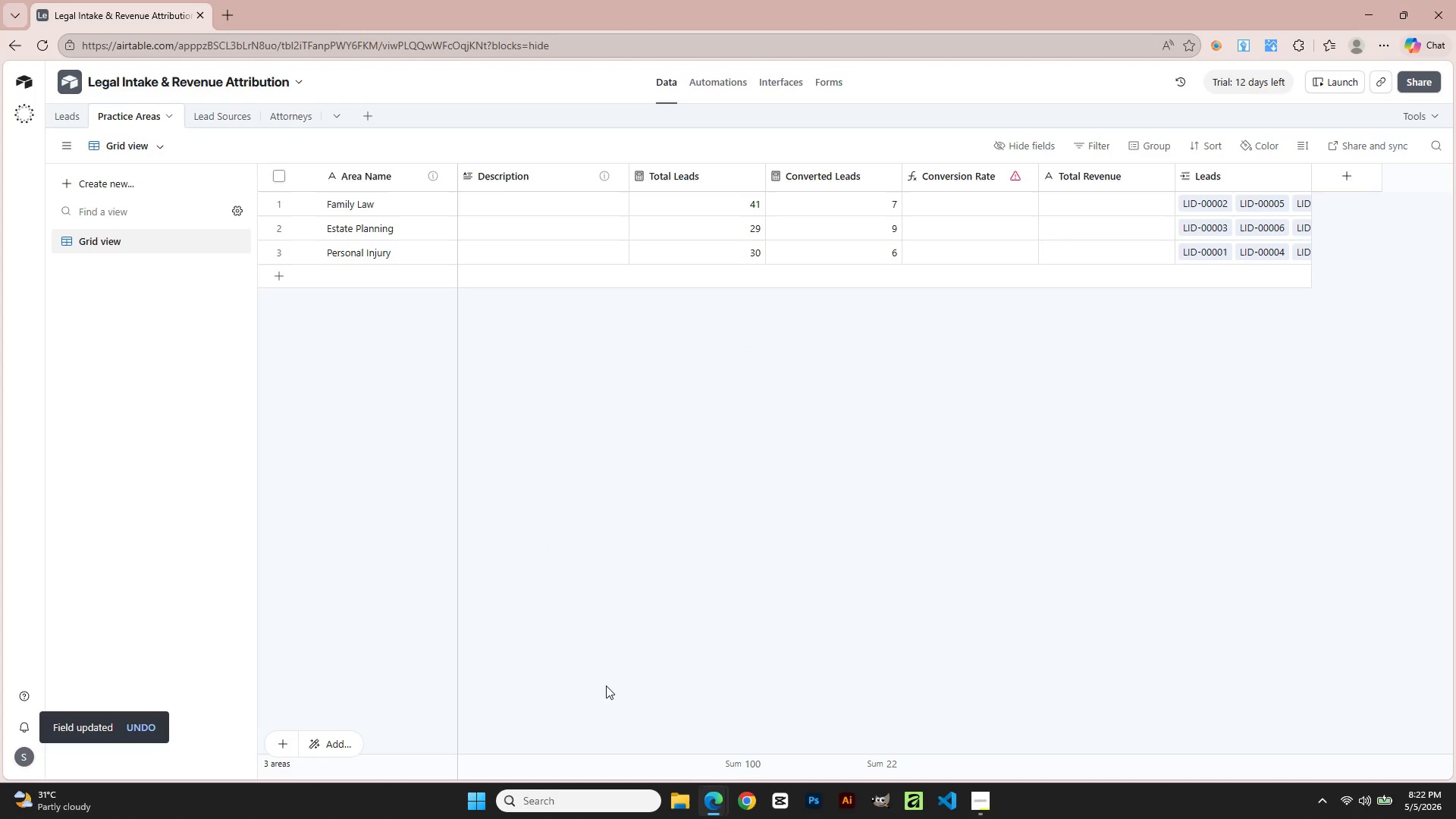 
key(Alt+Tab)
 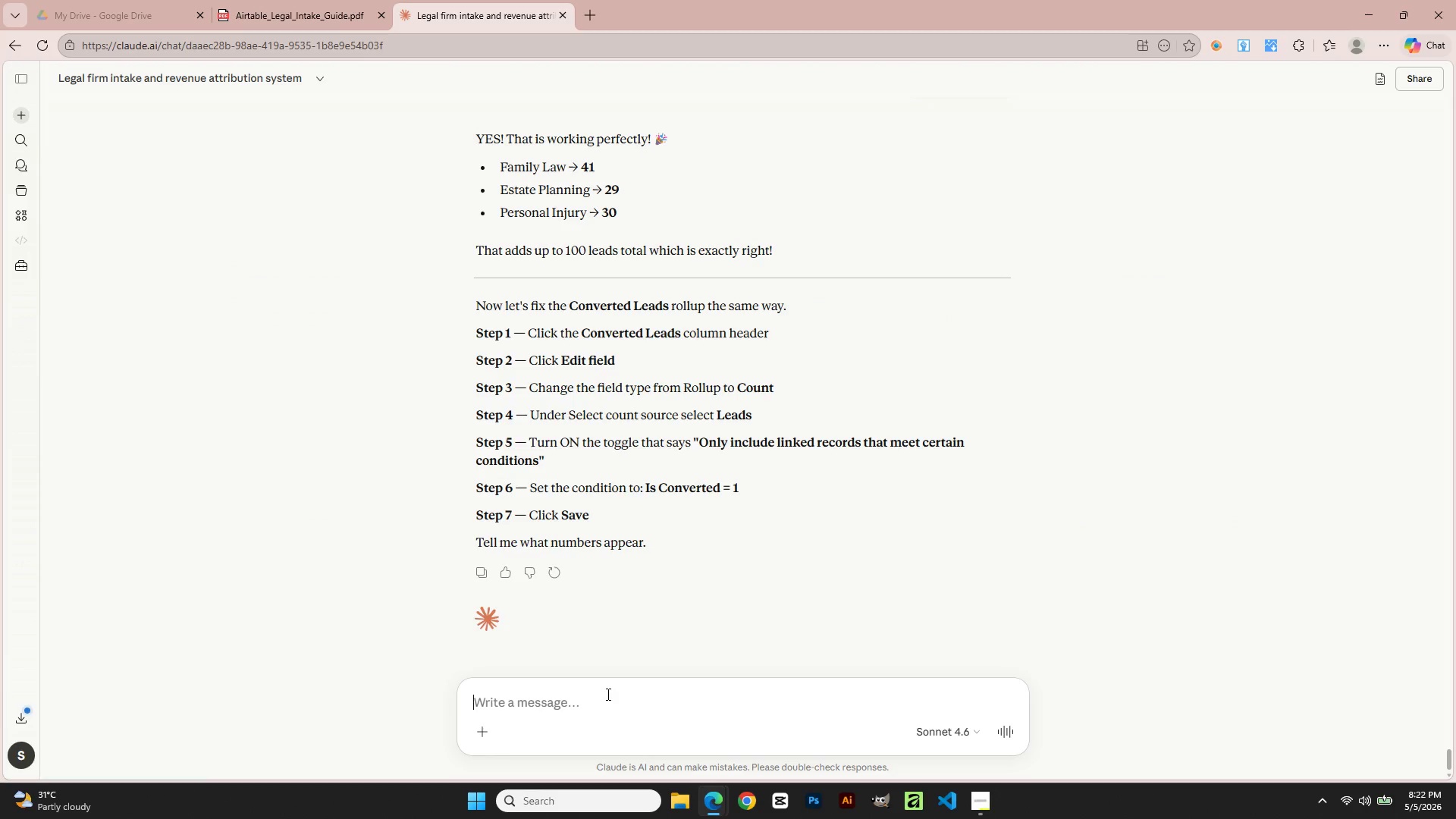 
left_click([607, 694])
 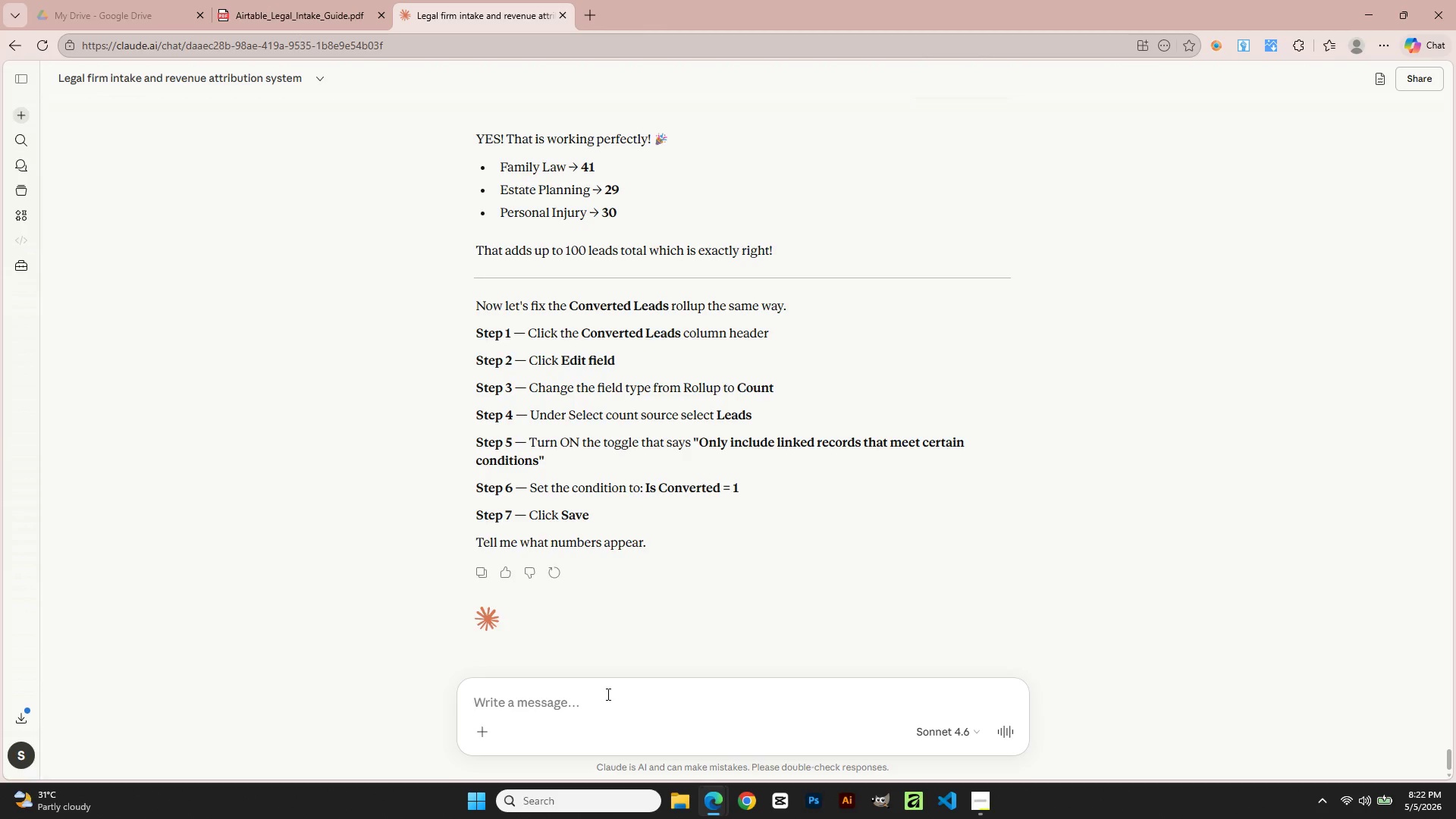 
type(7 9 and 6)
 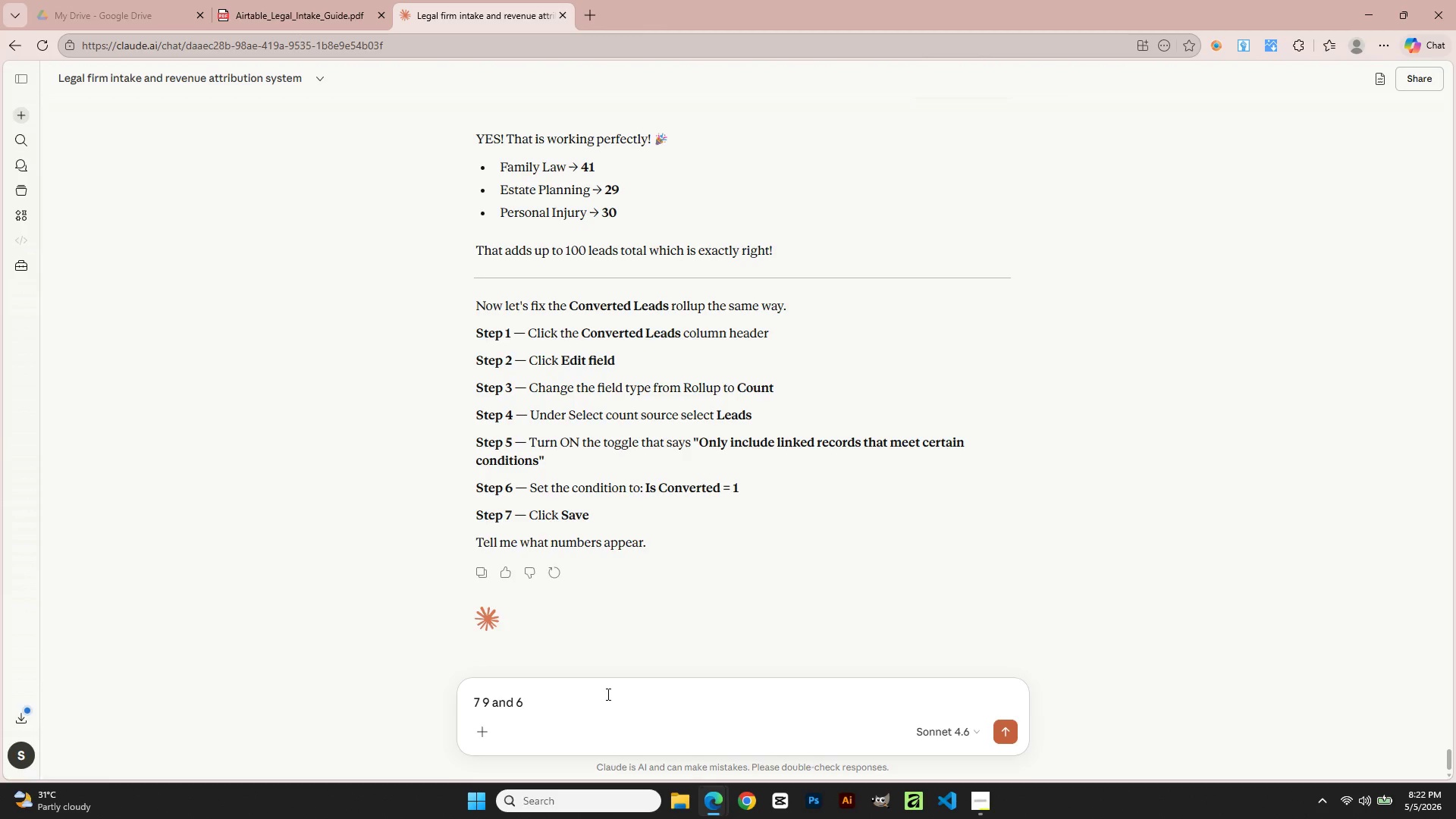 
key(Enter)
 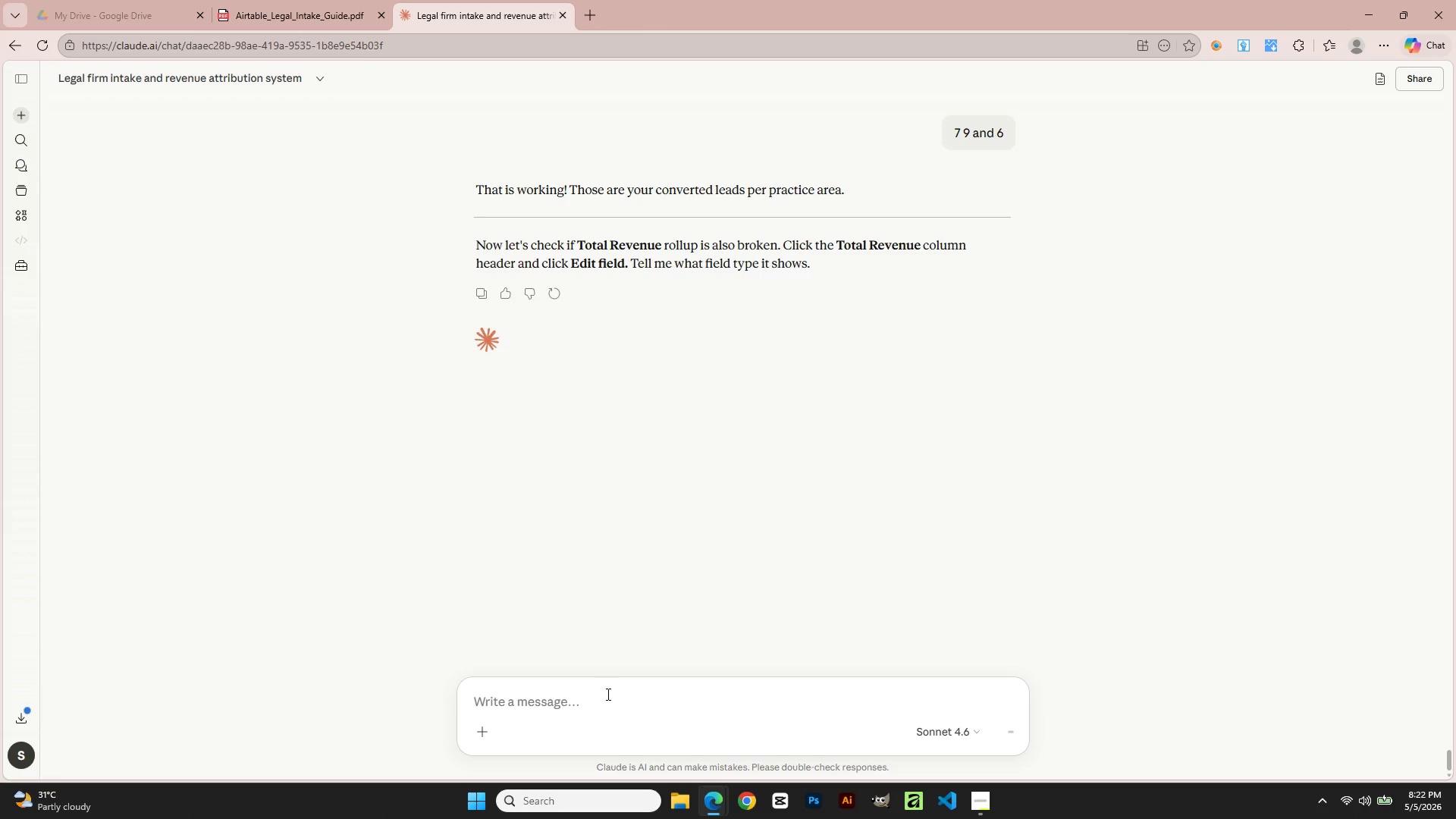 
wait(11.36)
 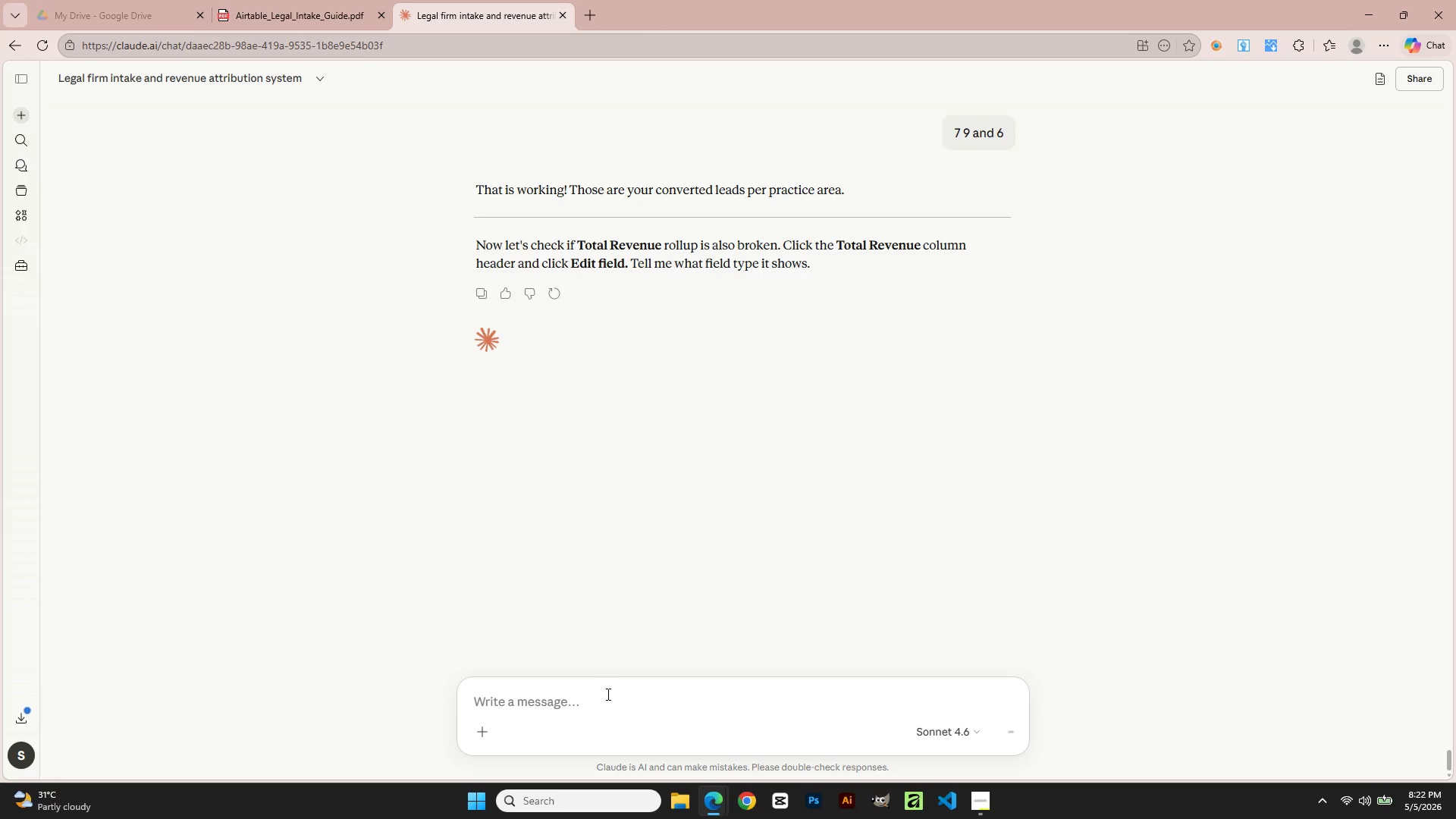 
key(Alt+AltLeft)
 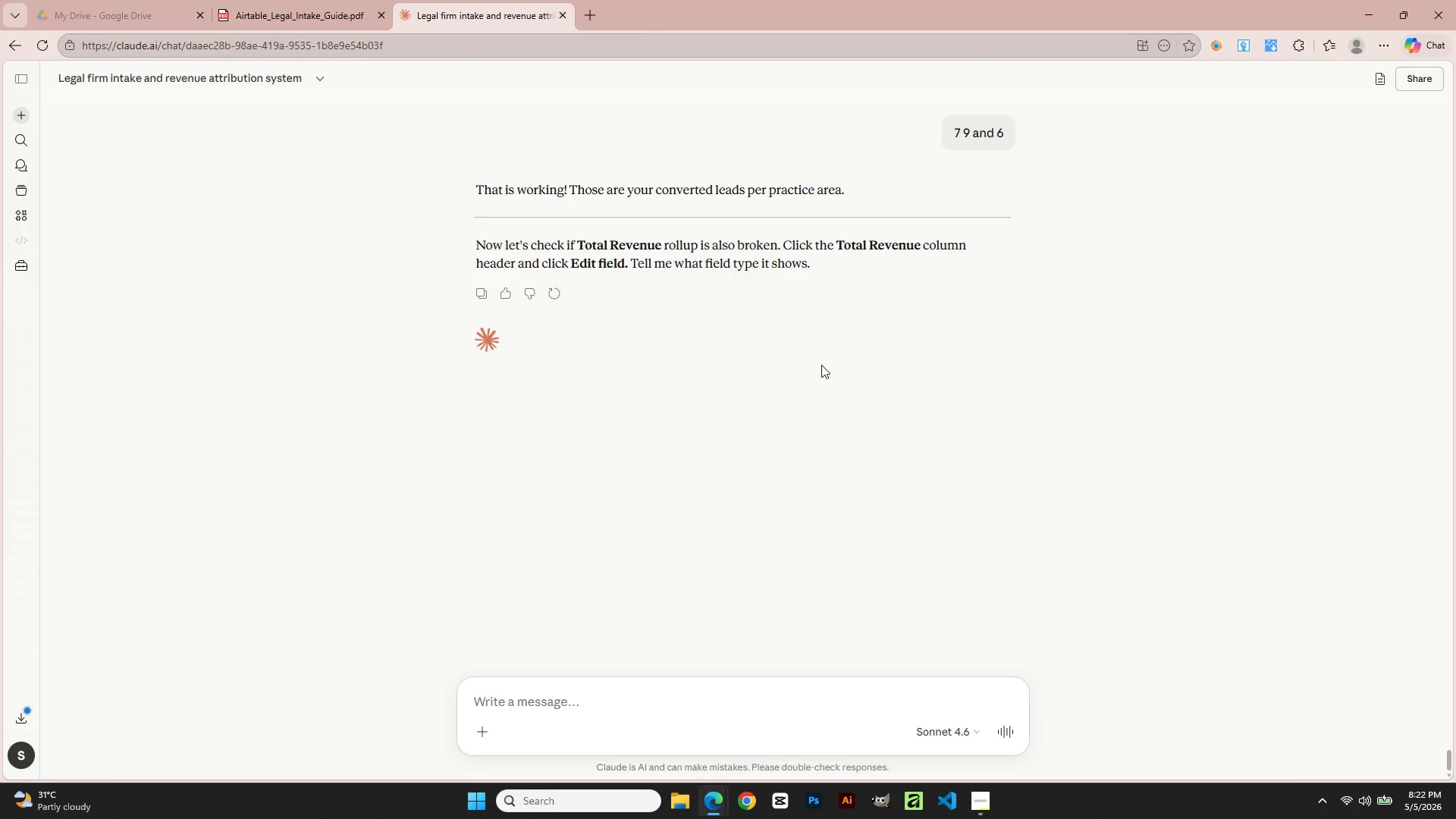 
key(Alt+Tab)
 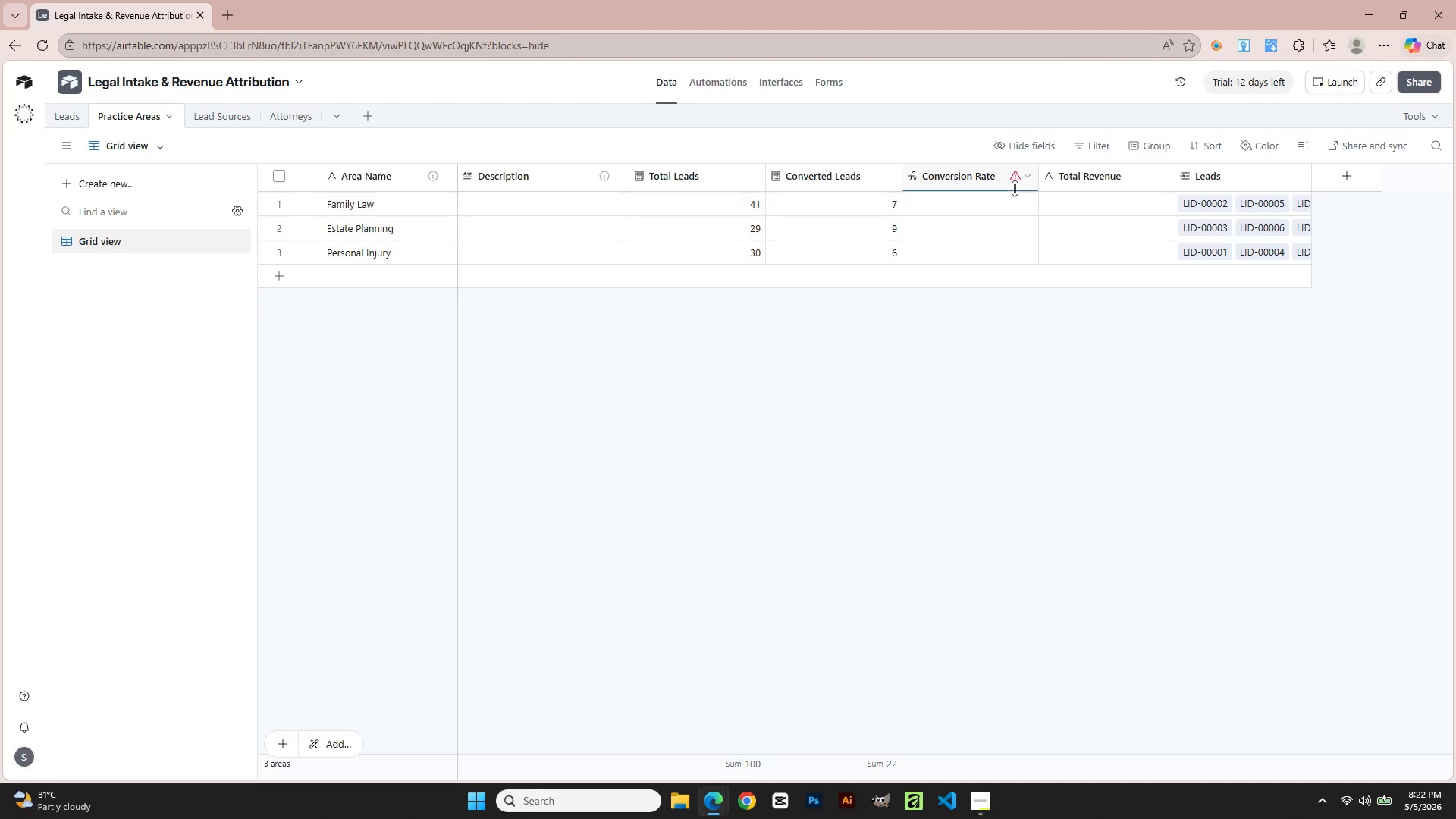 
left_click([1015, 184])
 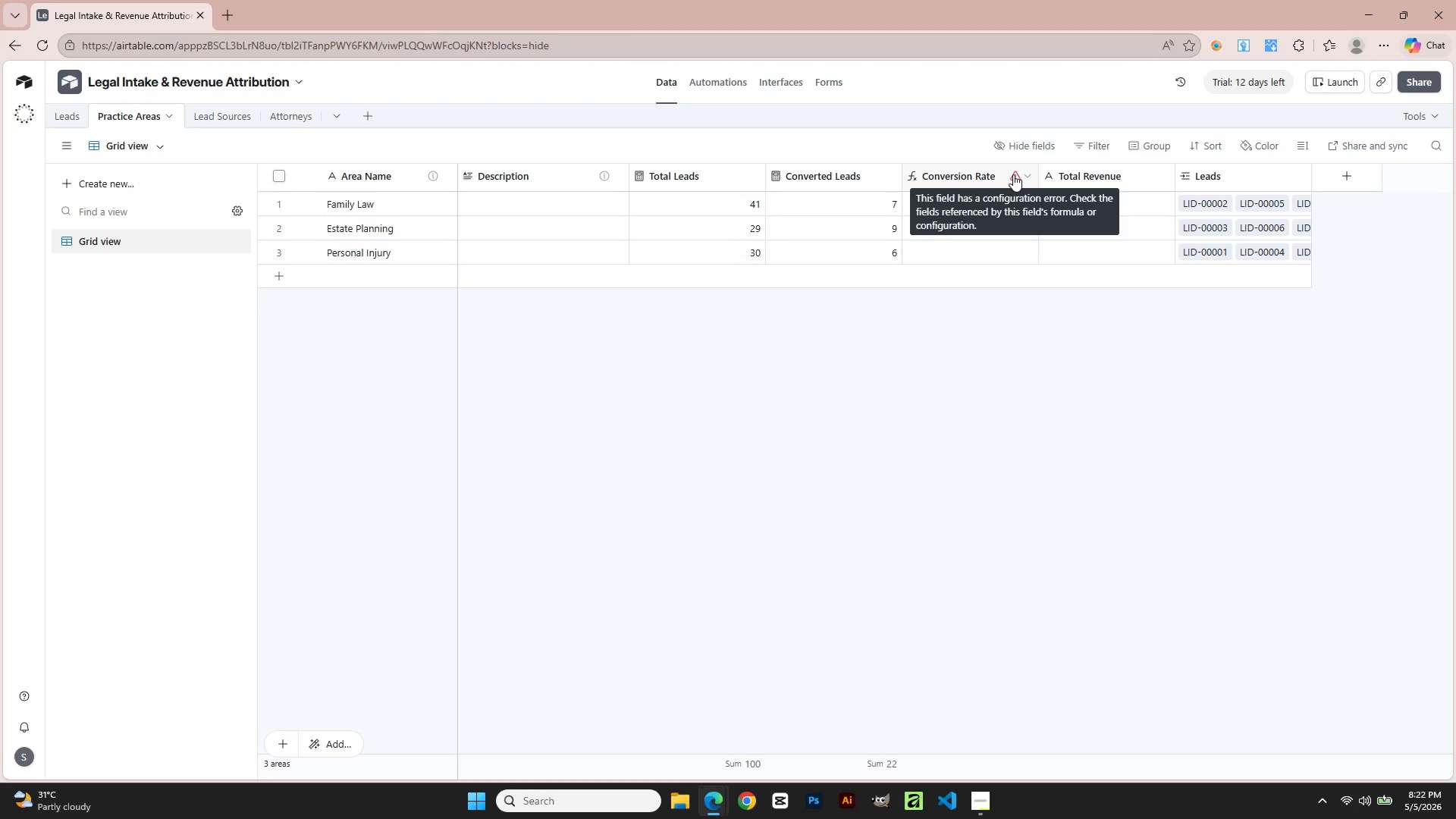 
left_click([1013, 174])
 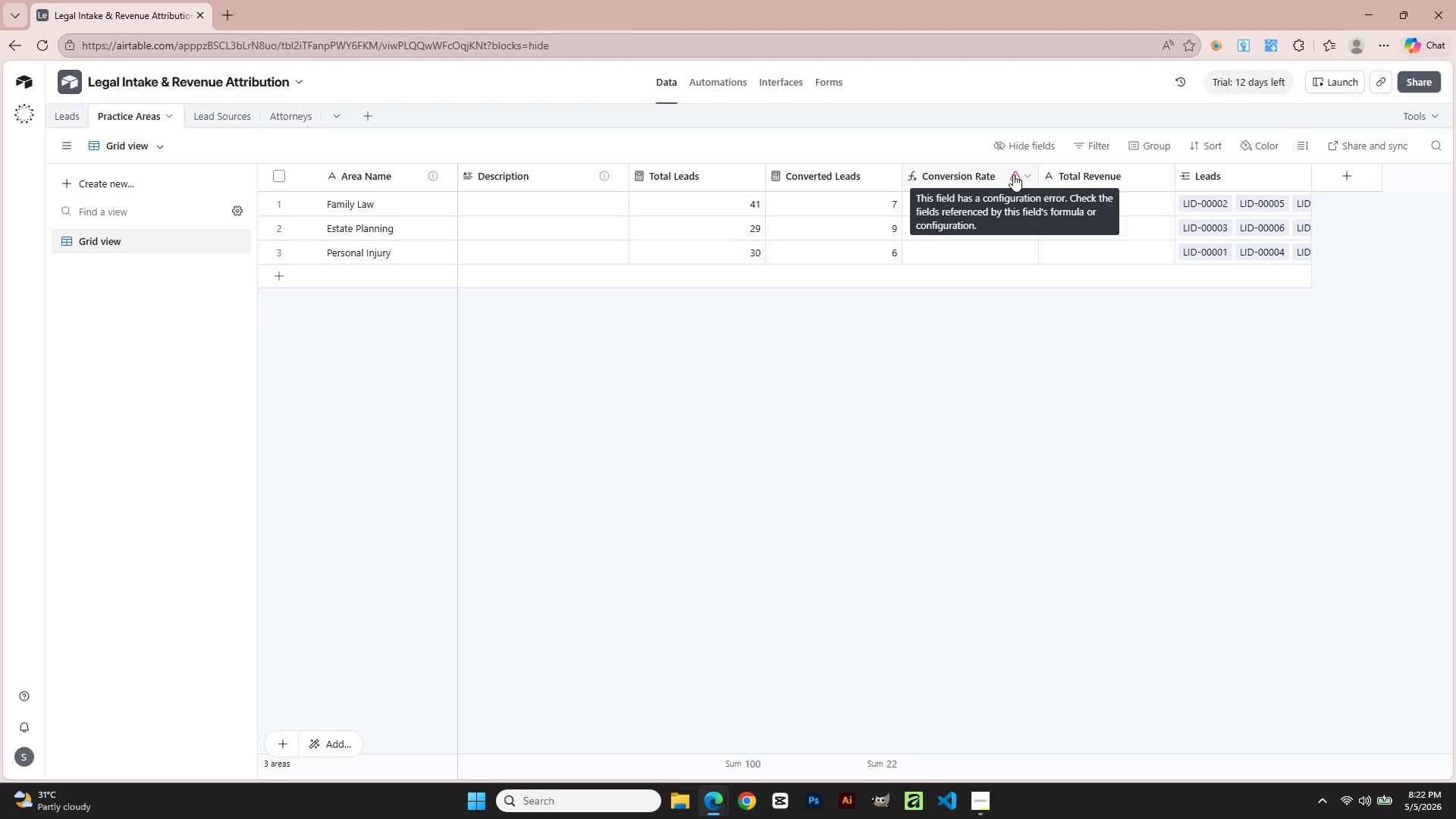 
left_click([1013, 174])
 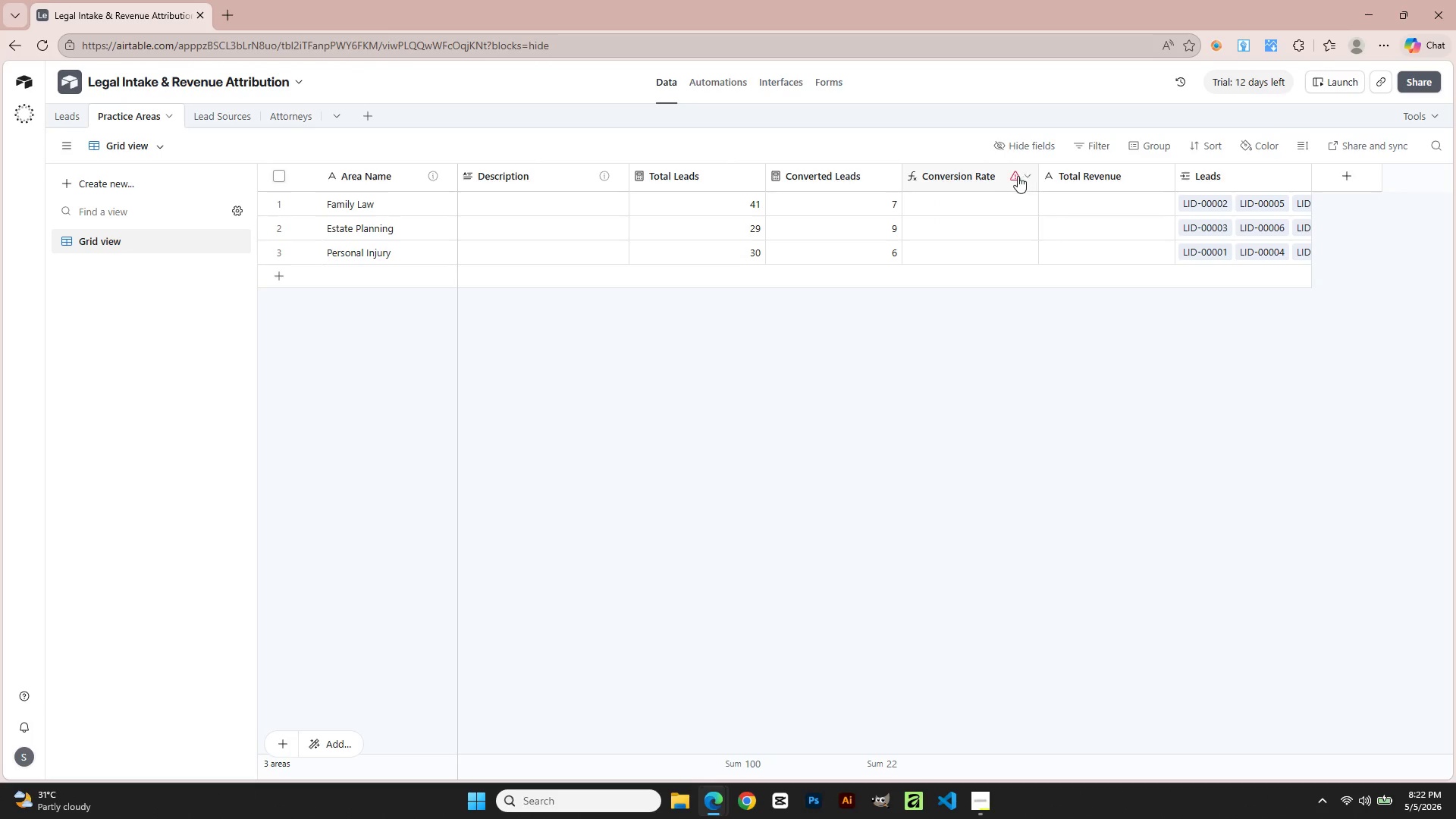 
left_click([992, 180])
 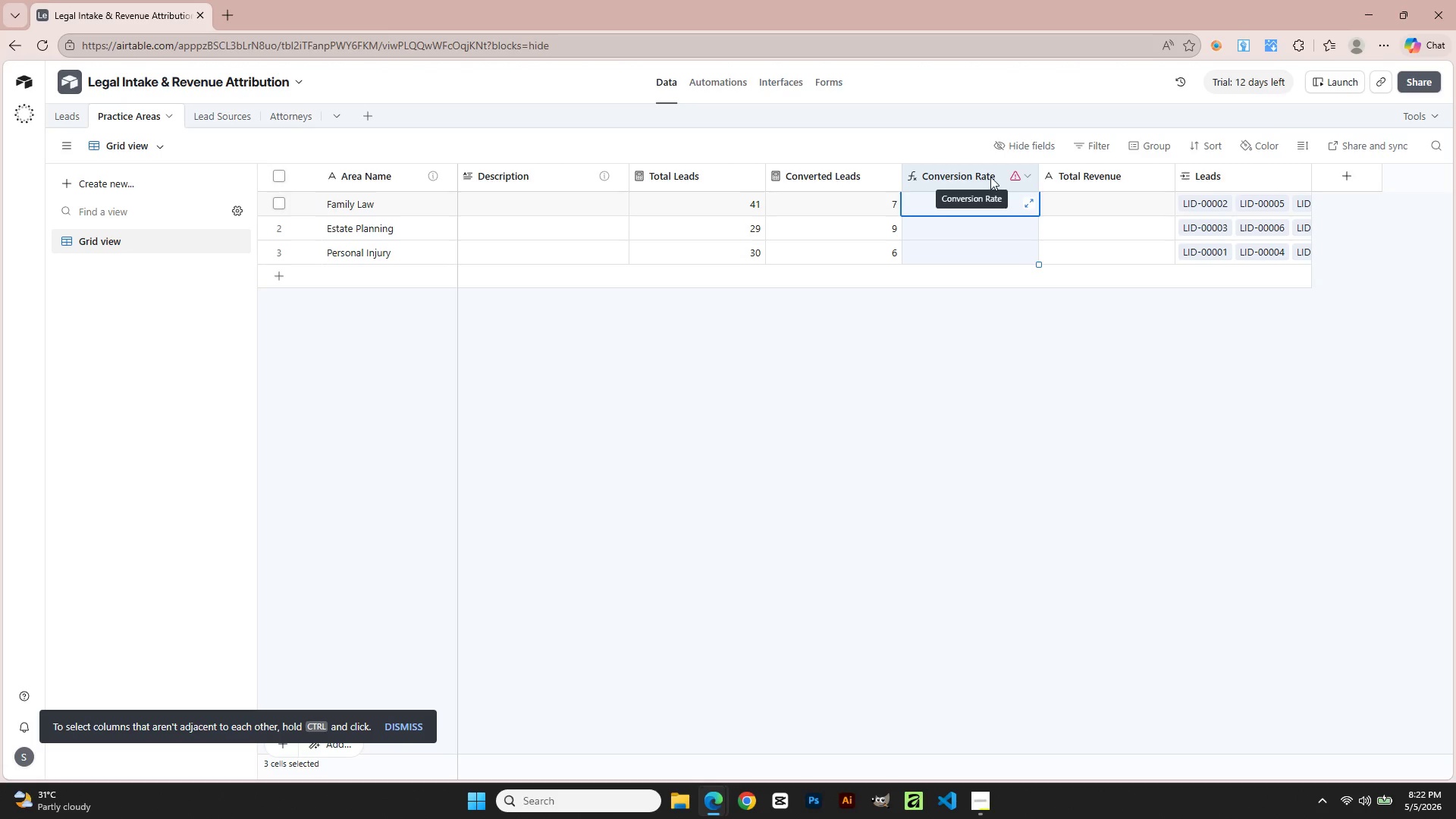 
double_click([990, 174])
 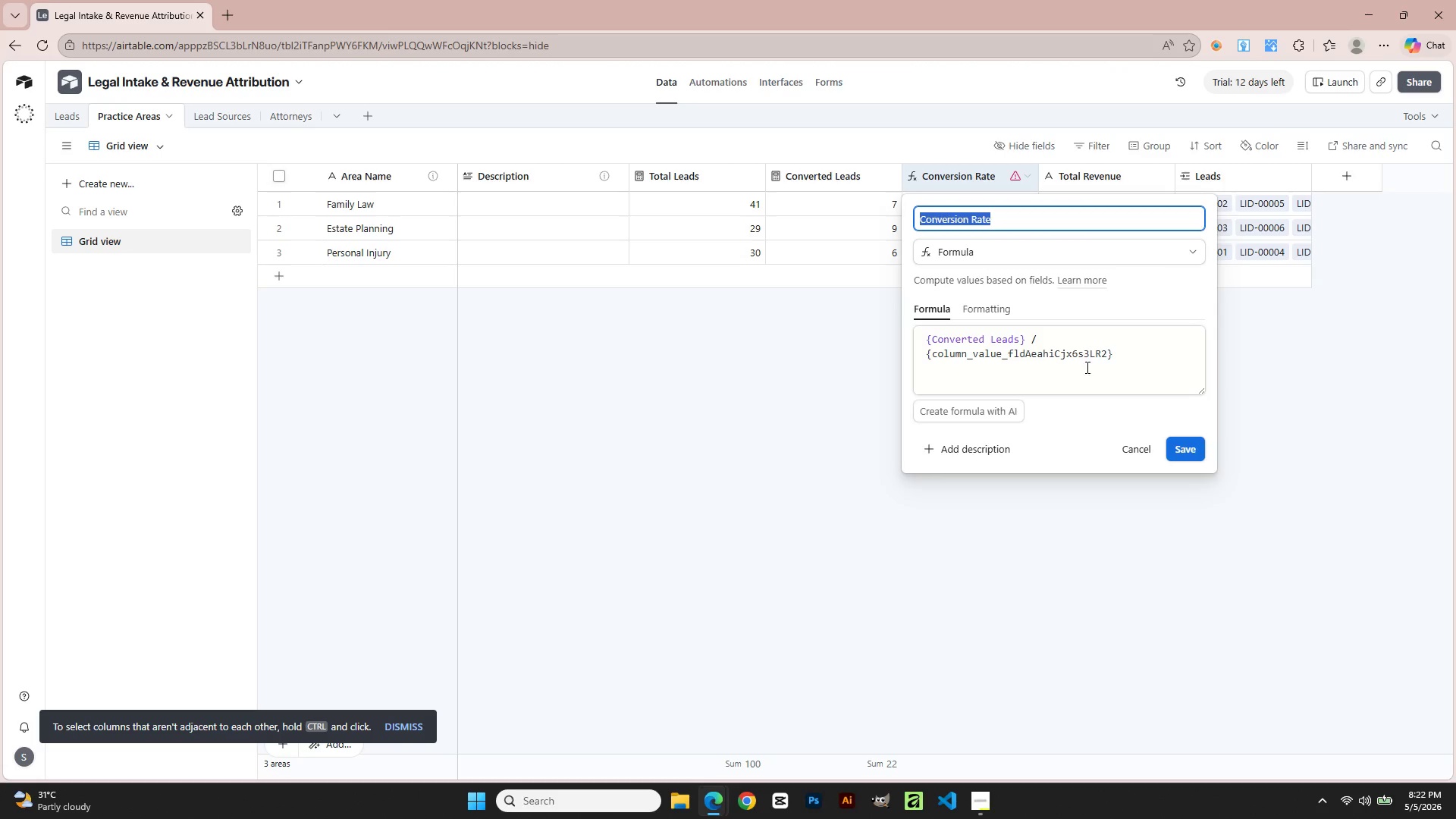 
left_click_drag(start_coordinate=[1107, 353], to_coordinate=[1004, 362])
 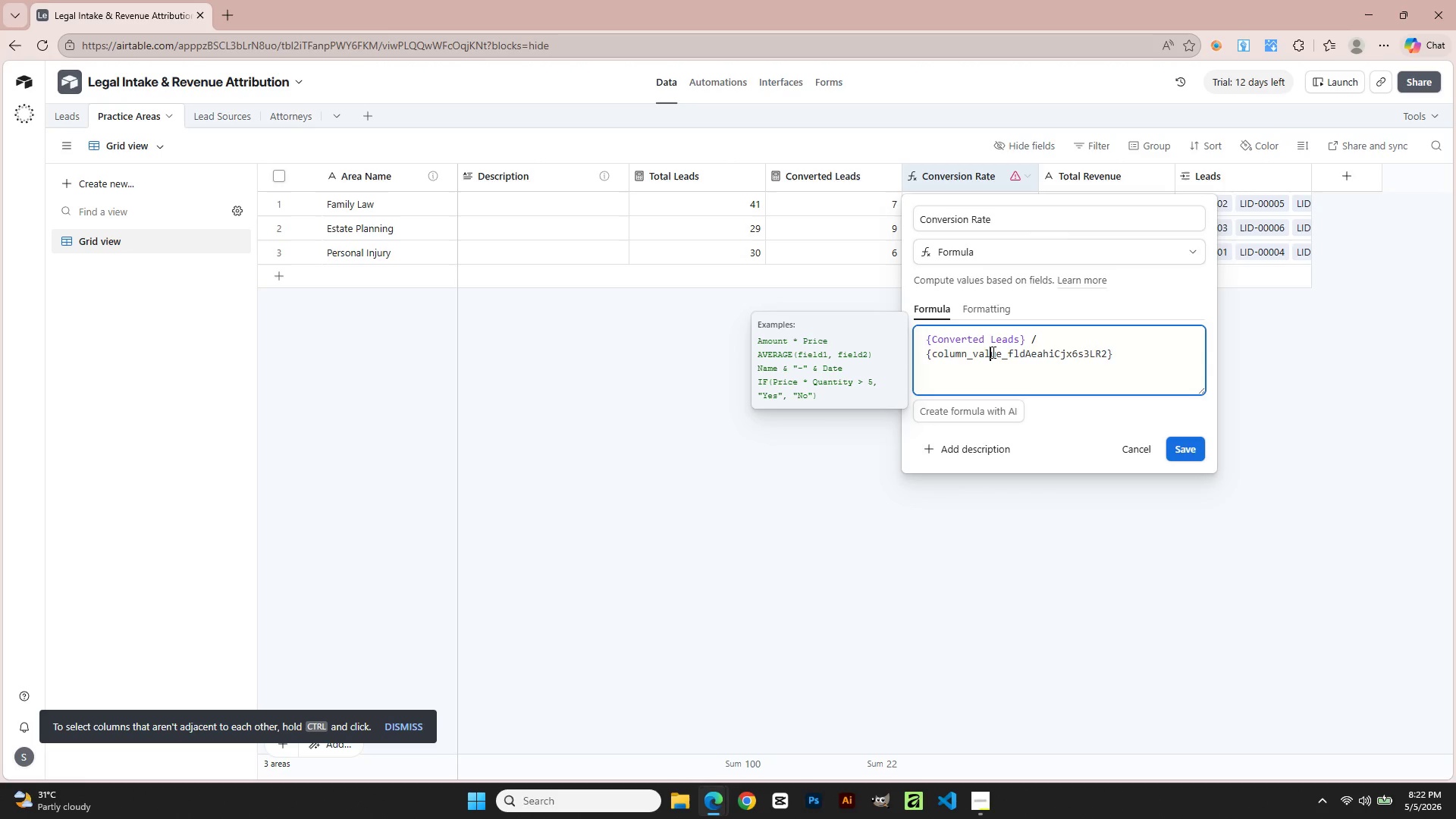 
double_click([992, 352])
 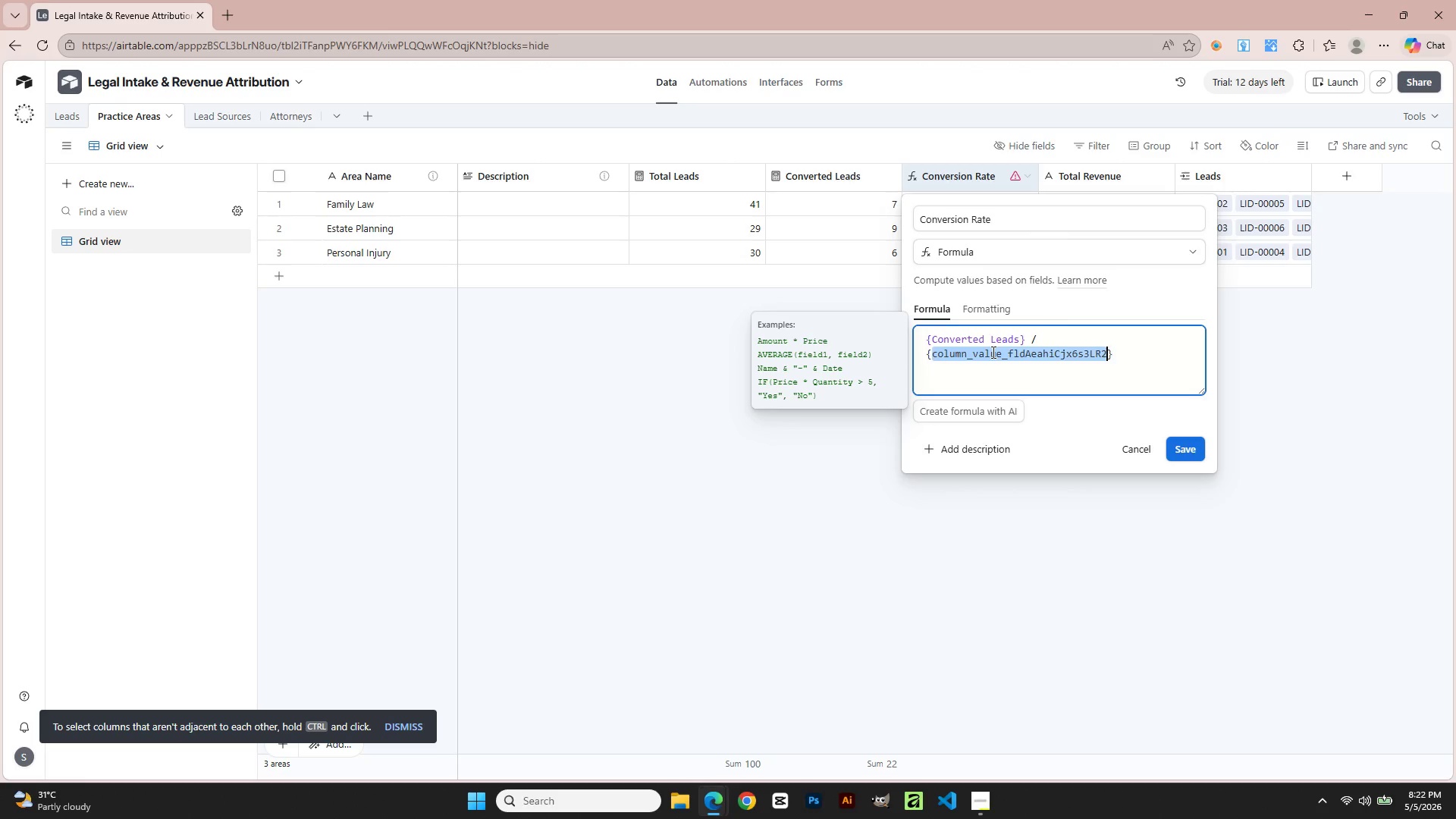 
triple_click([992, 352])
 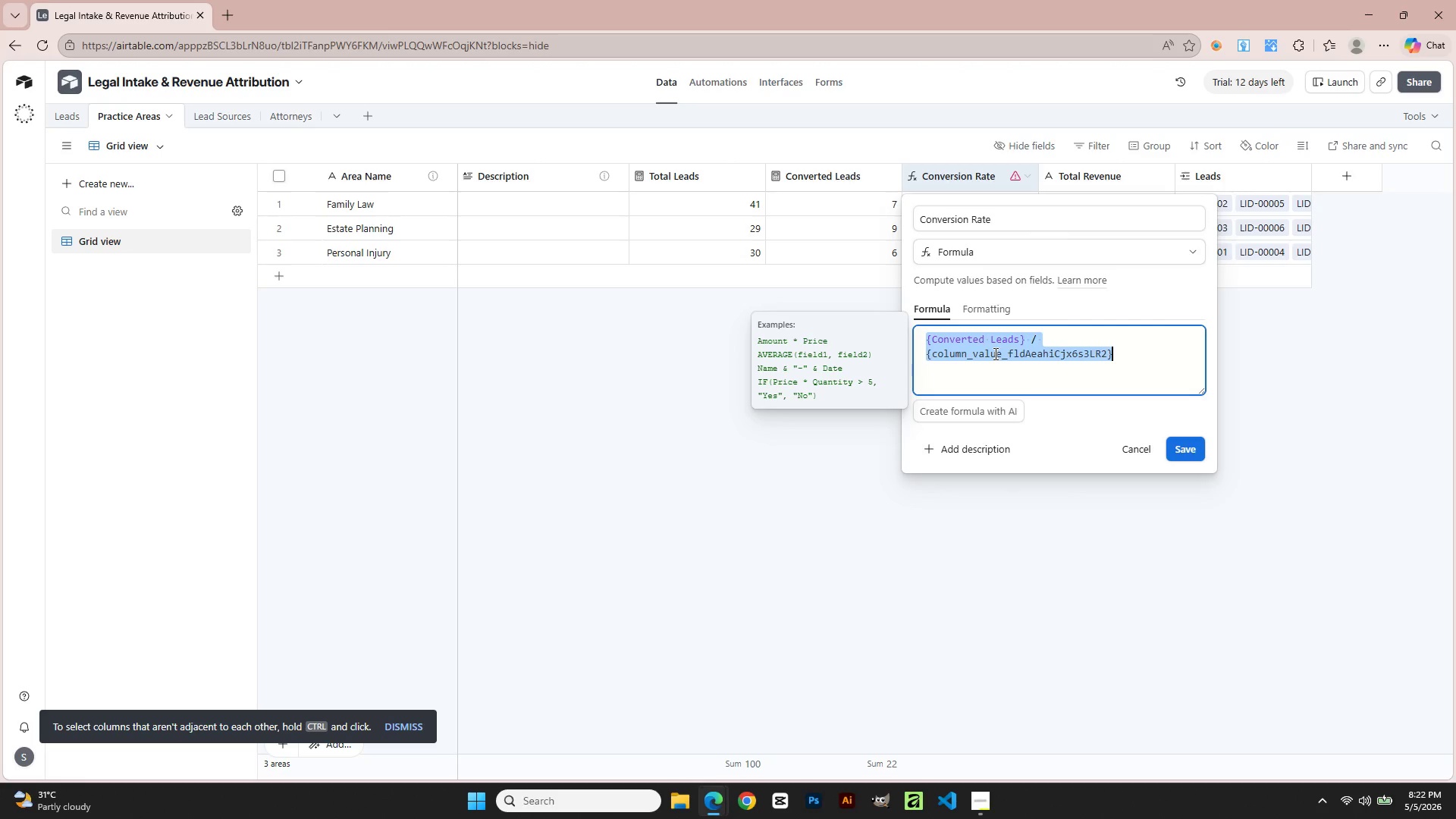 
left_click([1017, 361])
 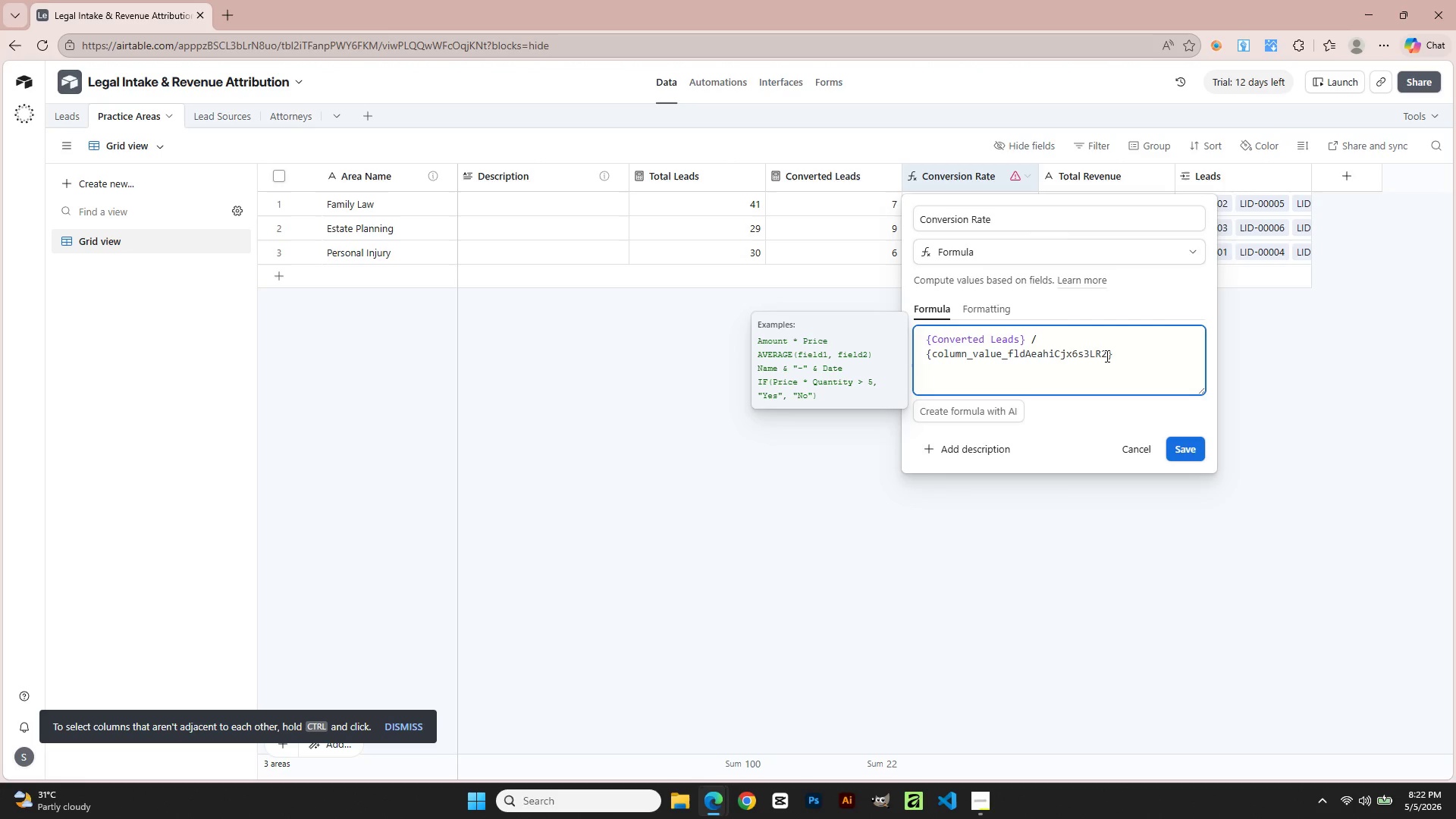 
left_click_drag(start_coordinate=[1106, 354], to_coordinate=[934, 354])
 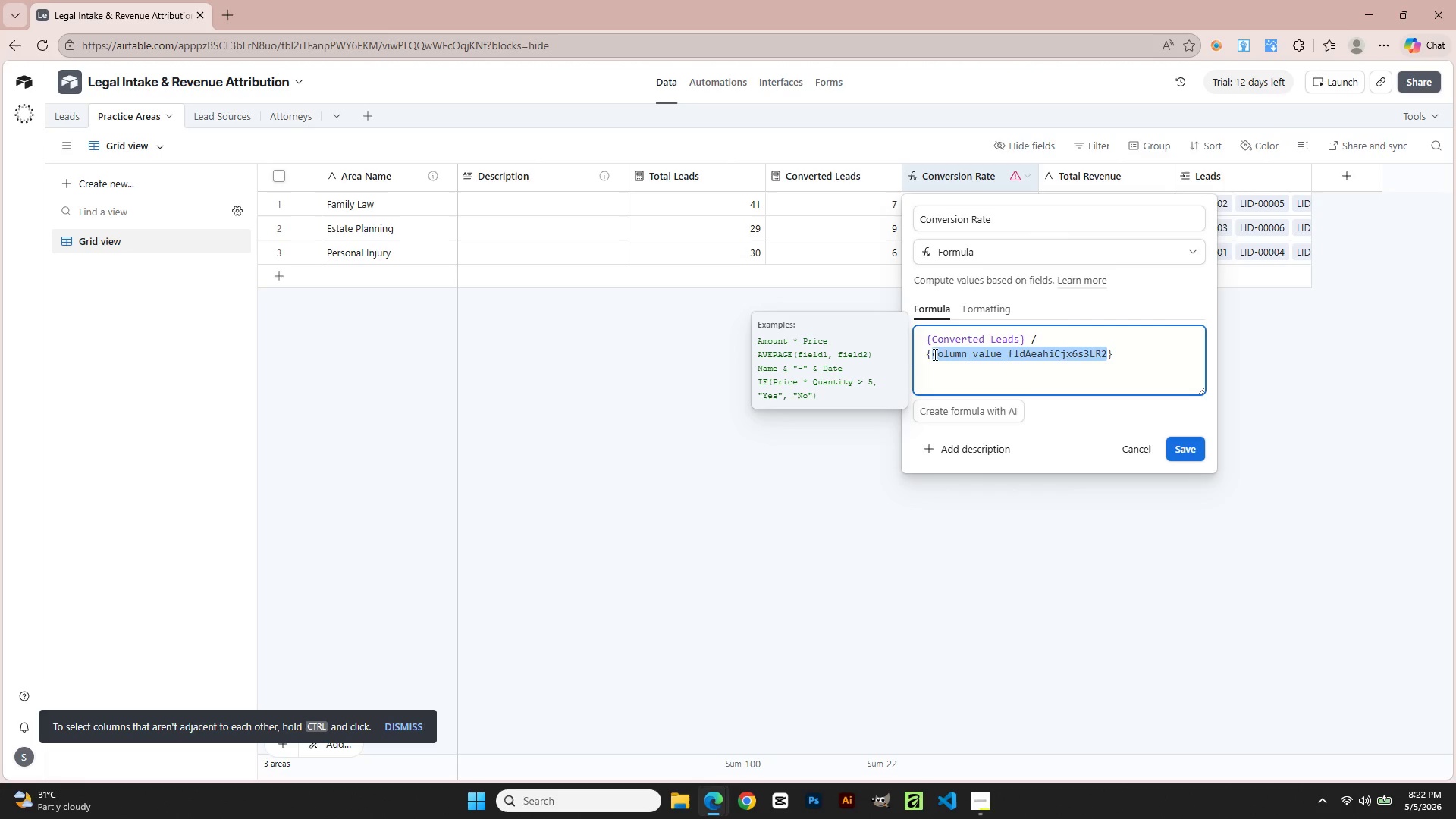 
type(Total Leads)
 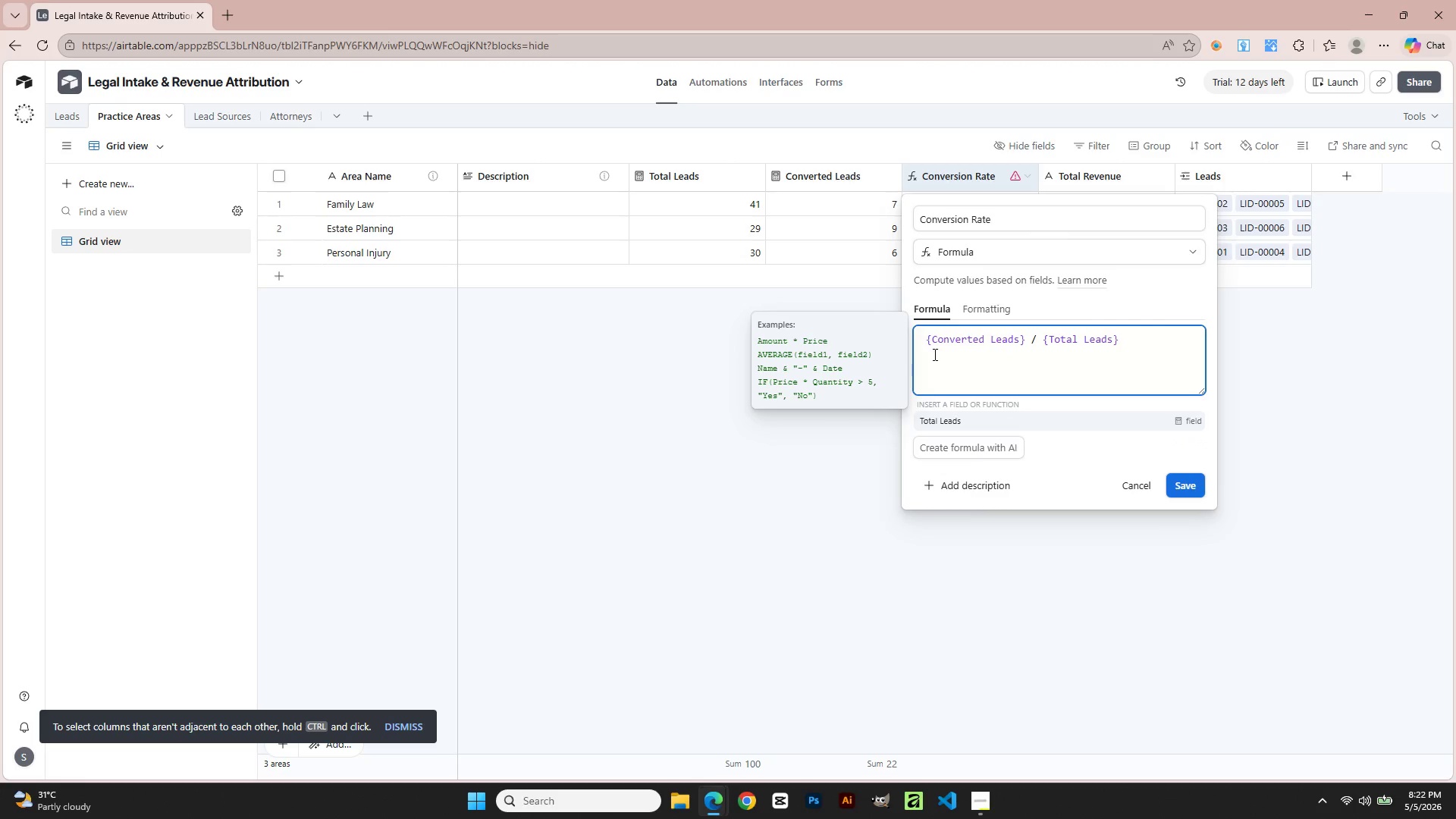 
wait(5.38)
 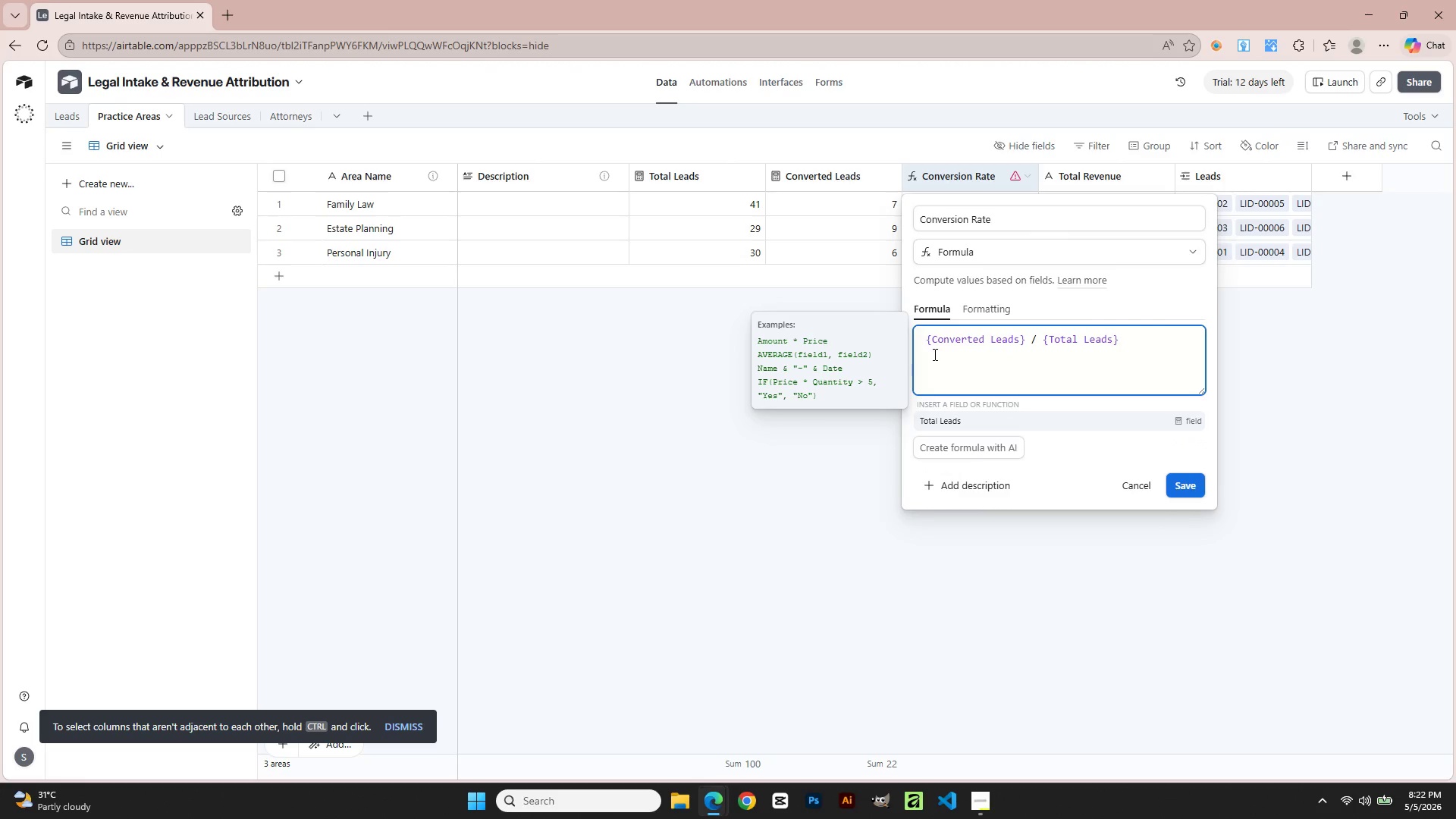 
double_click([1002, 182])
 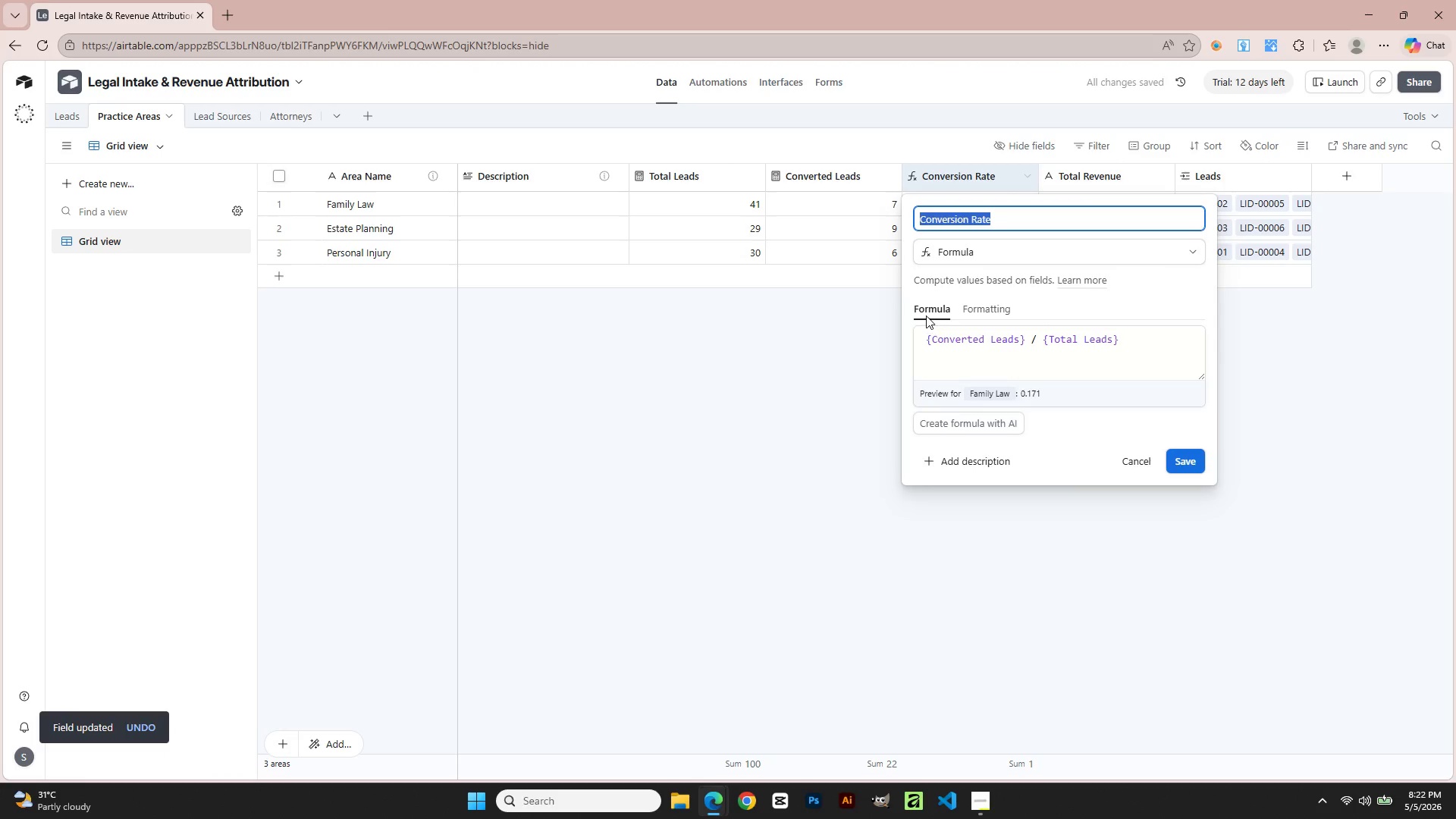 
double_click([923, 340])
 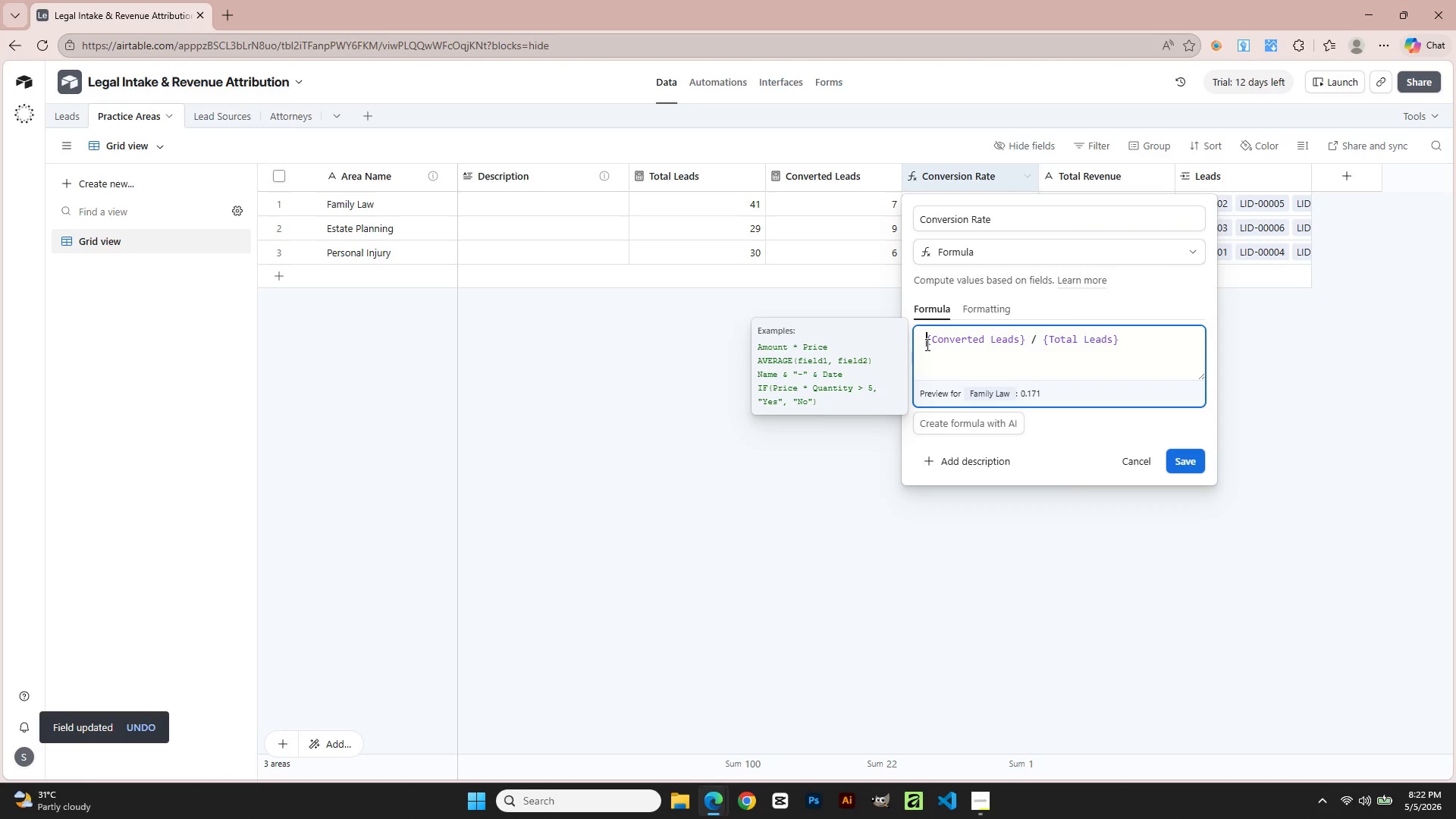 
double_click([926, 344])
 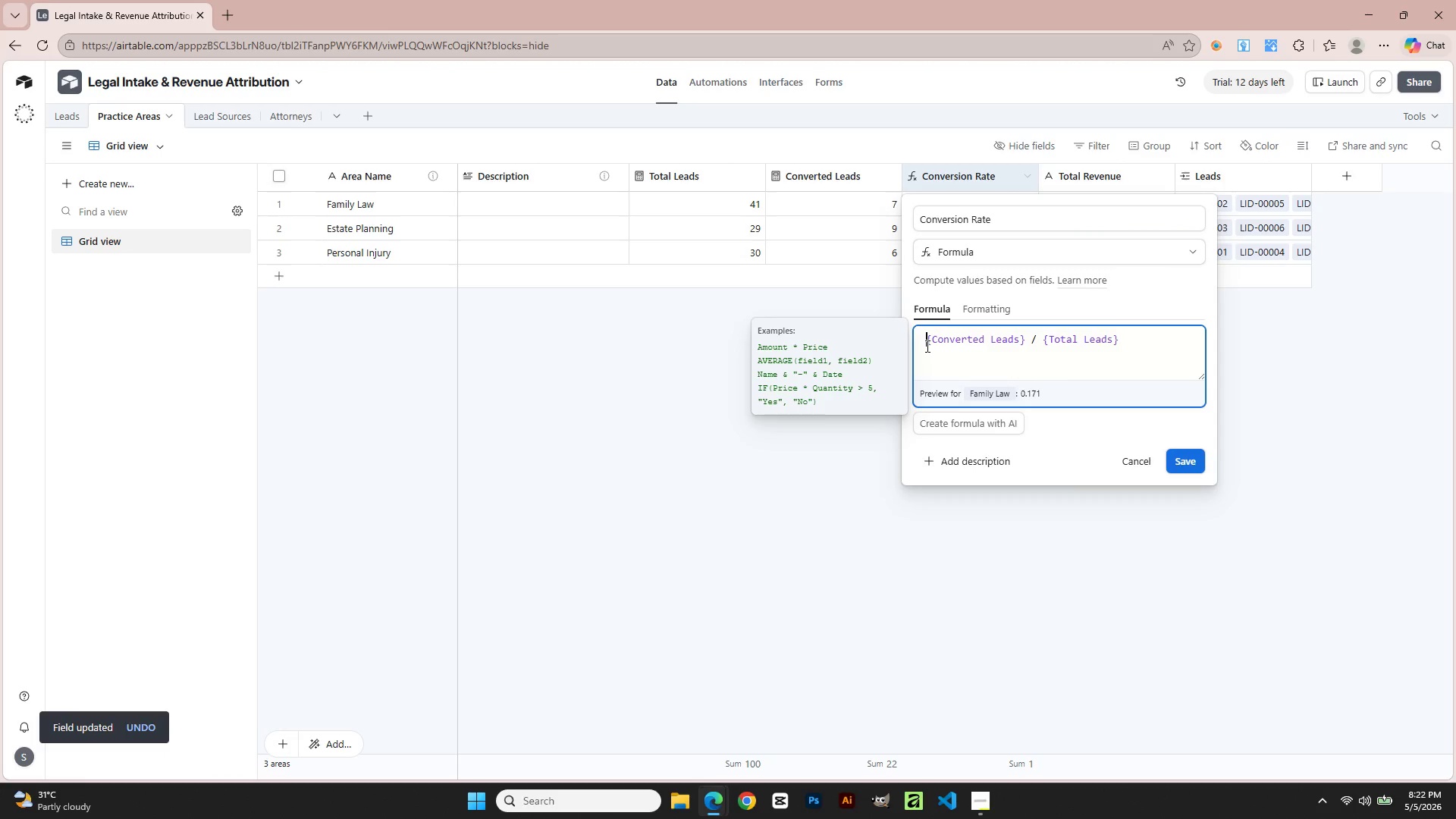 
key(Equal)
 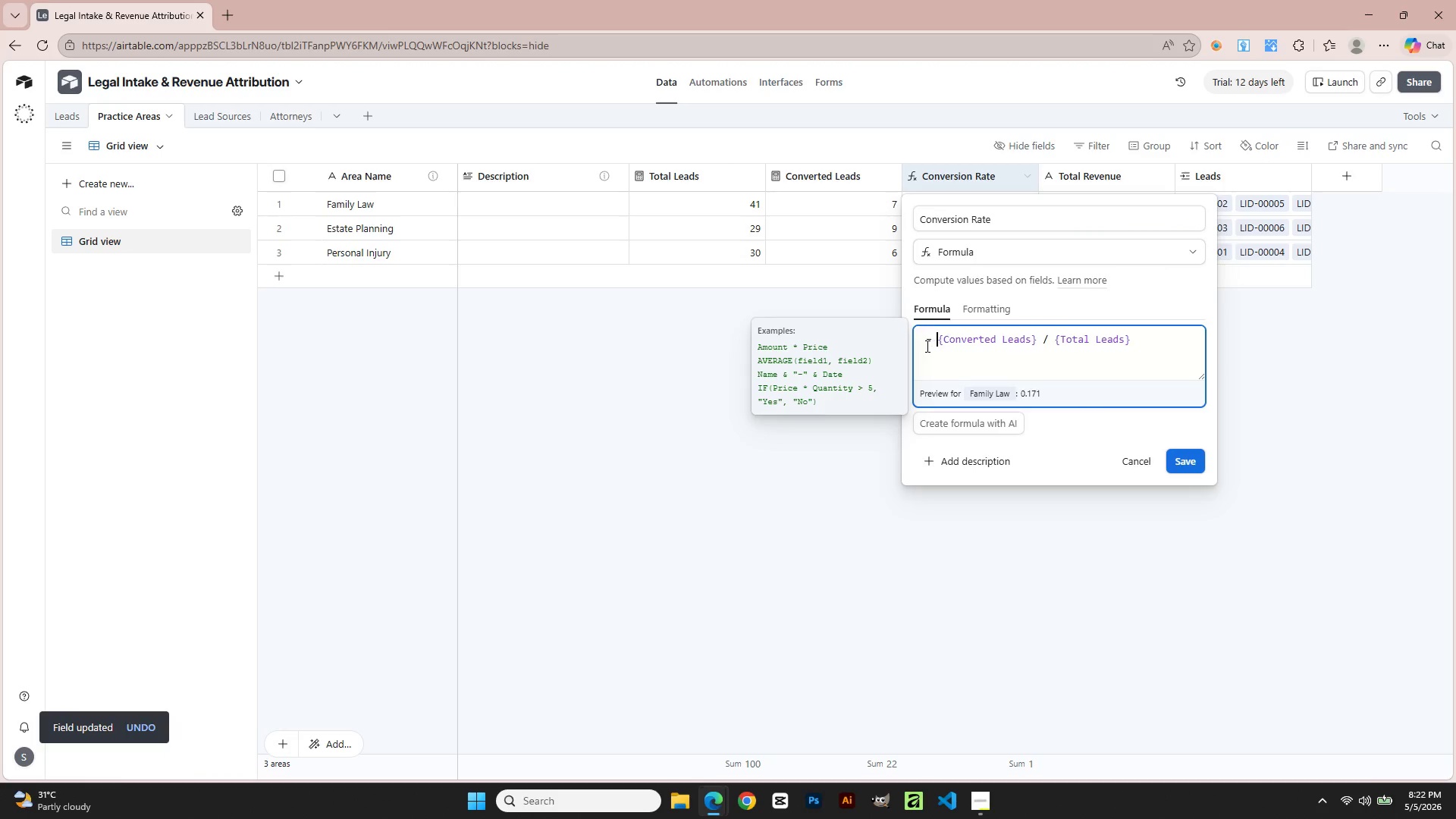 
key(Space)
 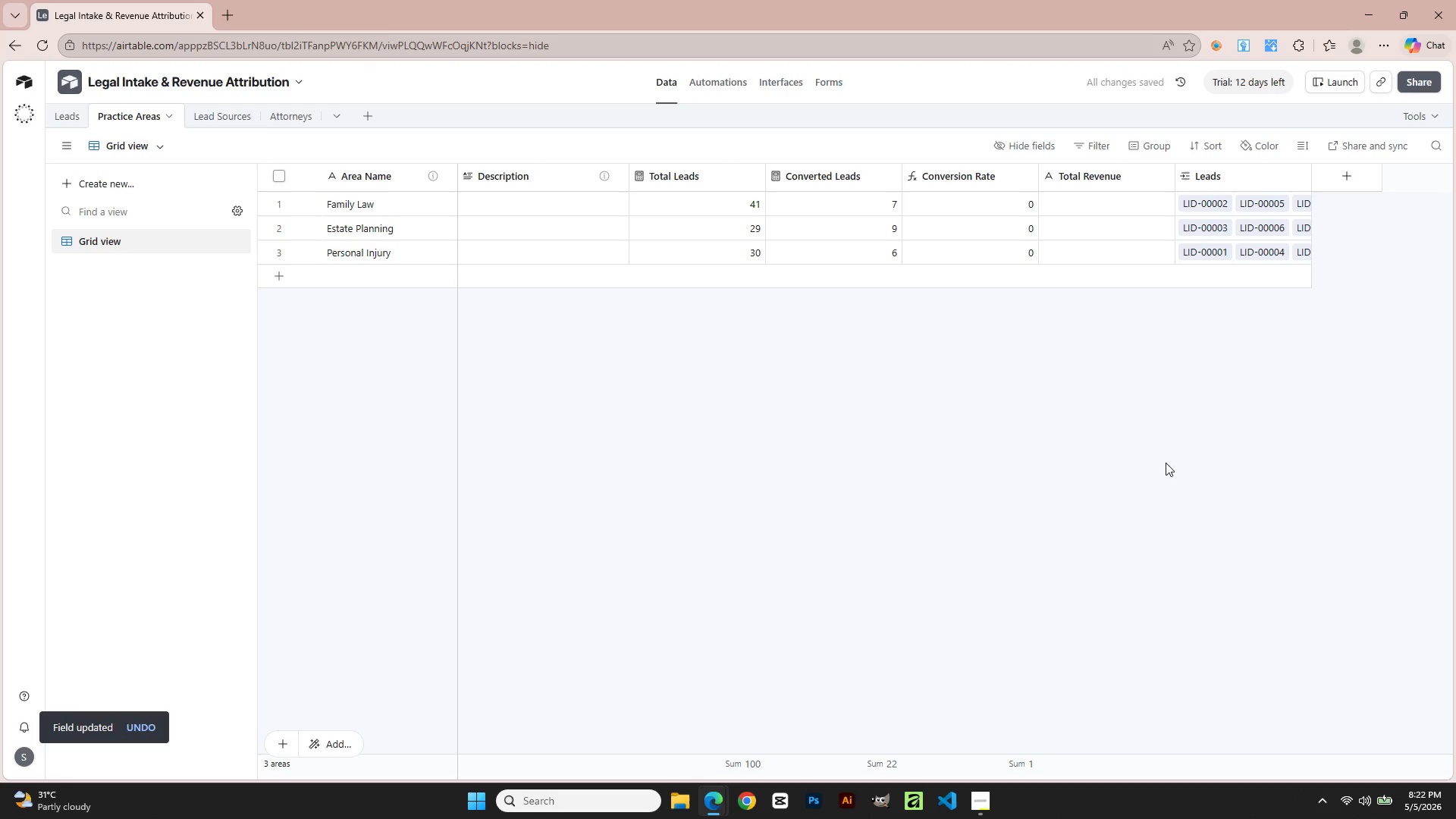 
double_click([1001, 203])
 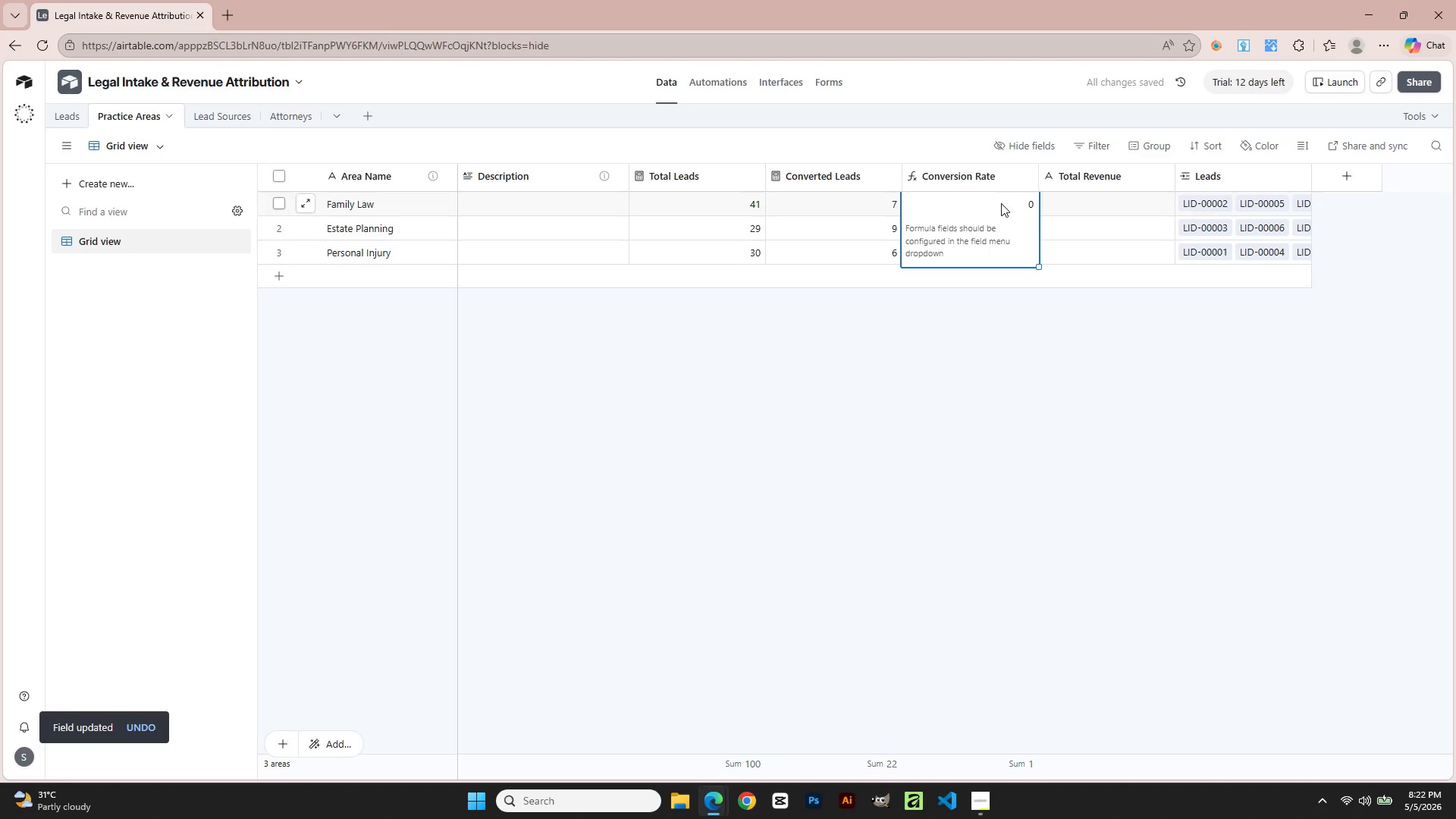 
double_click([1001, 203])
 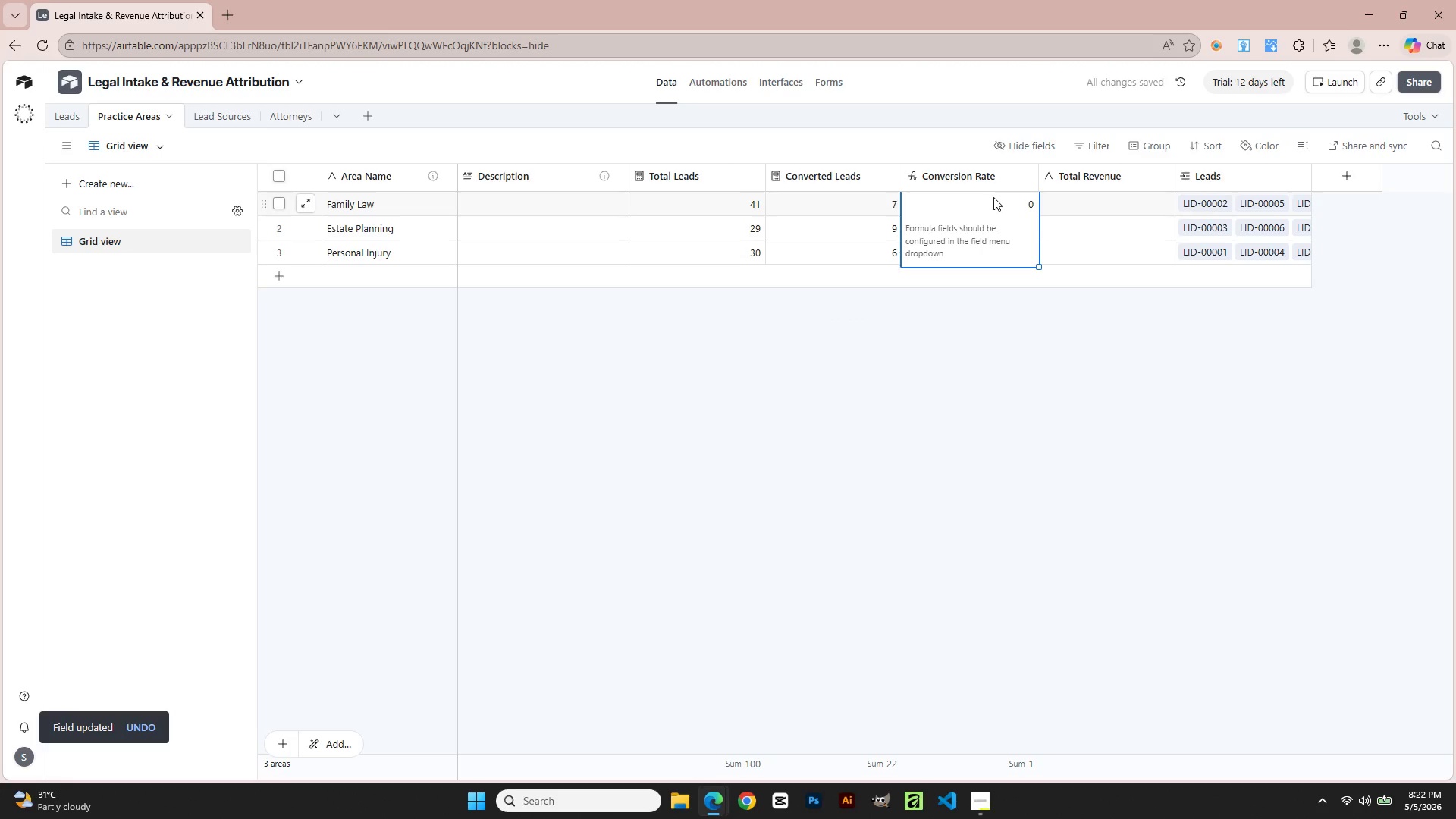 
double_click([993, 197])
 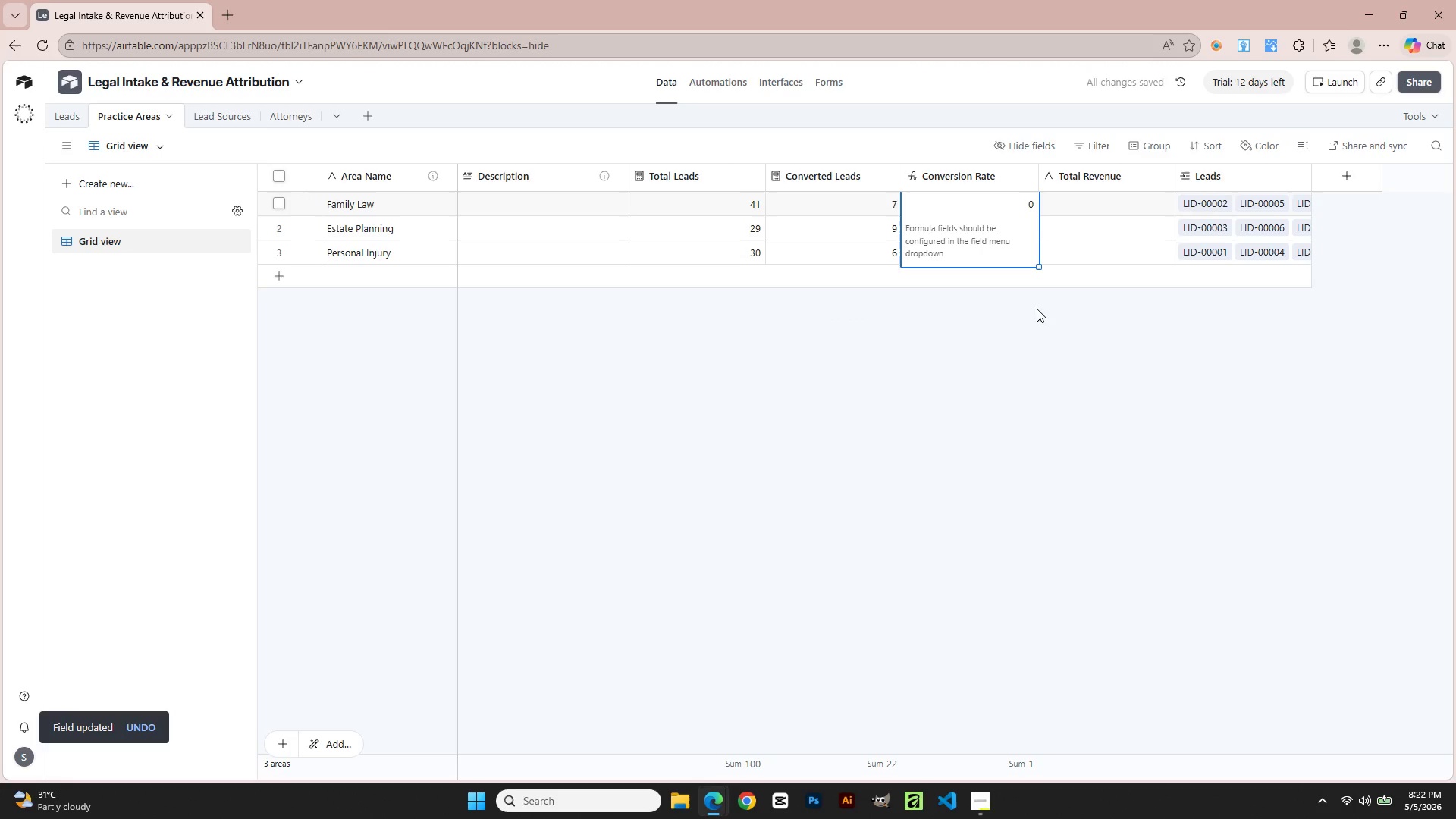 
left_click([1037, 369])
 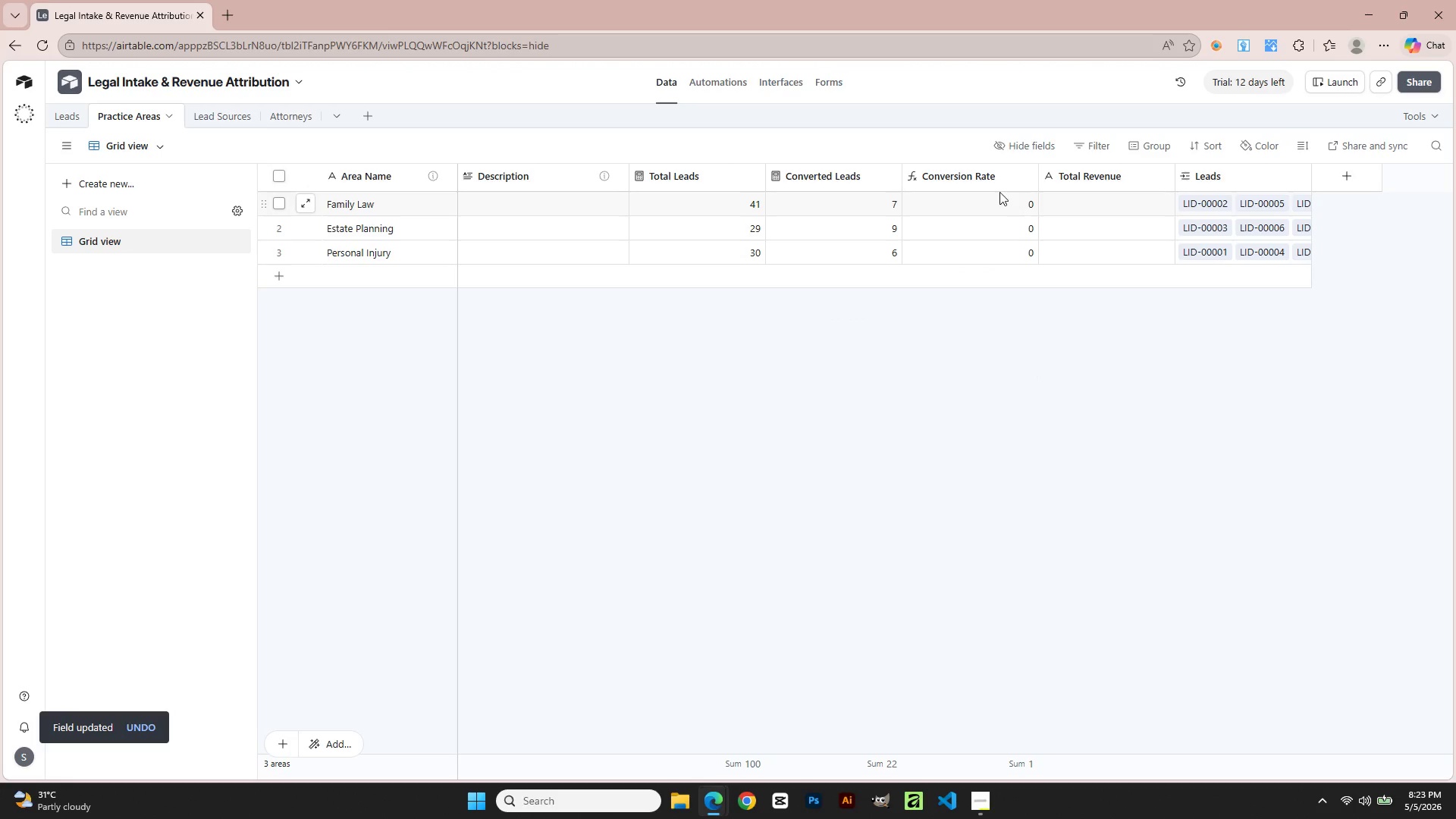 
double_click([998, 192])
 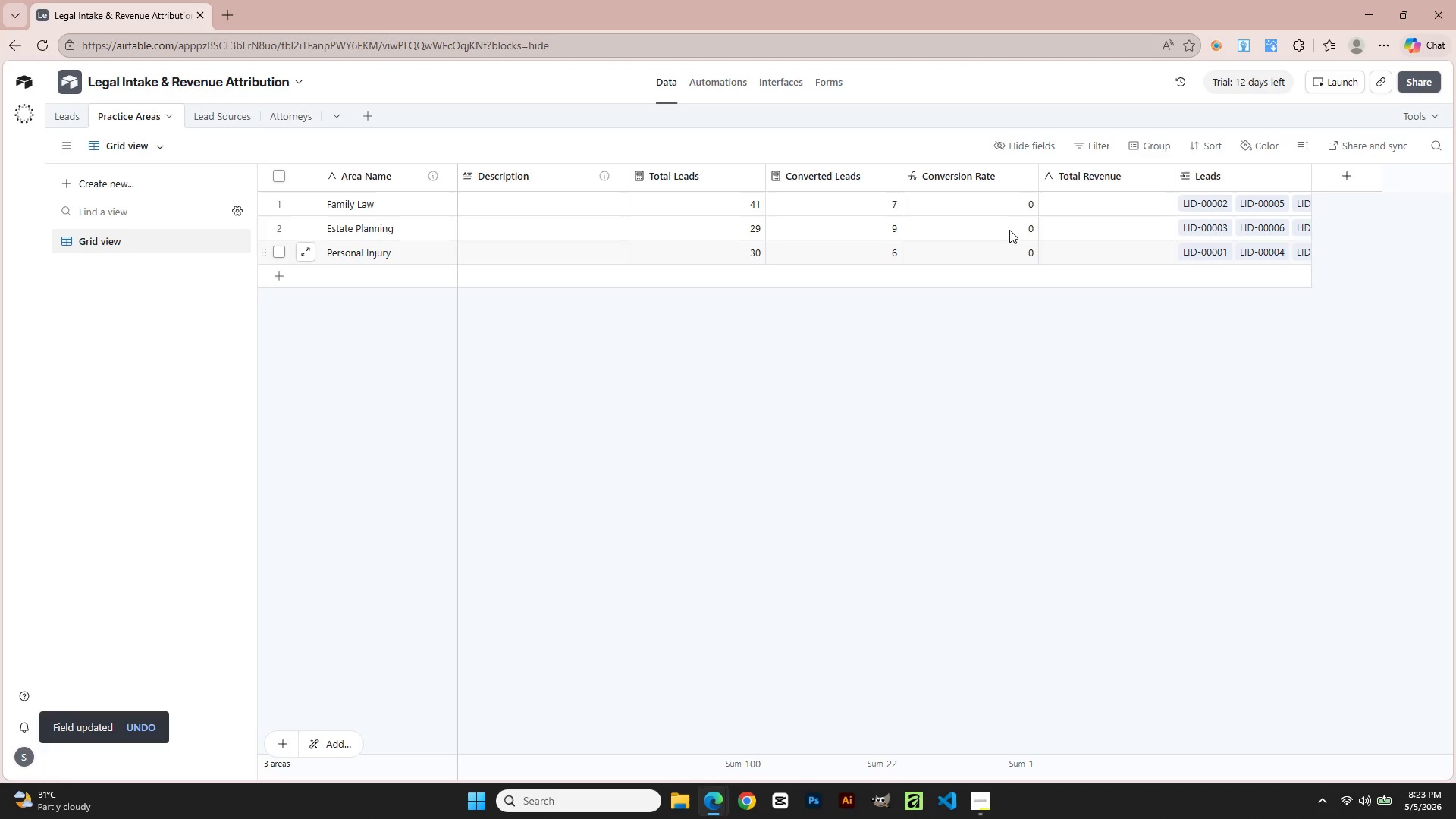 
double_click([990, 177])
 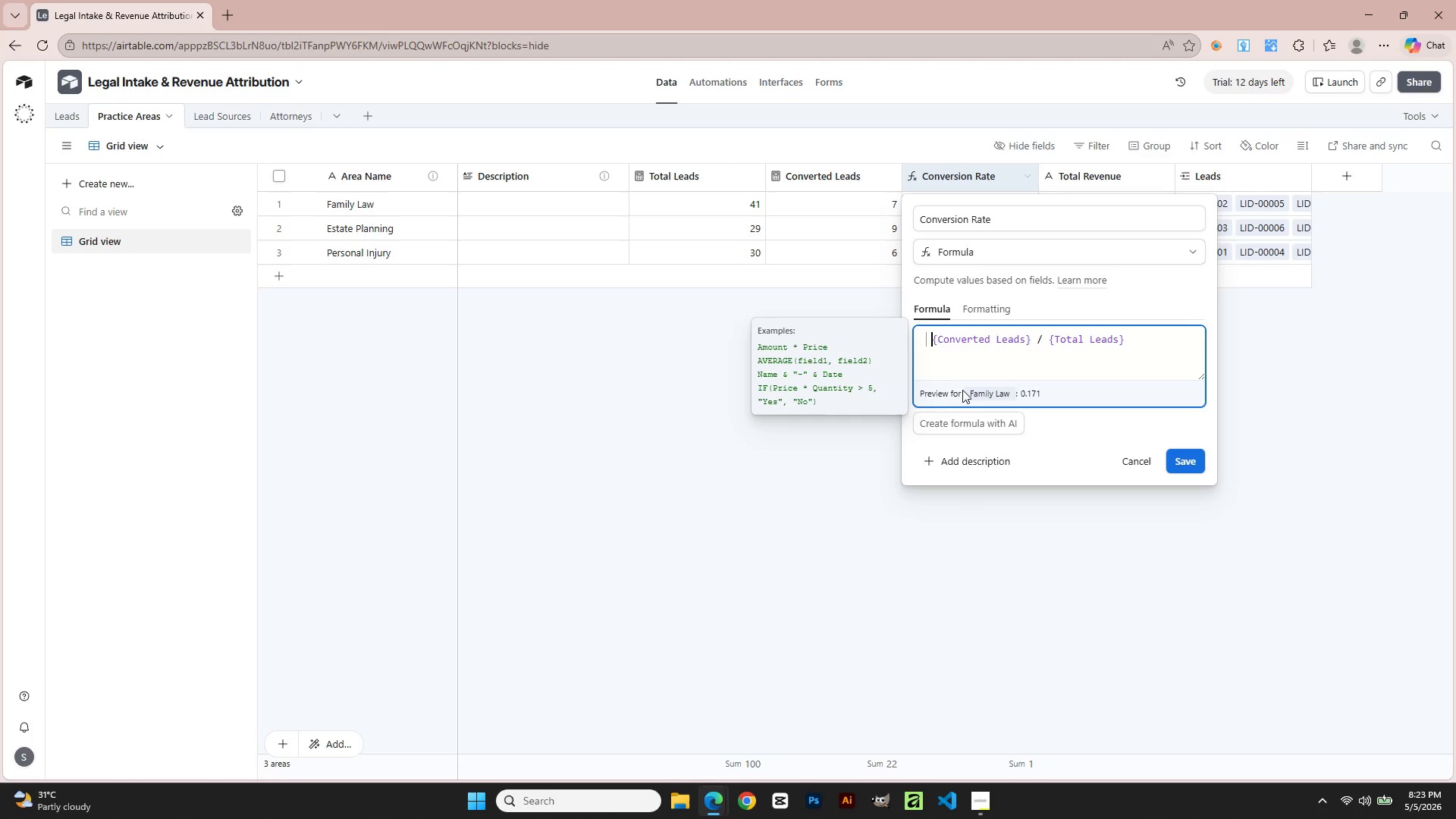 
key(F12)
 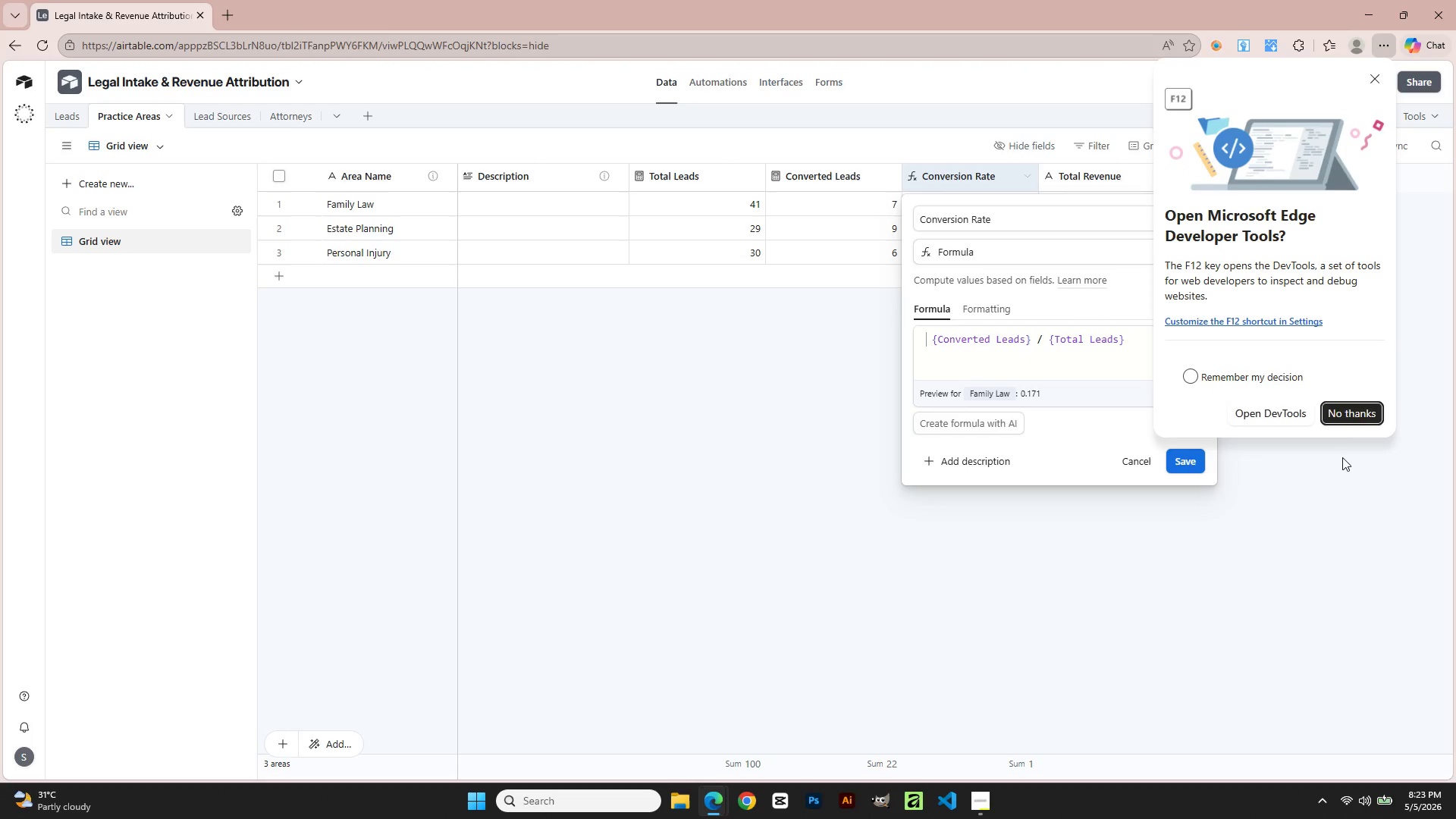 
left_click([1354, 405])
 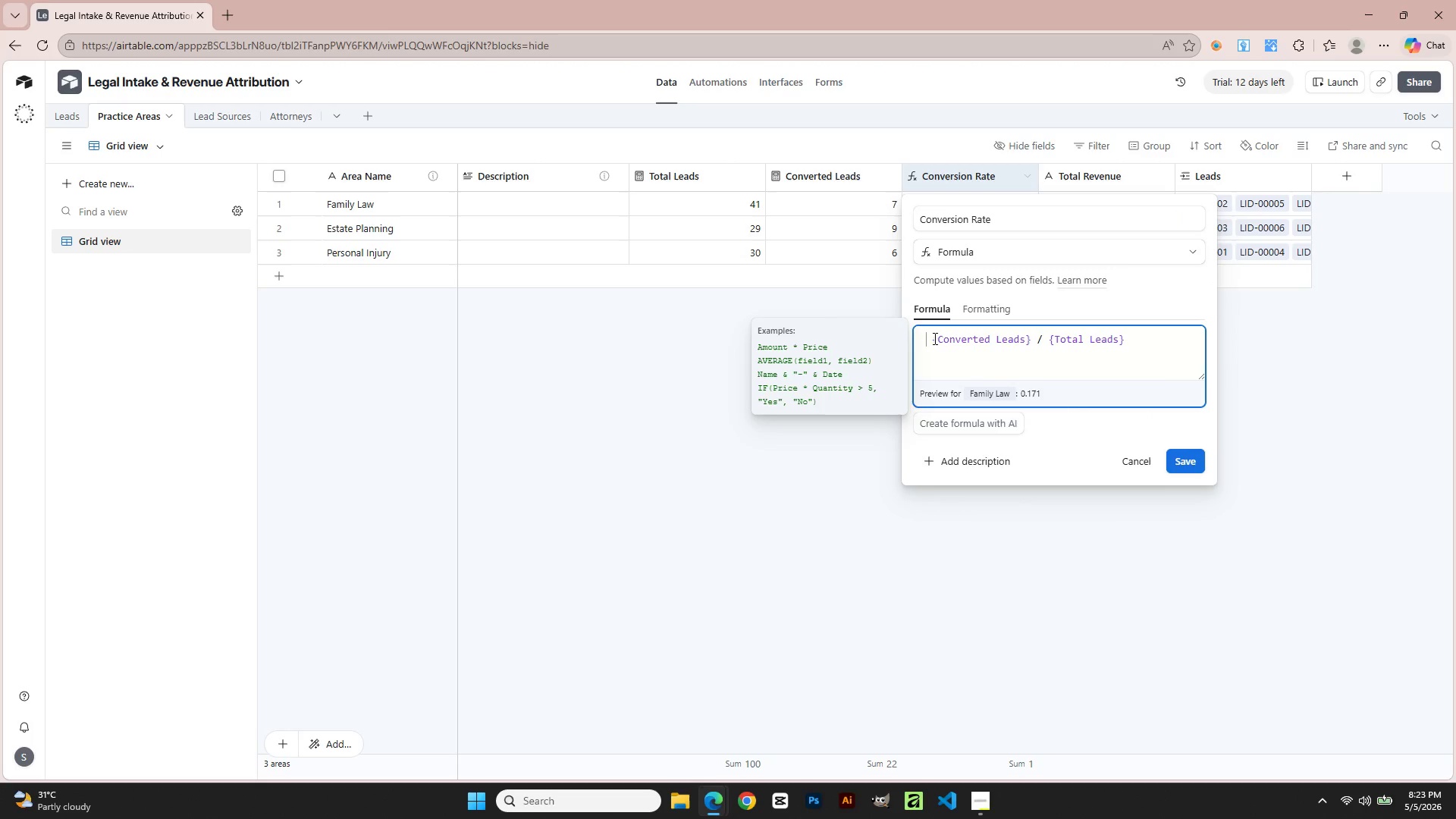 
left_click_drag(start_coordinate=[934, 338], to_coordinate=[821, 338])
 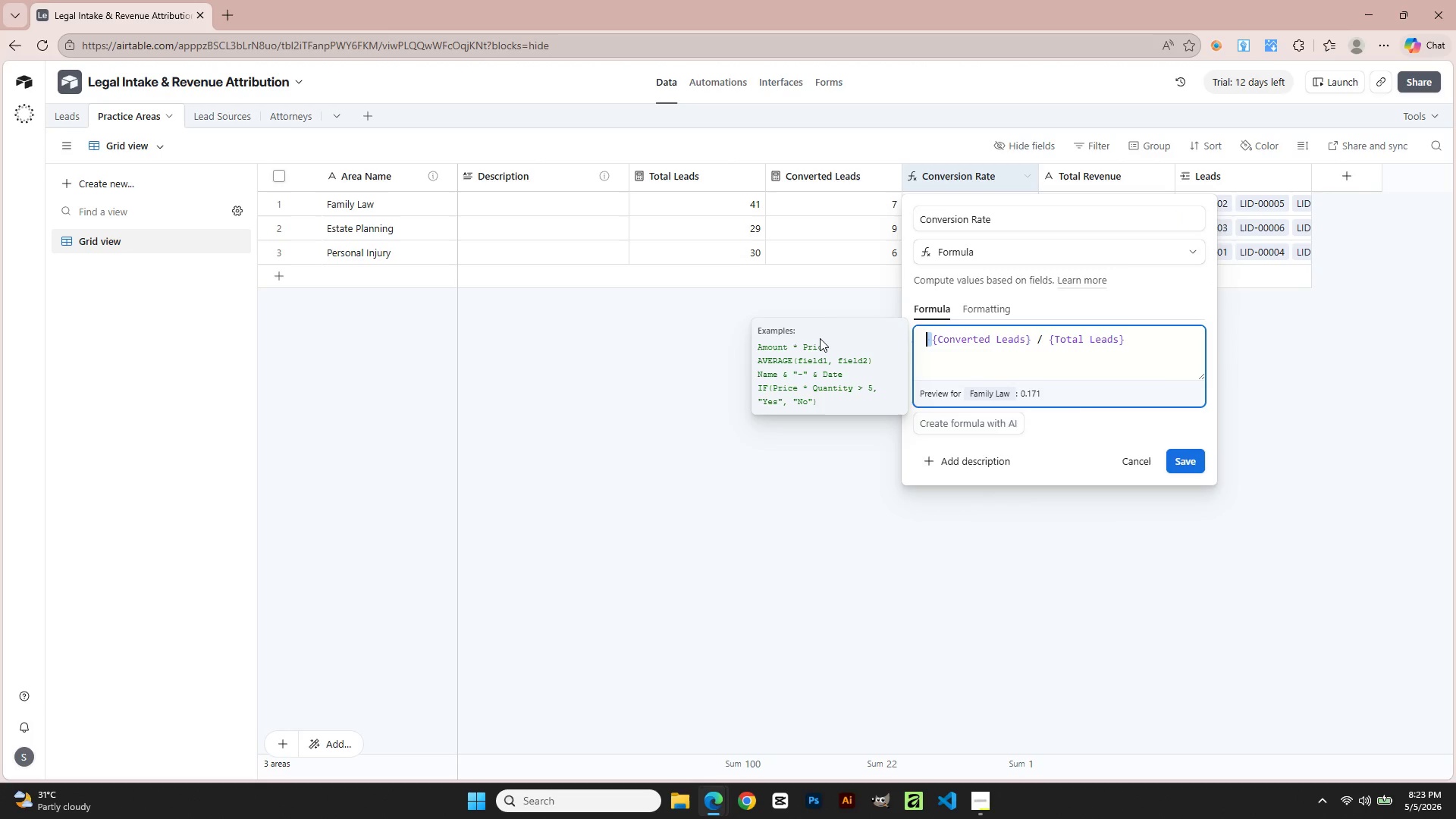 
key(Backspace)
 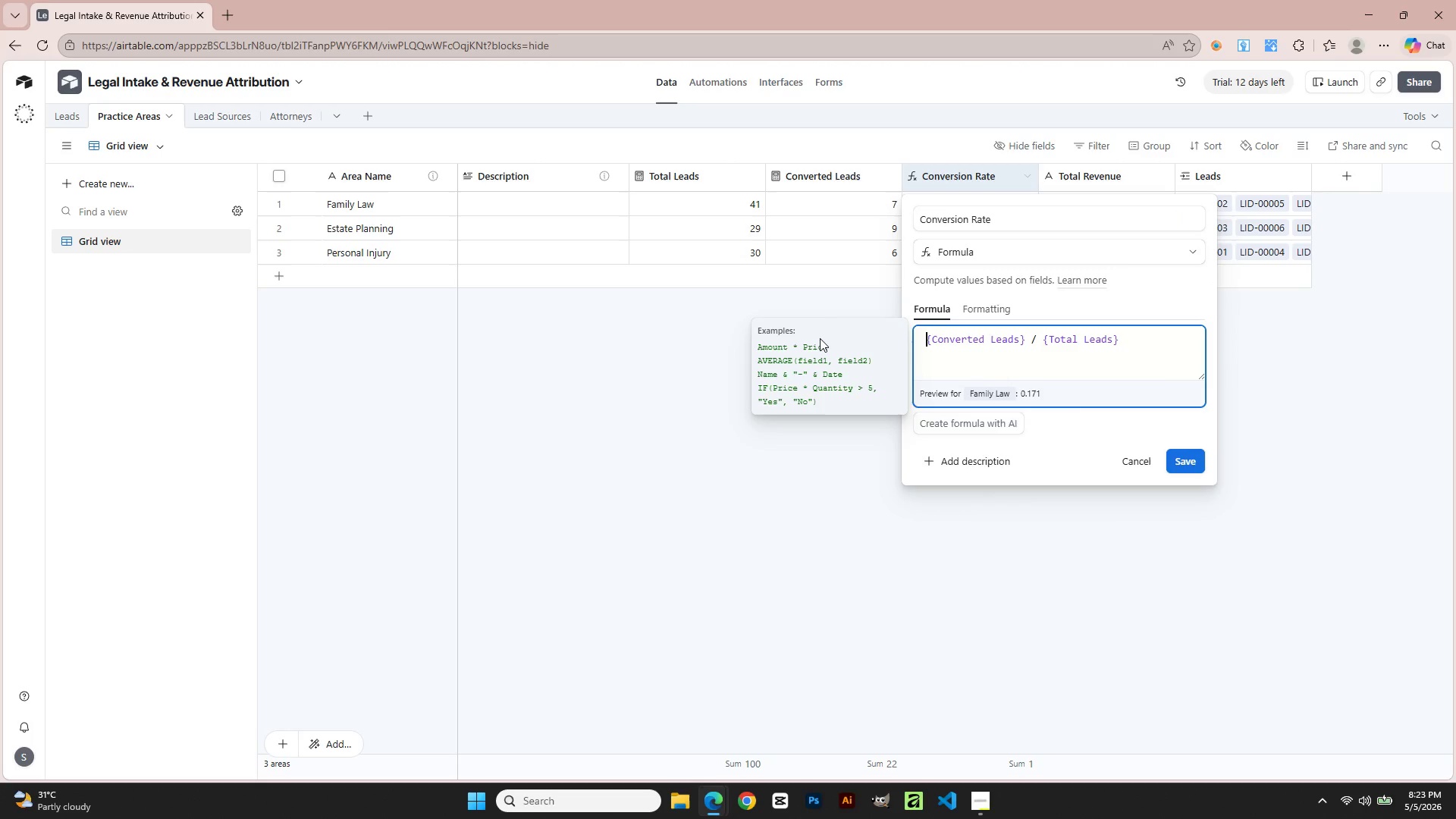 
key(Backspace)
 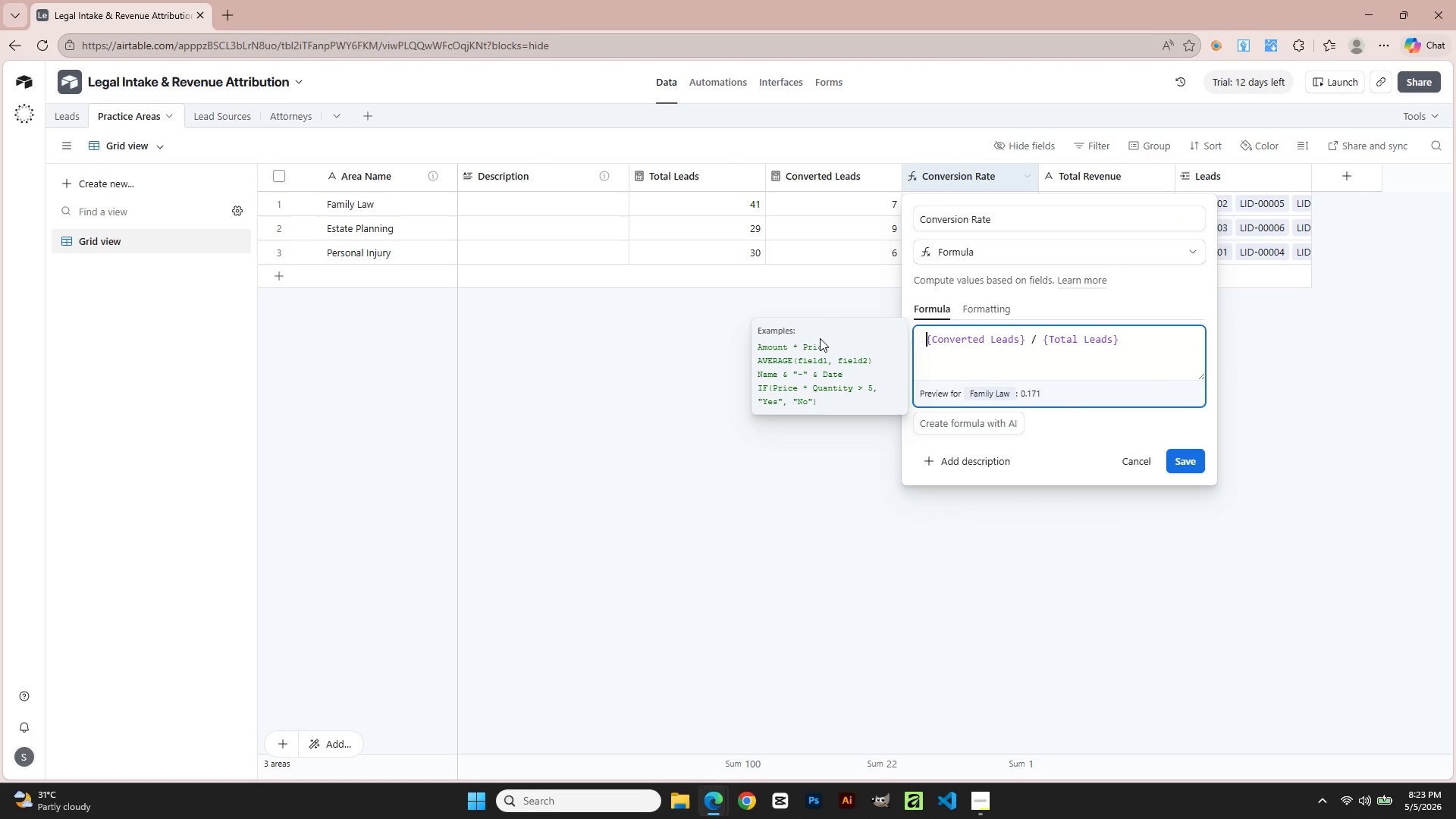 
key(Backspace)
 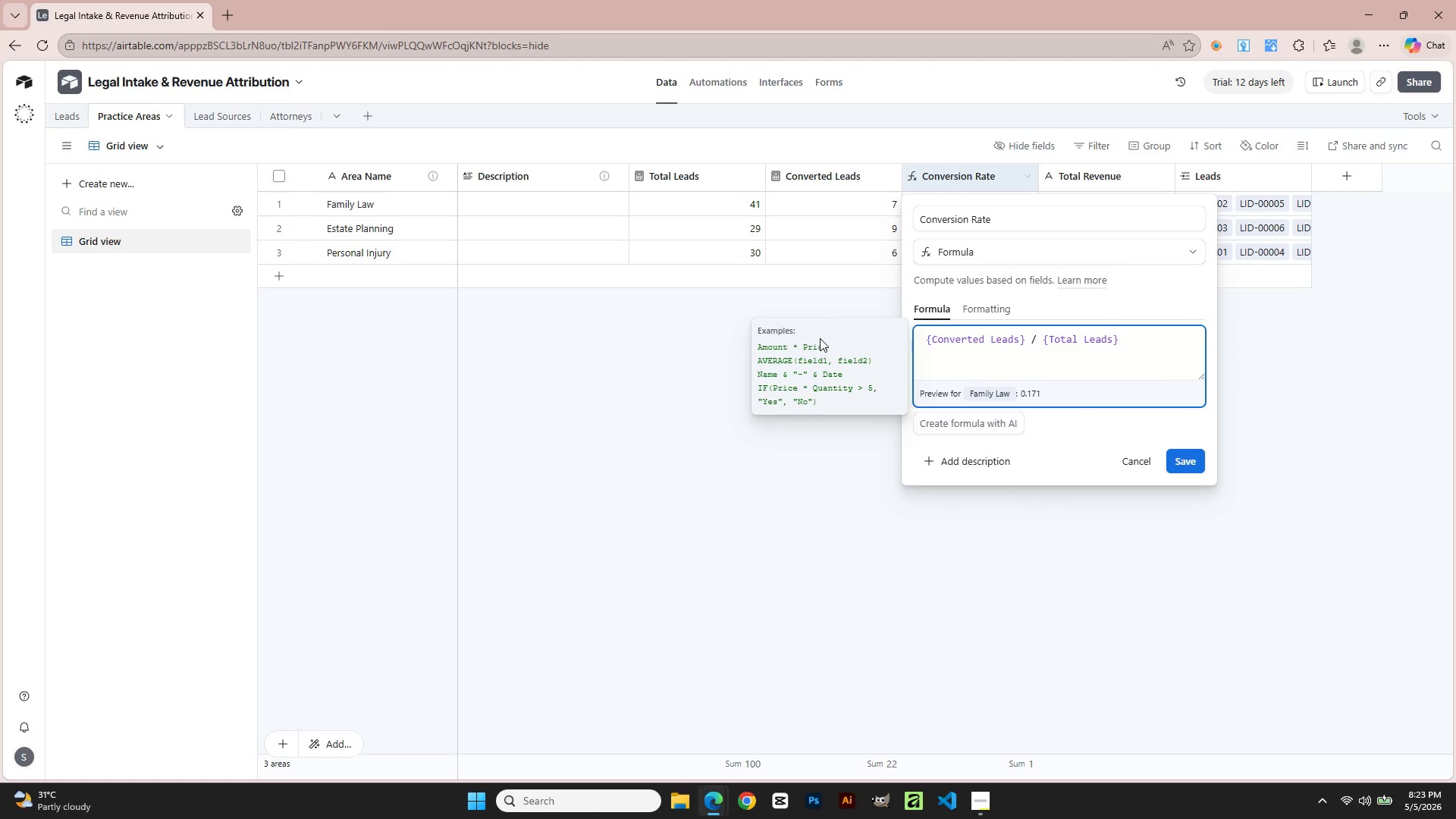 
key(Equal)
 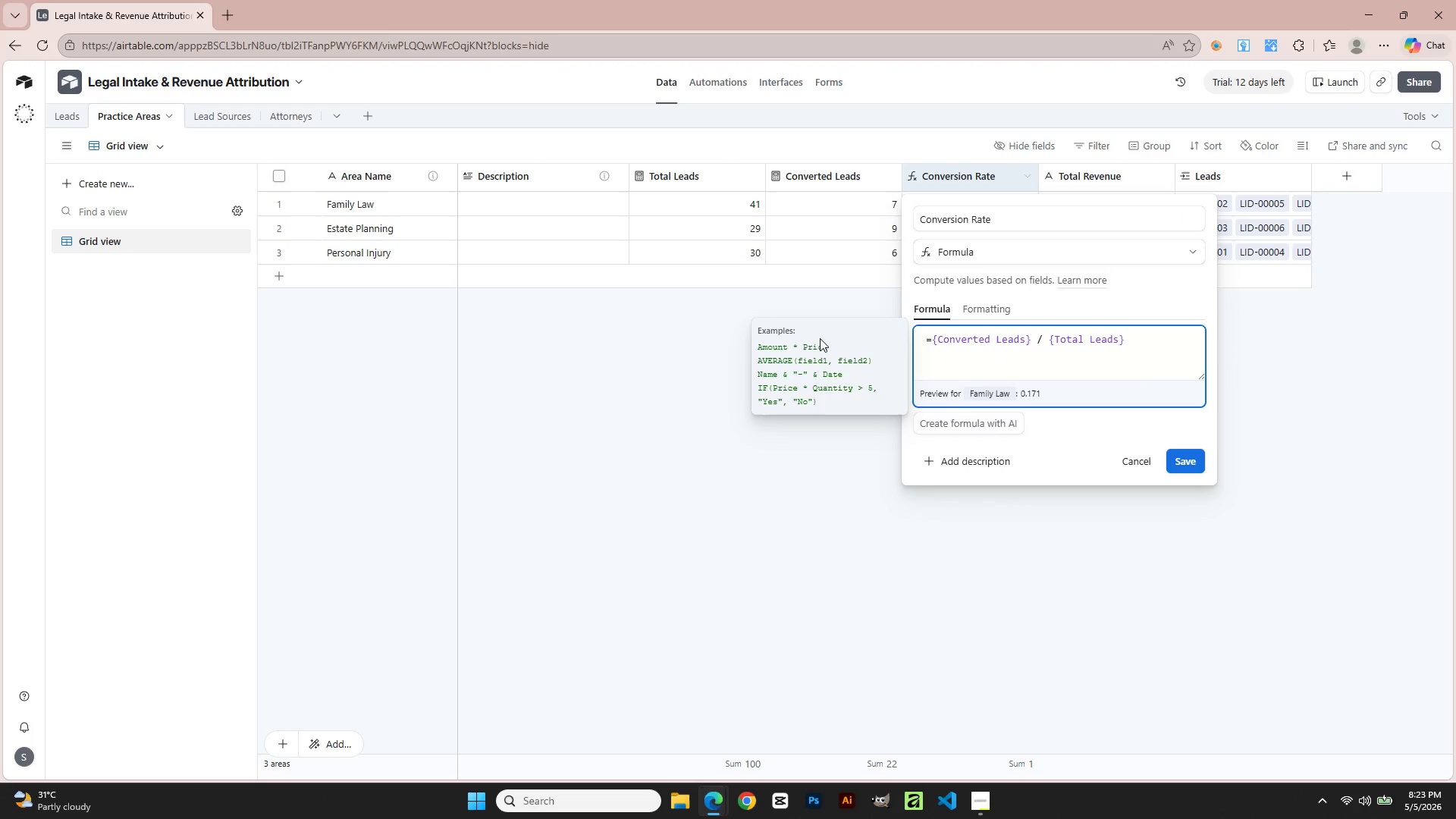 
key(Enter)
 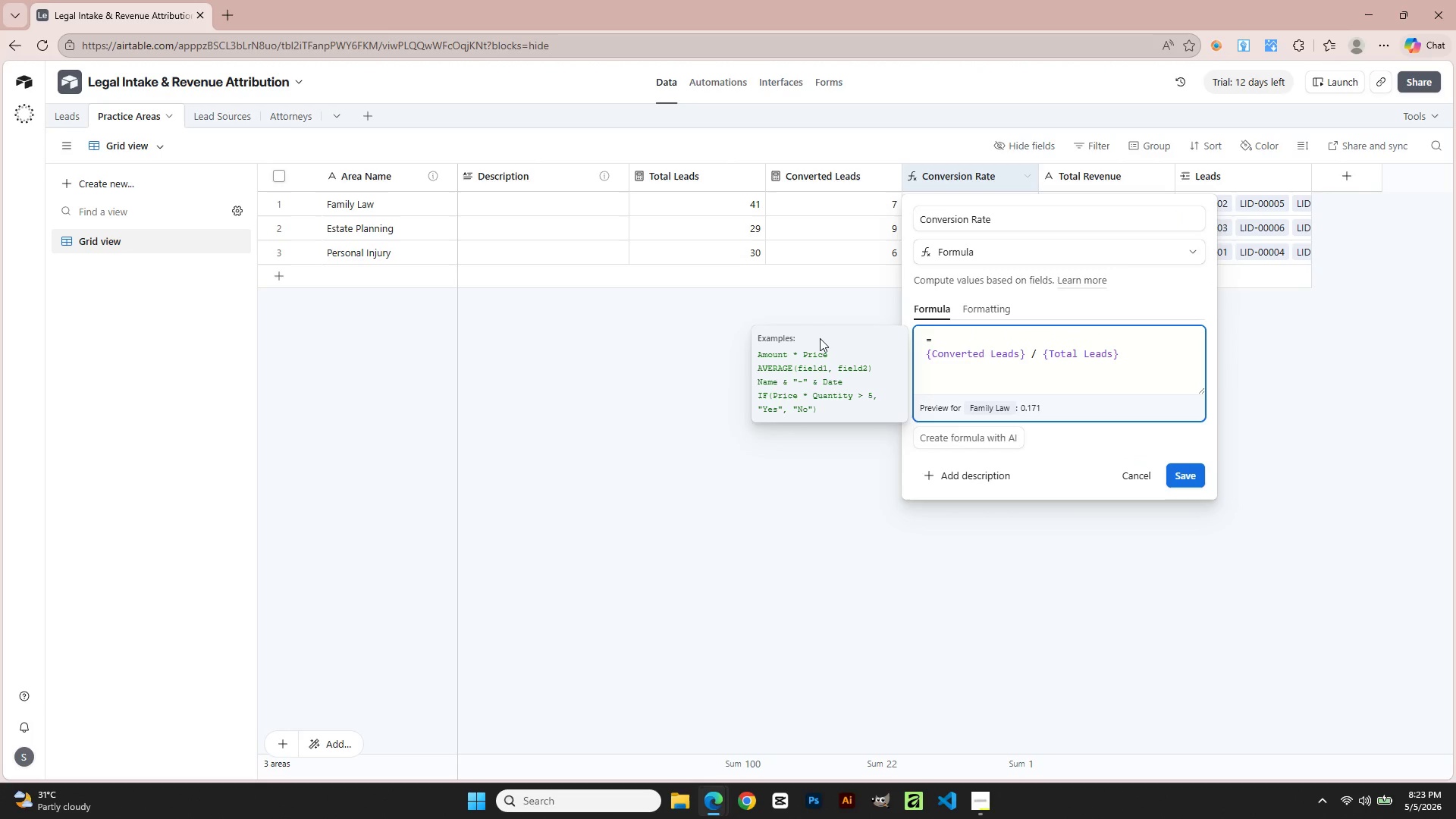 
key(Backspace)
 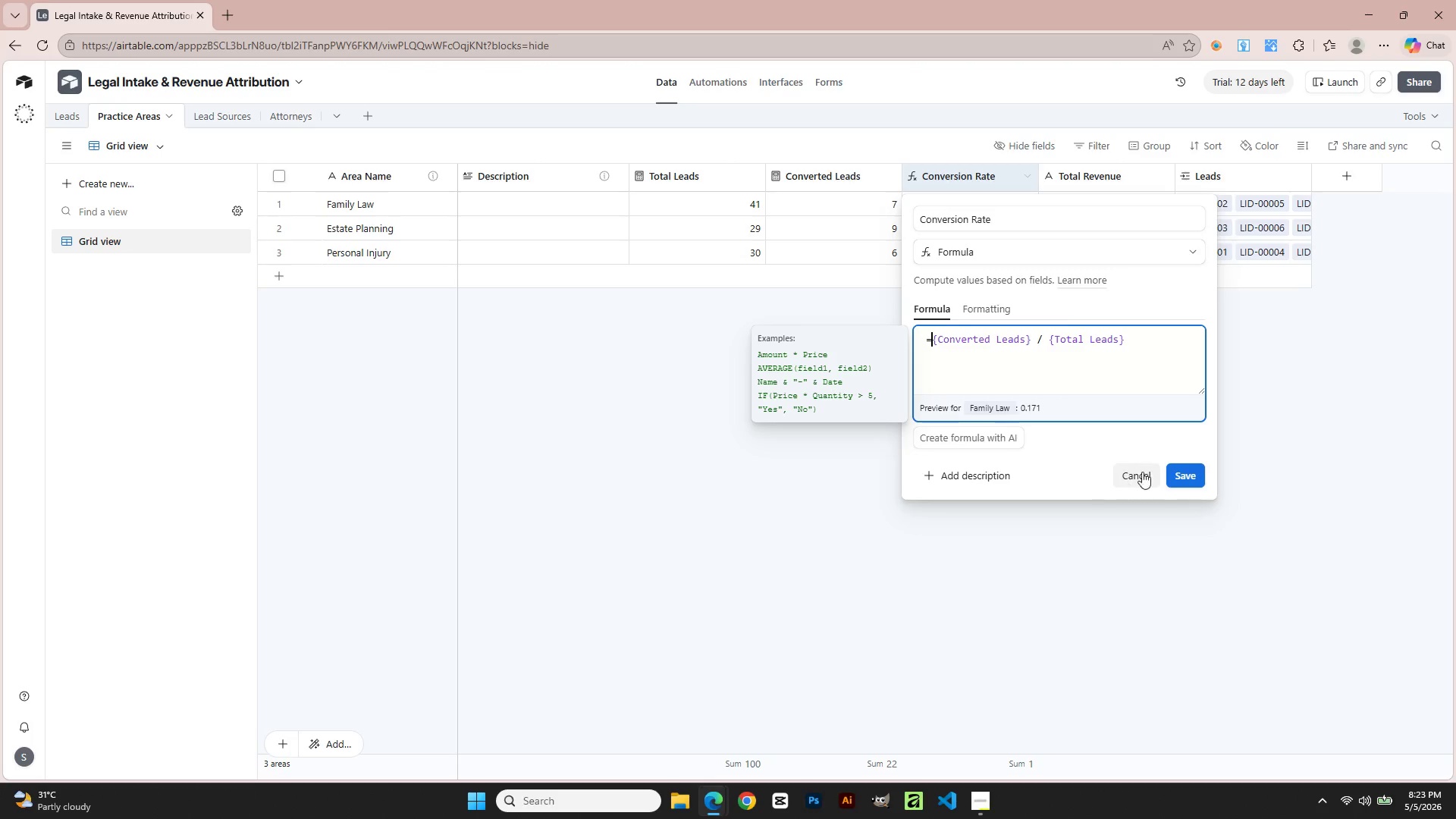 
left_click([1178, 478])
 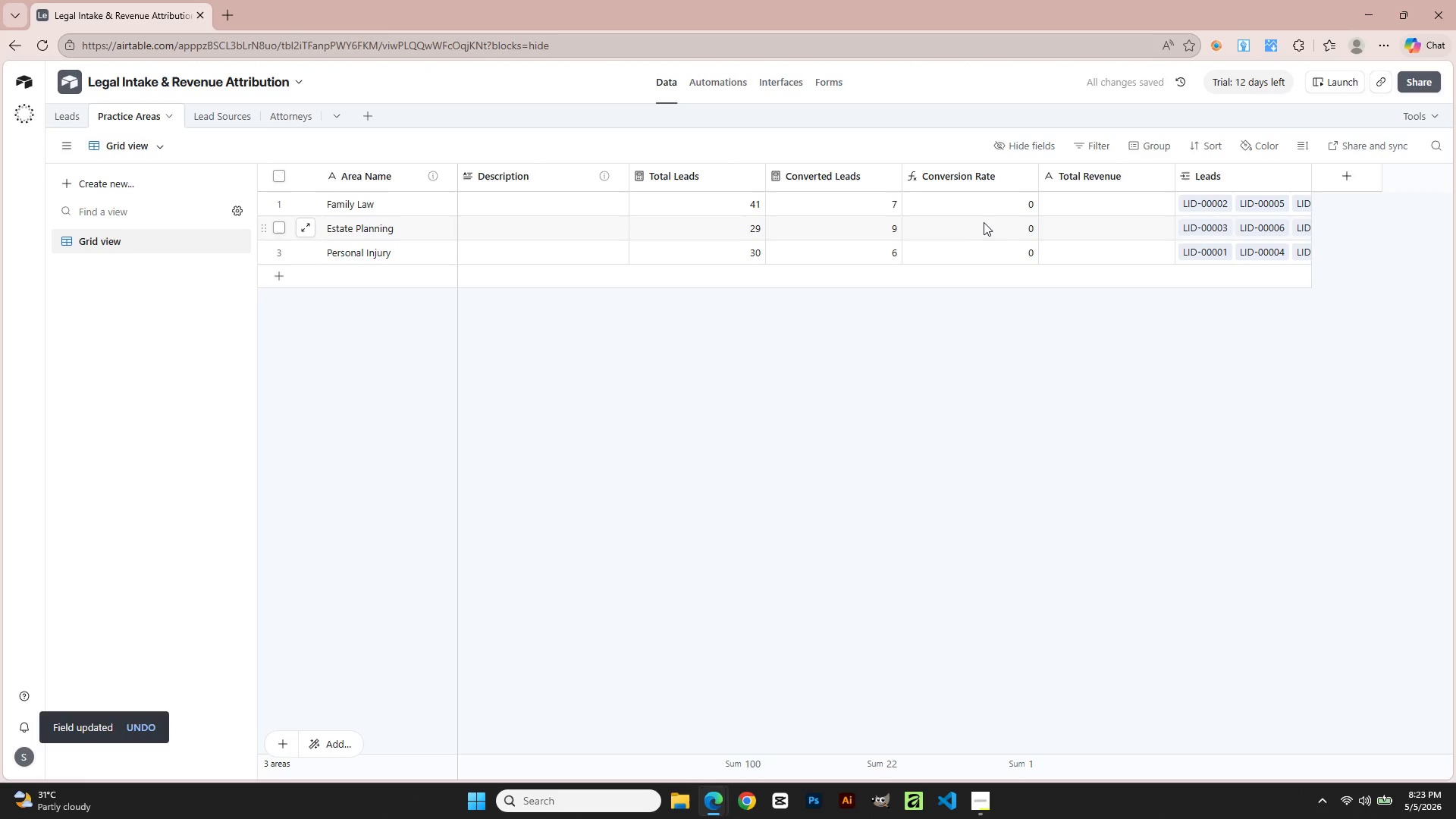 
double_click([977, 197])
 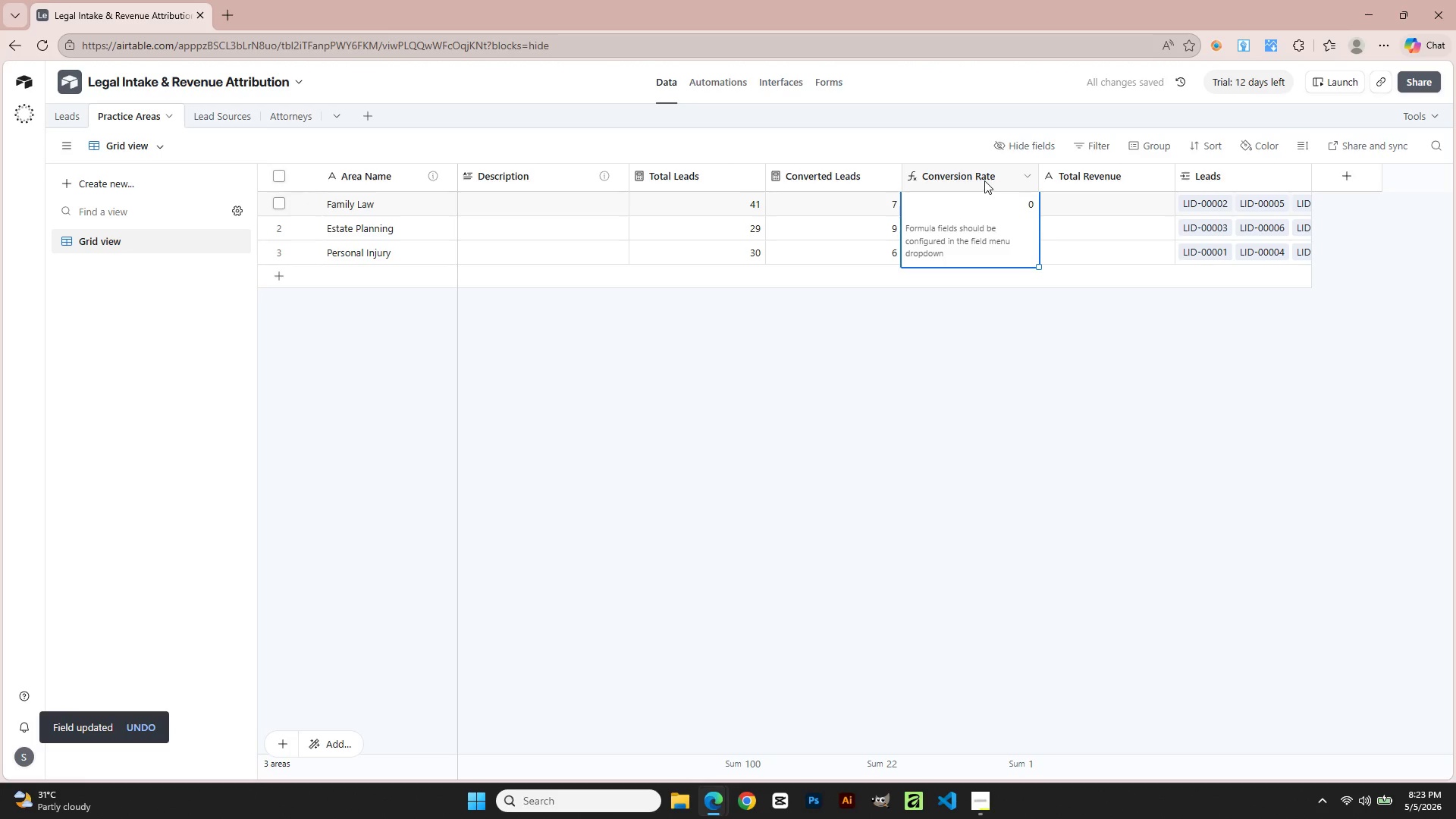 
double_click([984, 180])
 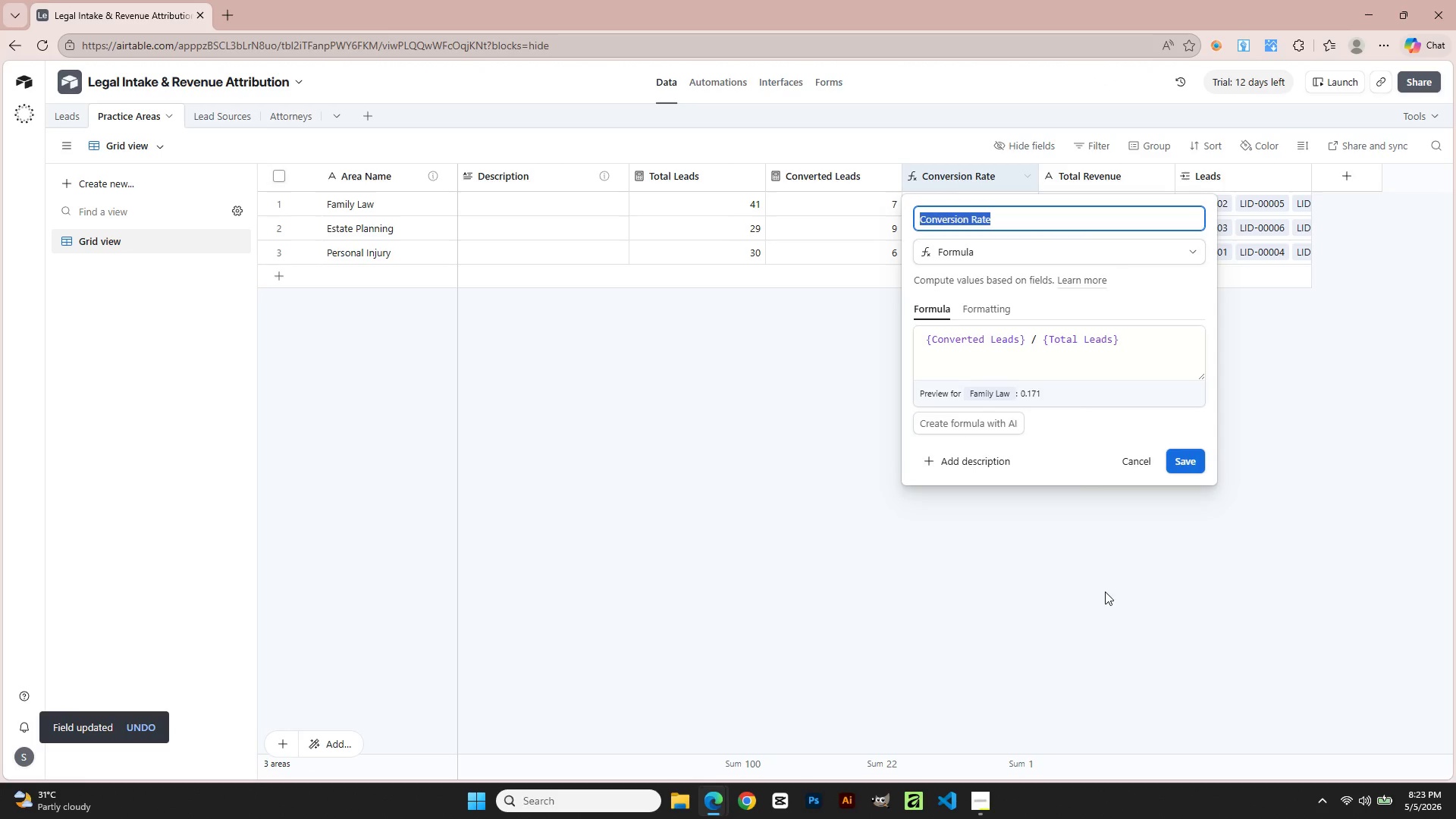 
wait(5.3)
 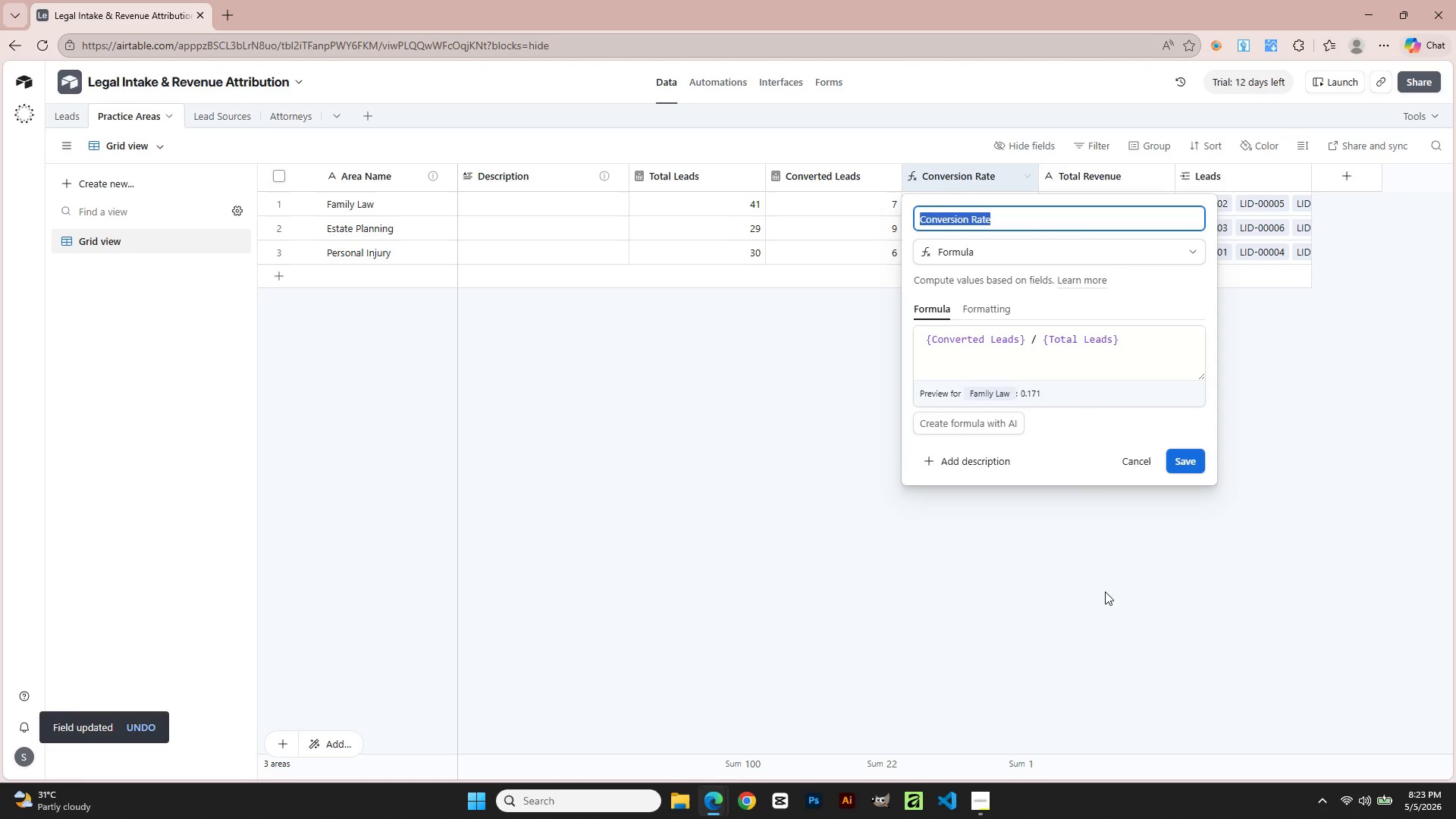 
key(Meta+Shift+R)
 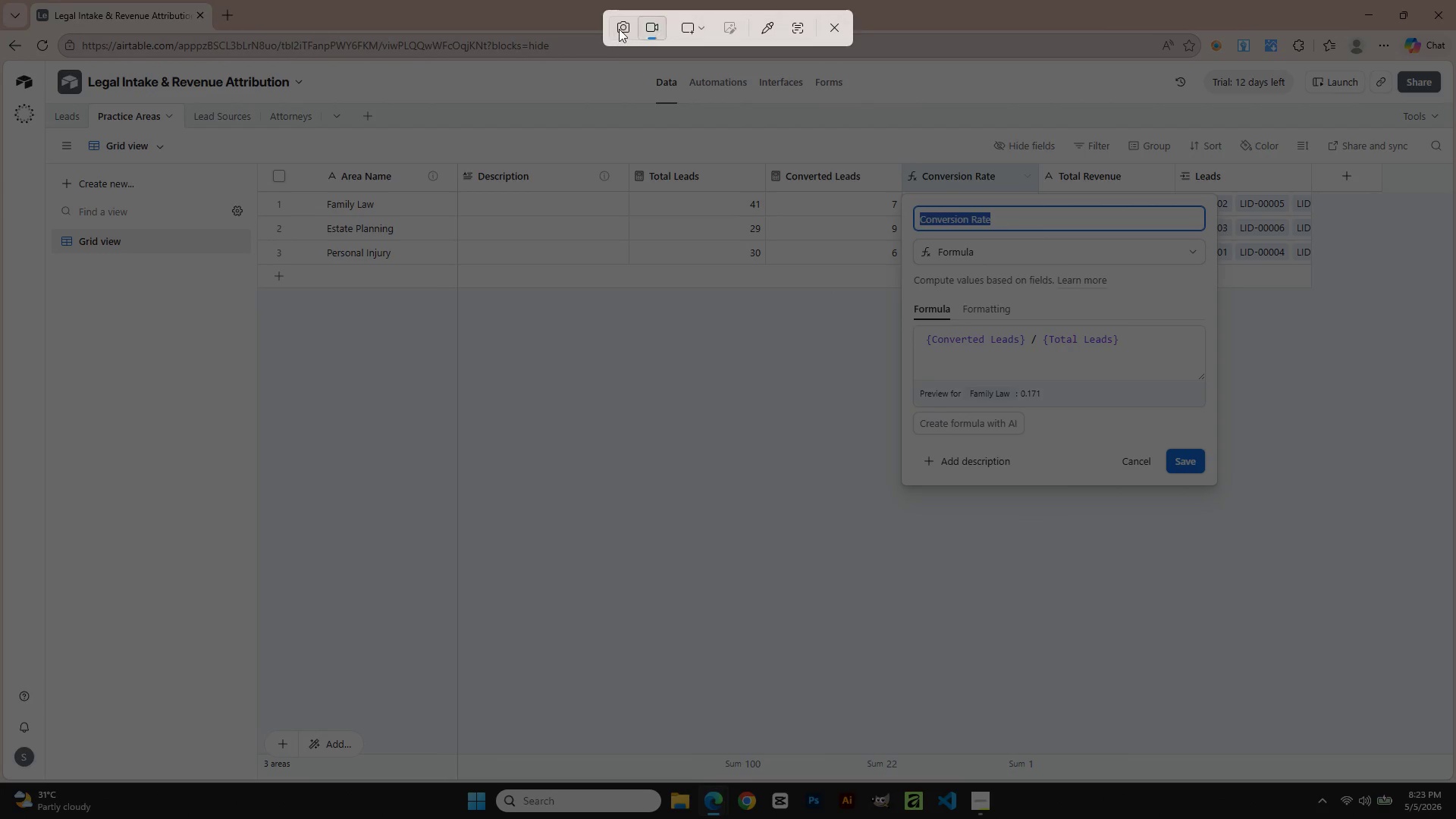 
left_click_drag(start_coordinate=[660, 118], to_coordinate=[1296, 601])
 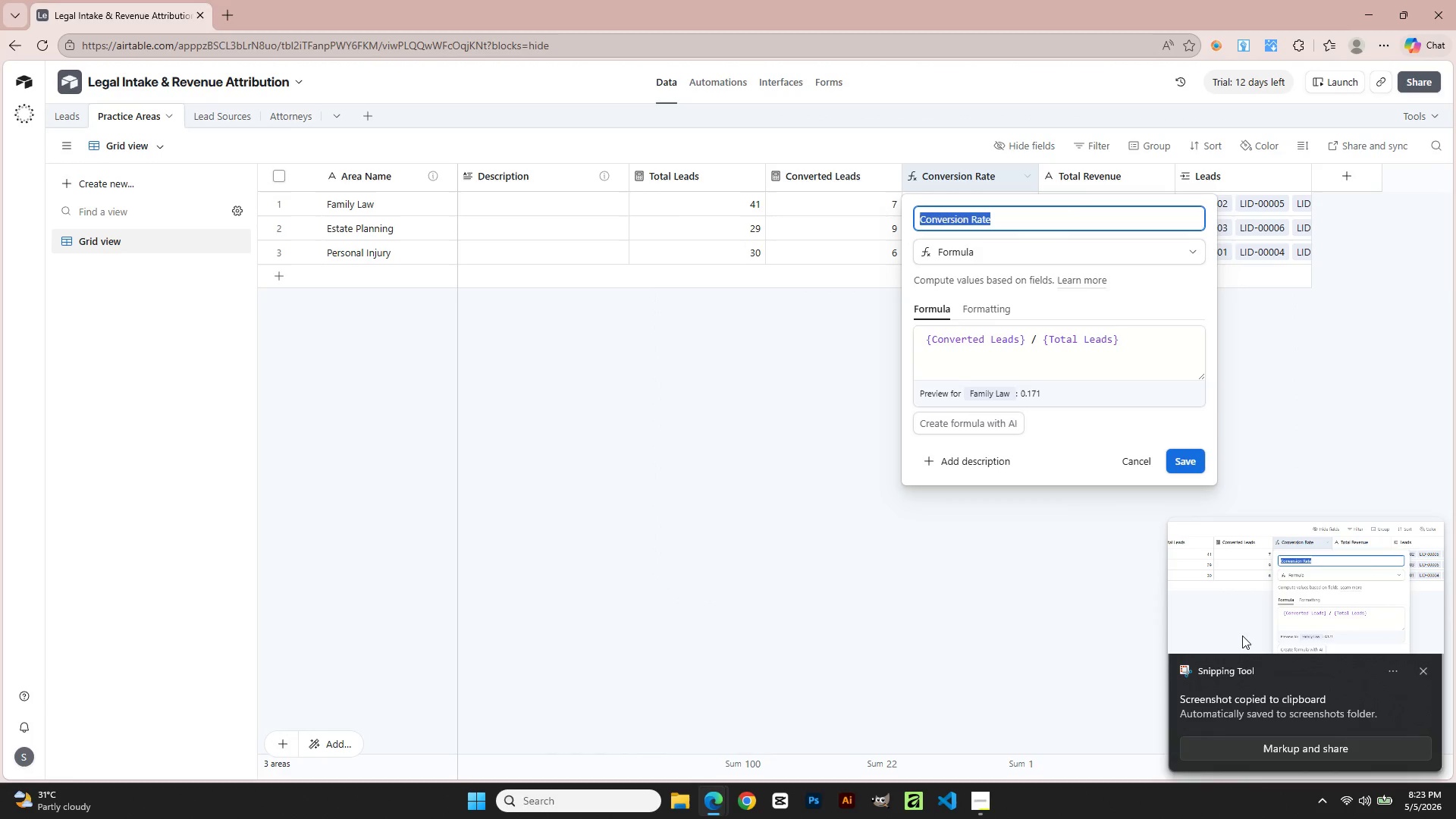 
left_click([1301, 621])
 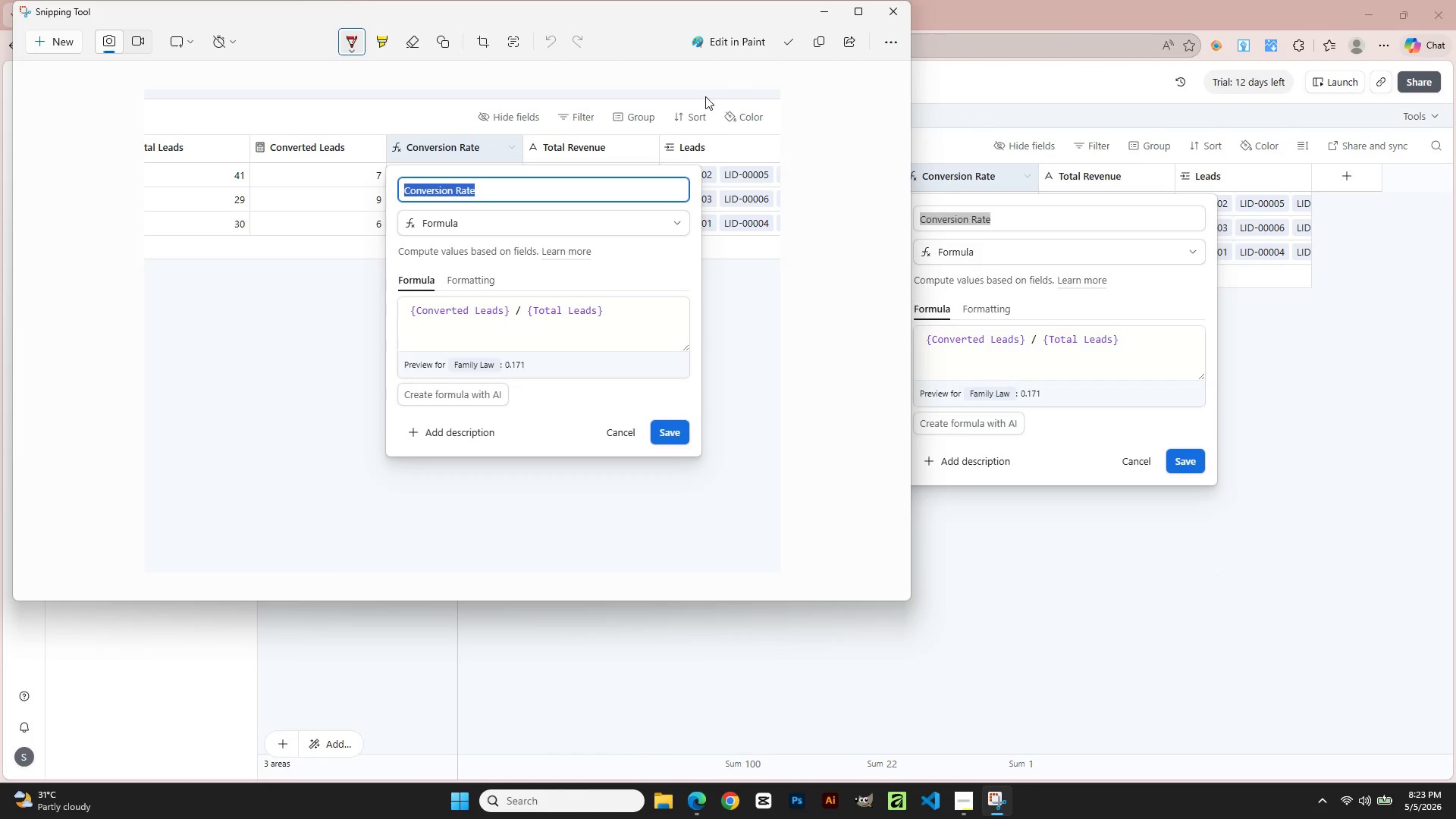 
left_click([816, 46])
 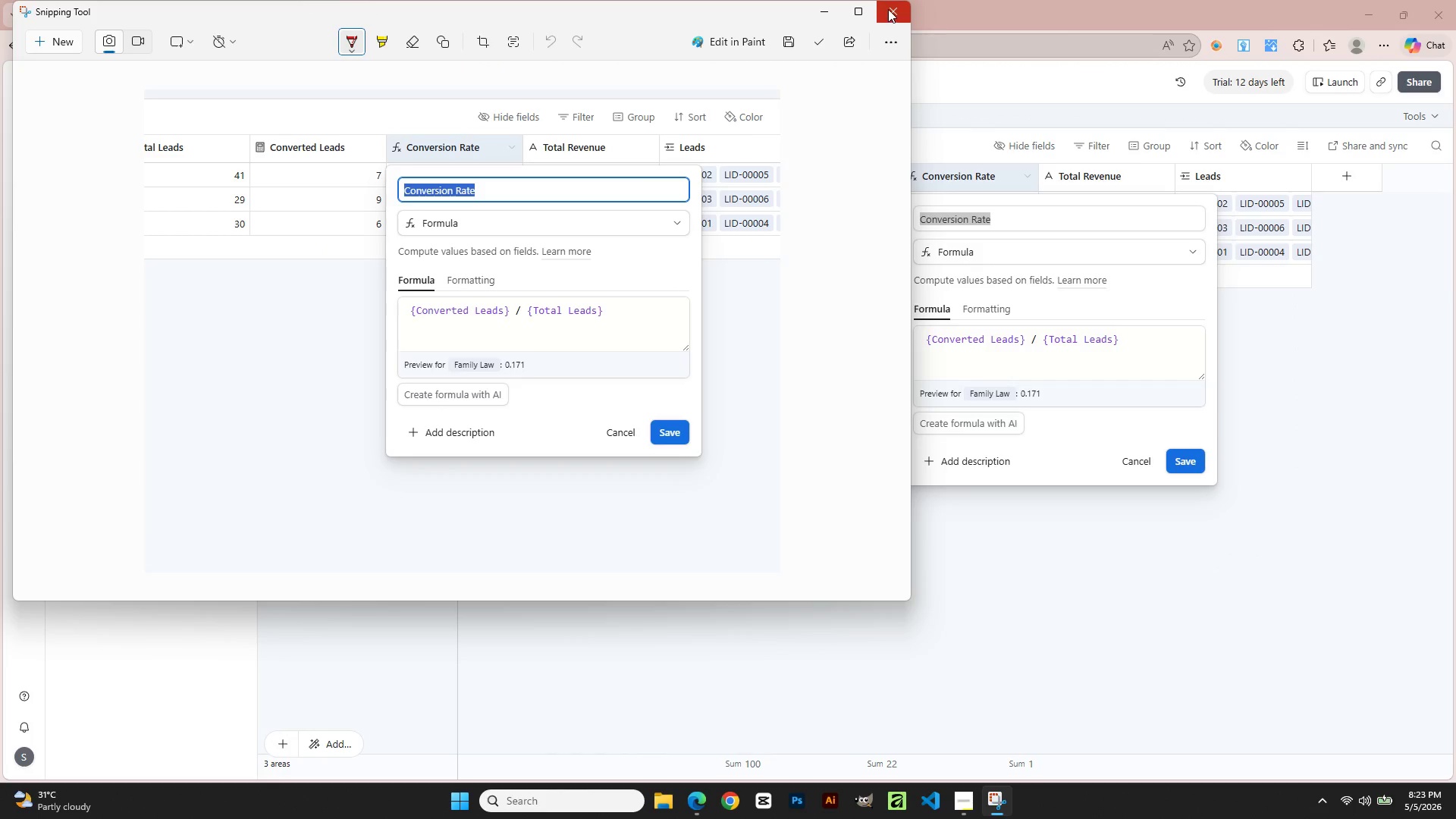 
left_click([888, 9])
 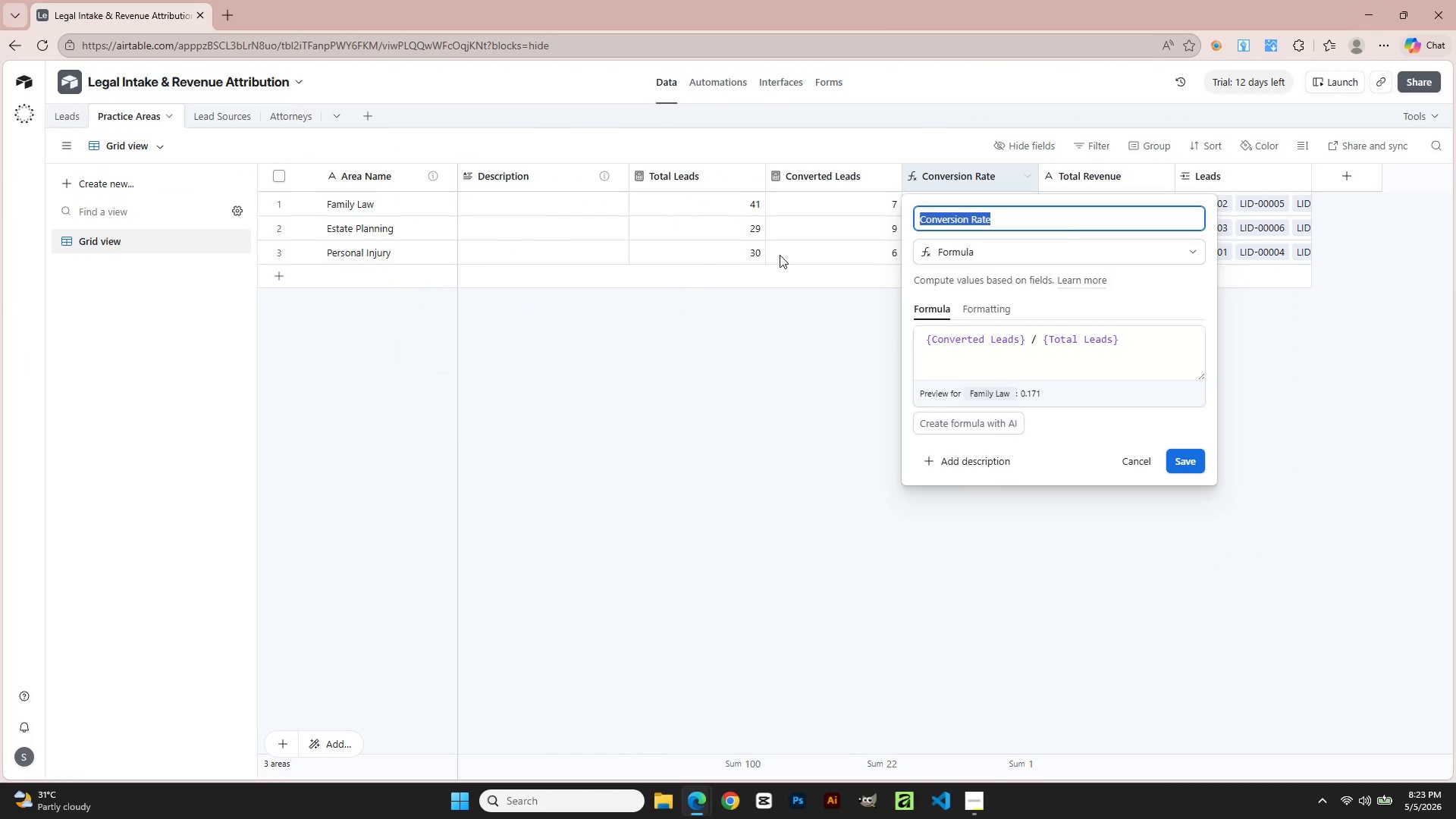 
key(Alt+AltLeft)
 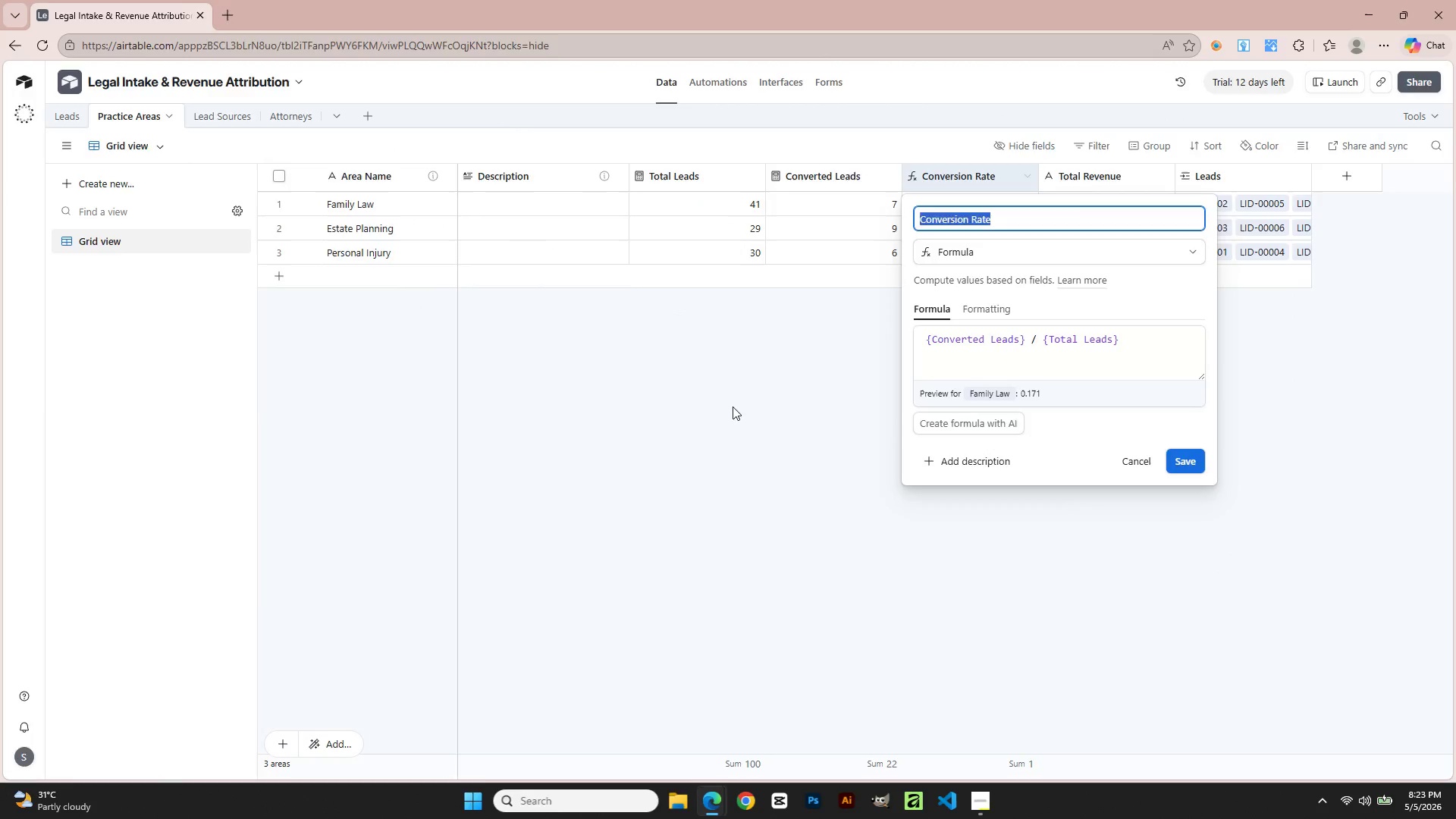 
key(Alt+Tab)
 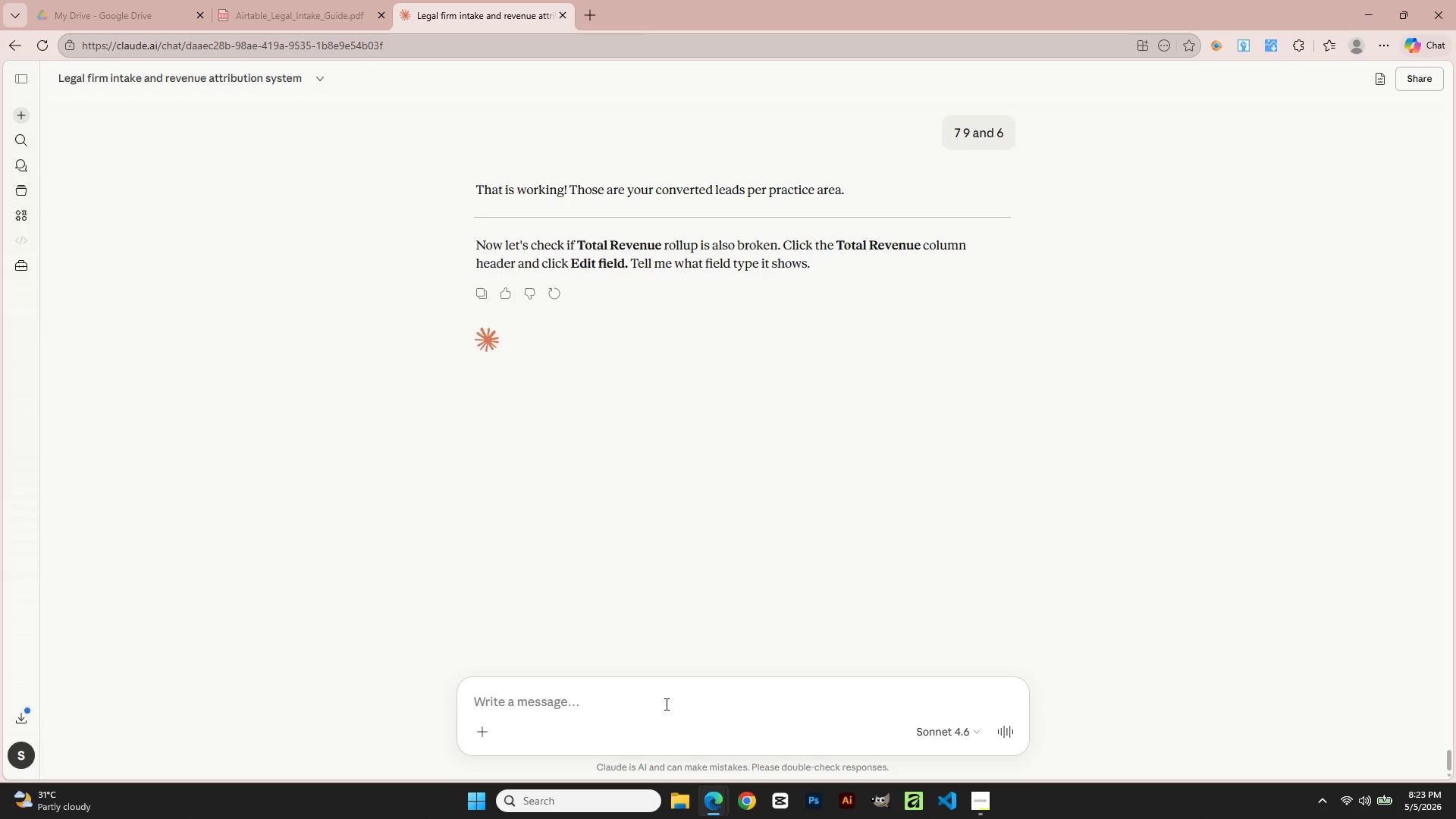 
key(Control+V)
 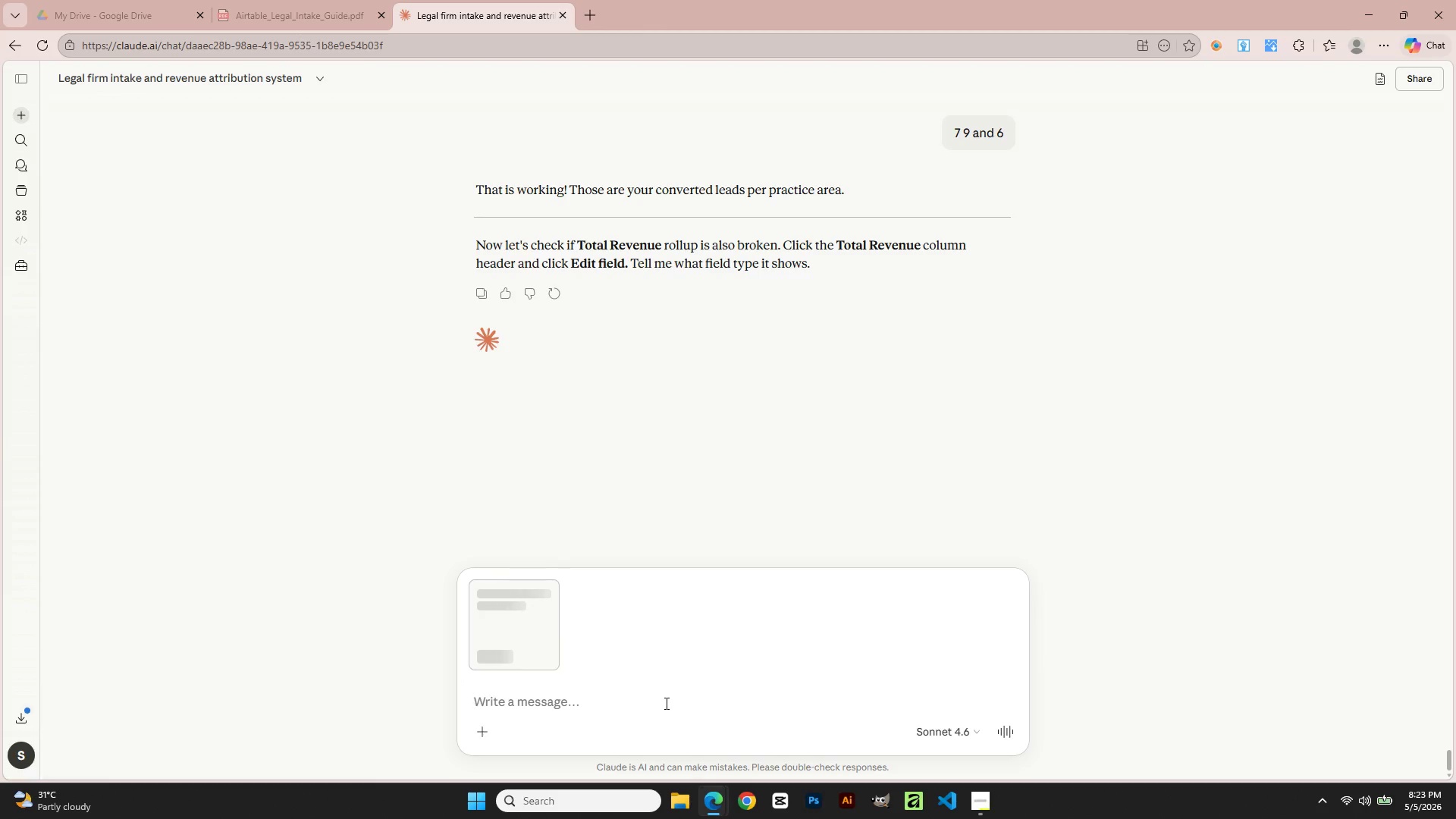 
type(How about the conversion rate)
 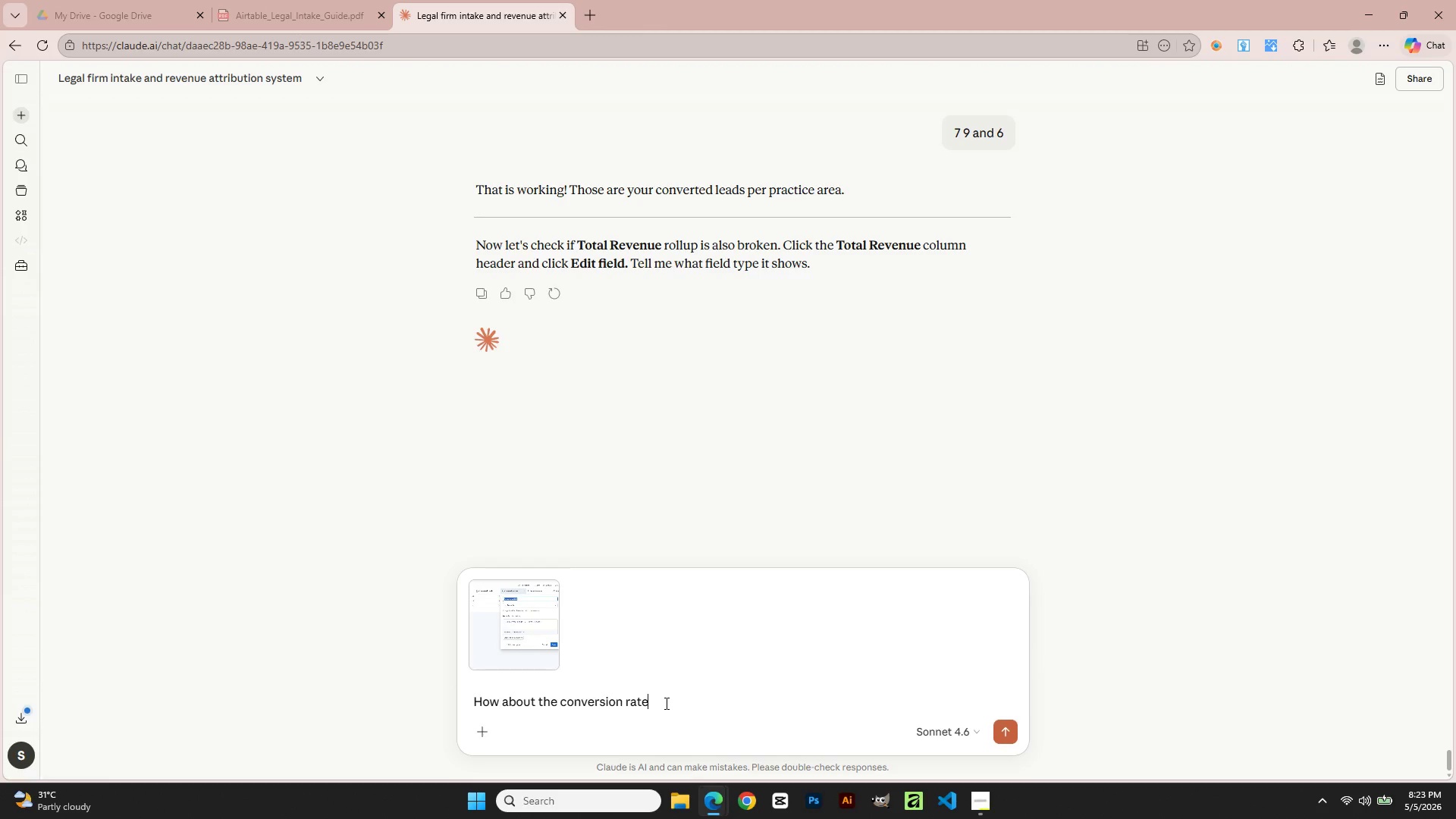 
key(Enter)
 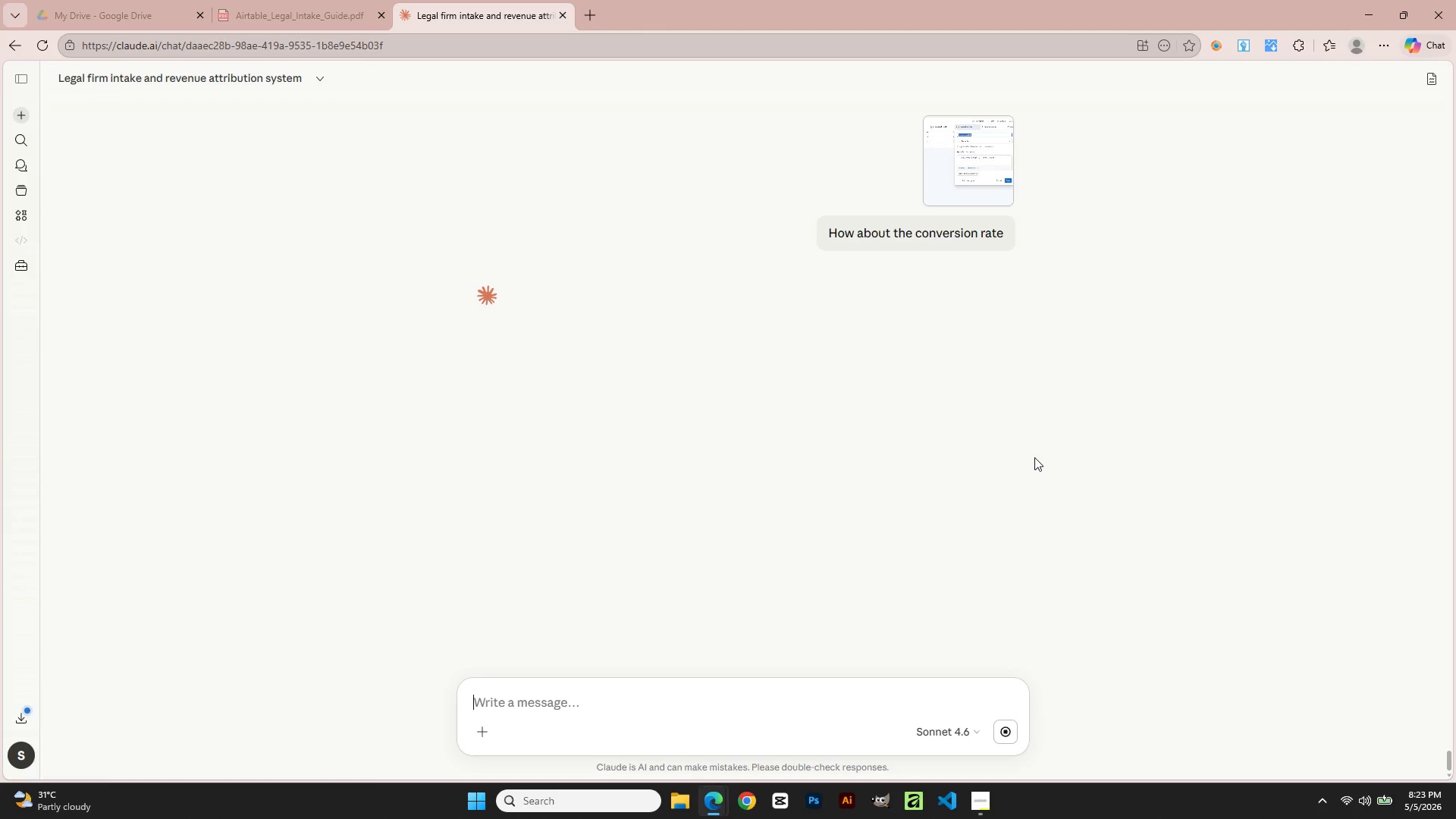 
wait(5.53)
 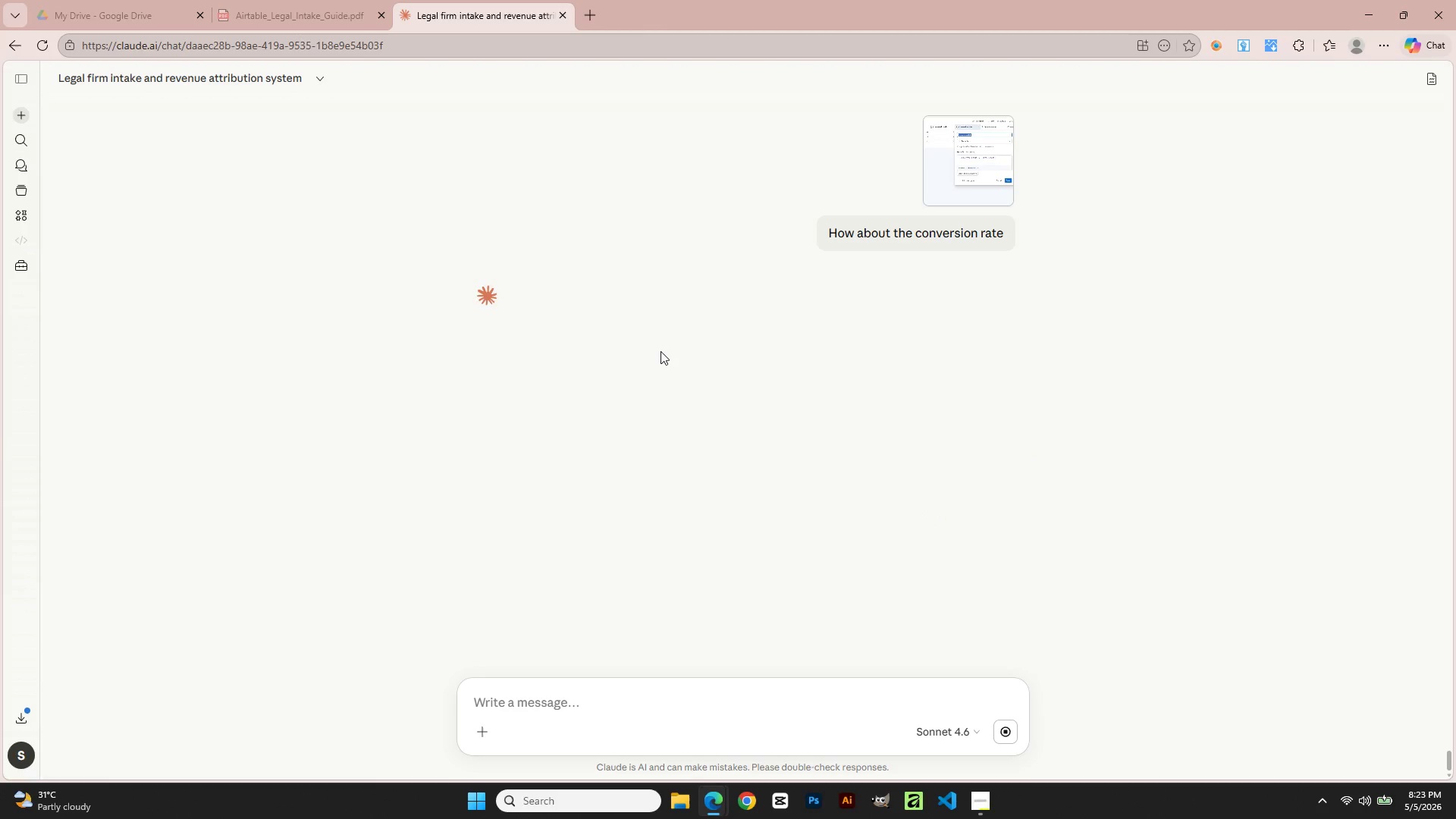 
key(Alt+AltLeft)
 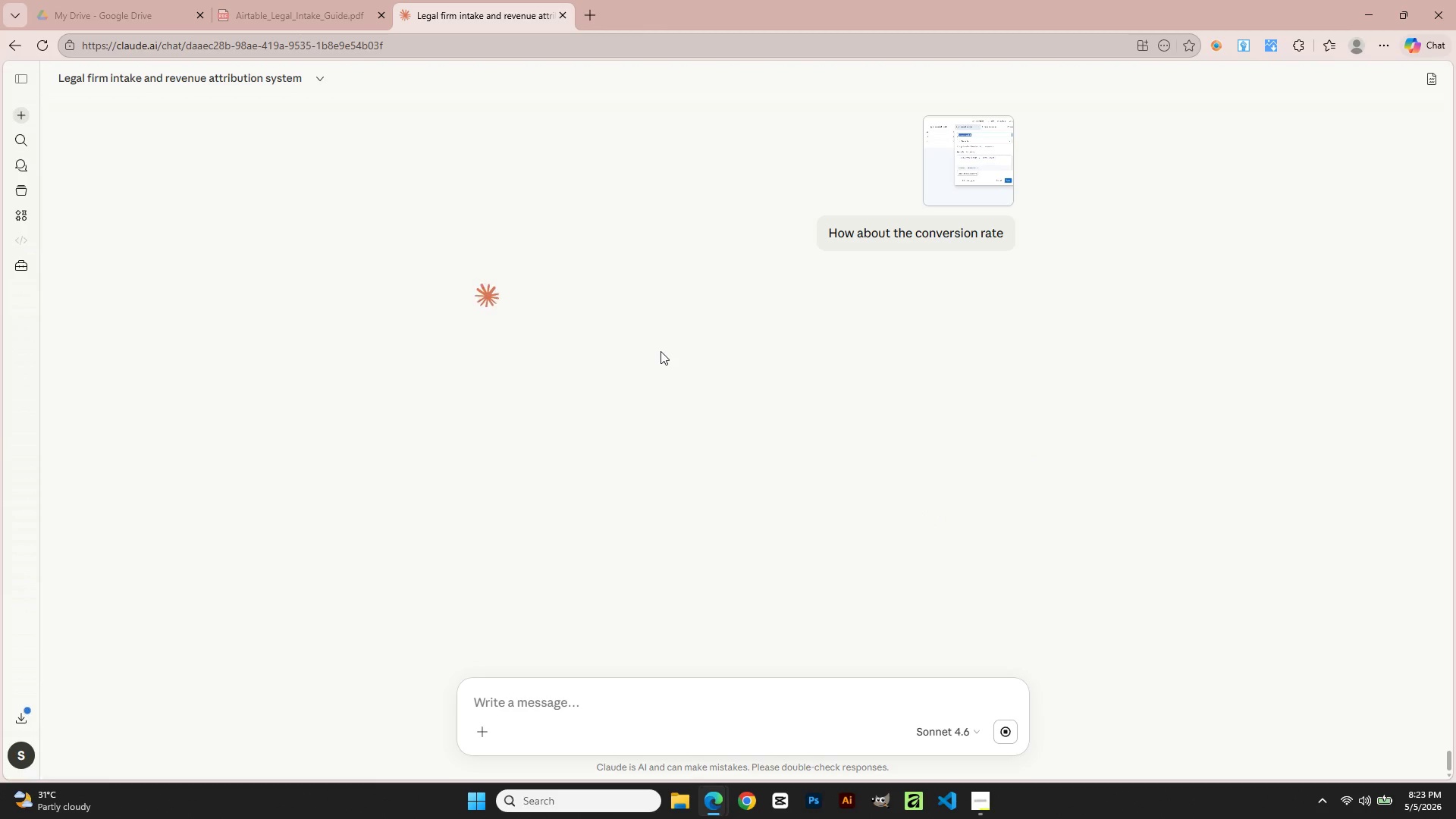 
key(Alt+Tab)
 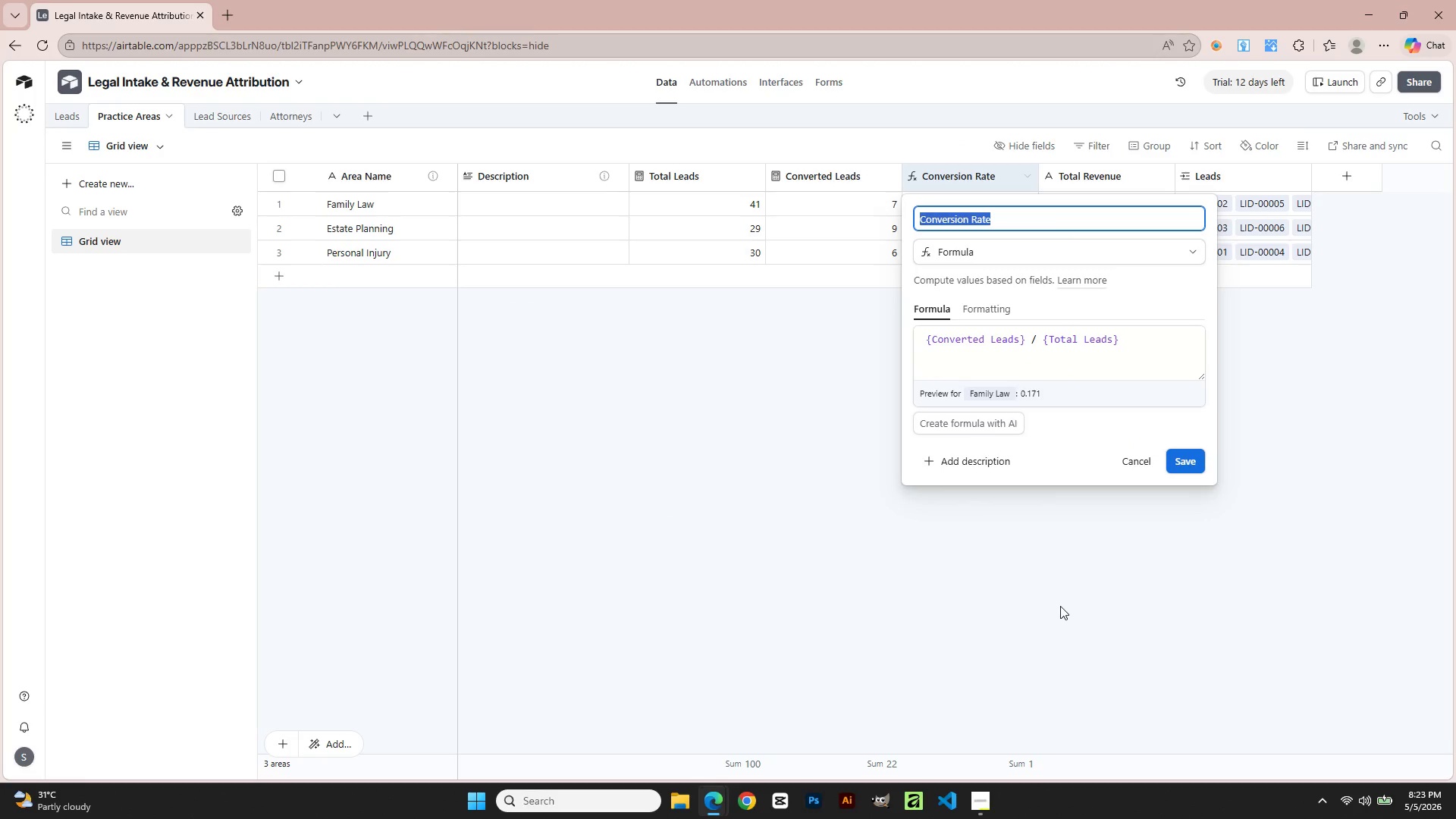 
scroll: coordinate [941, 511], scroll_direction: down, amount: 1.0
 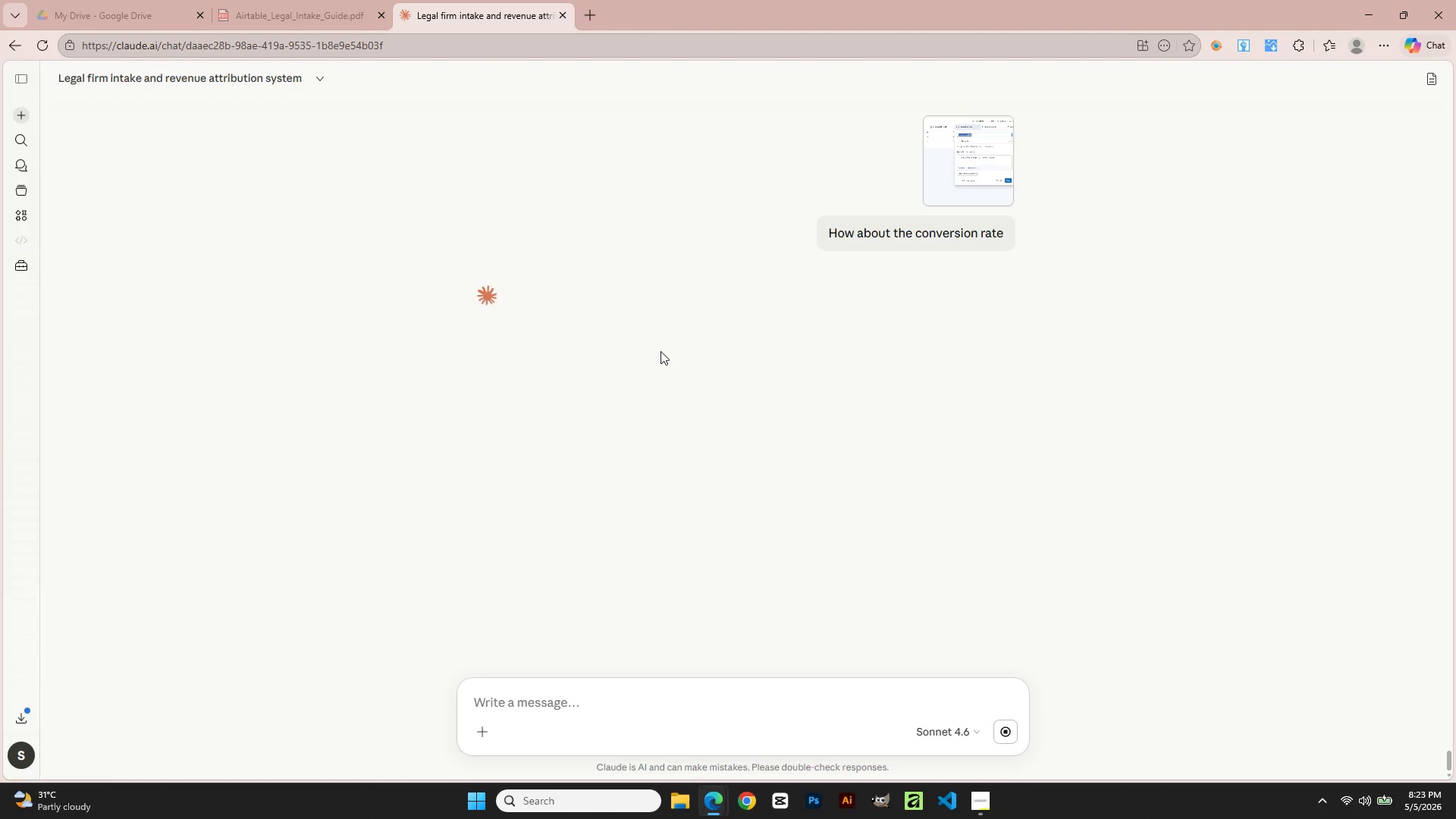 
left_click([1060, 606])
 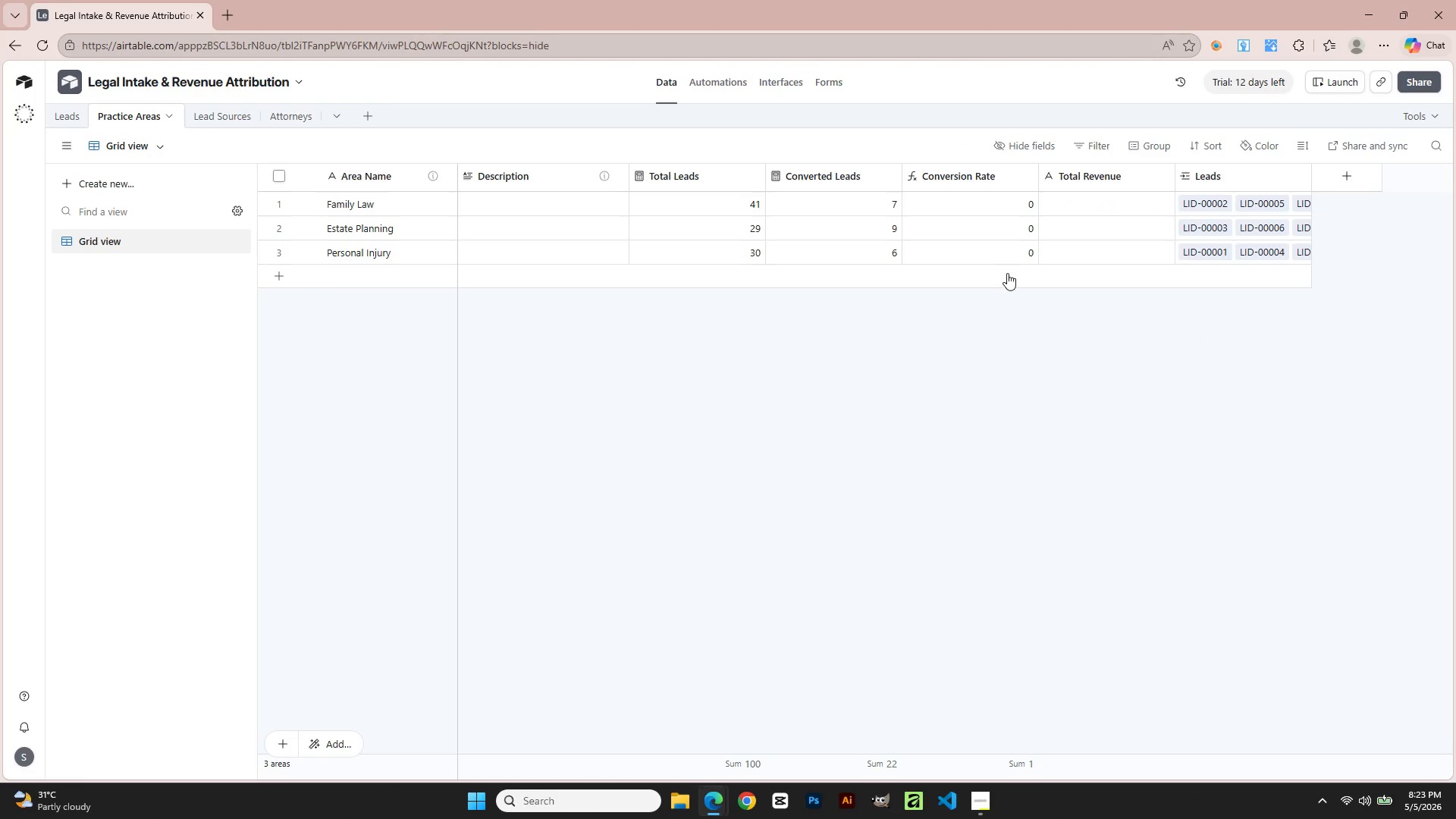 
left_click([996, 193])
 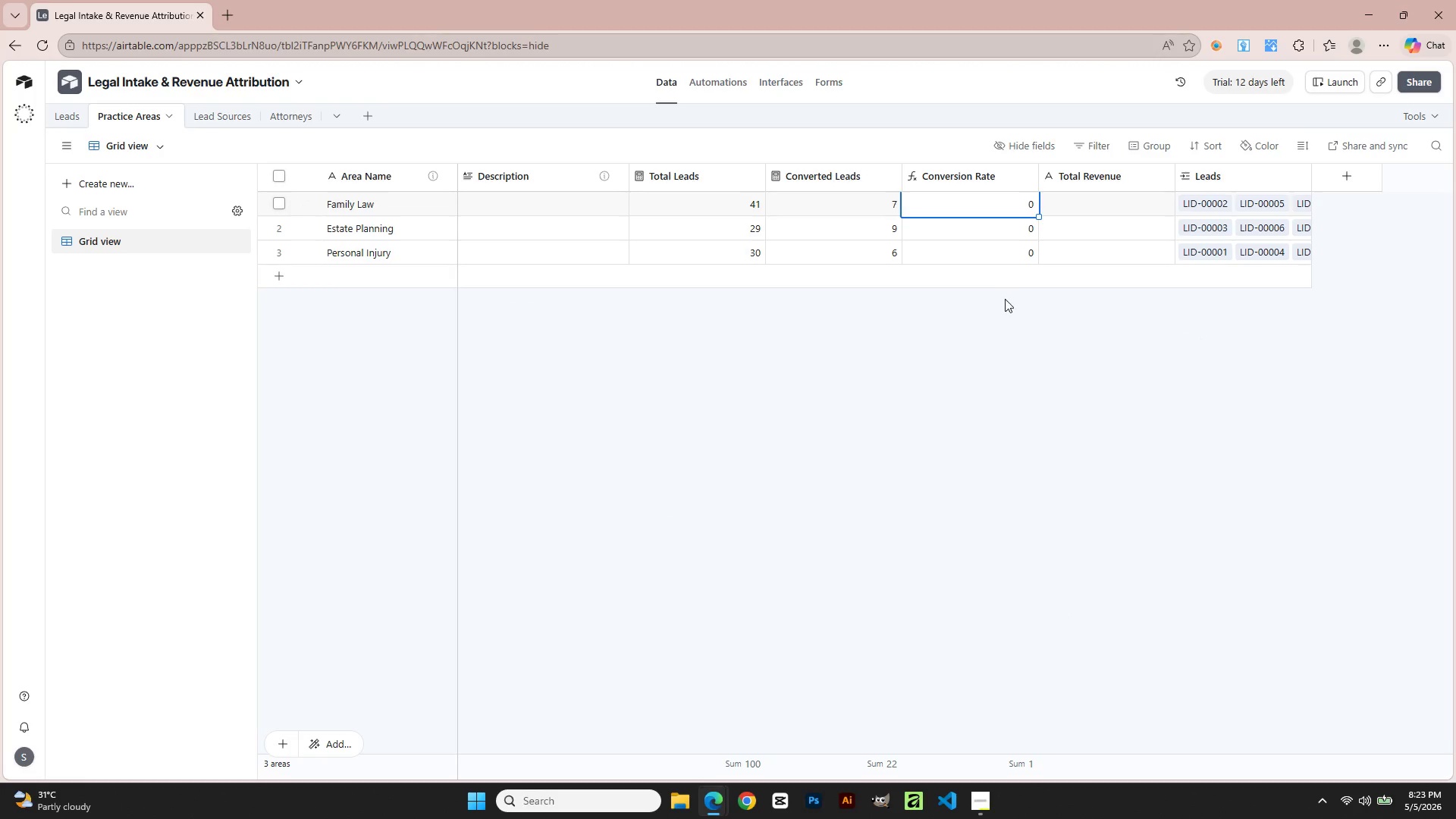 
left_click([1006, 301])
 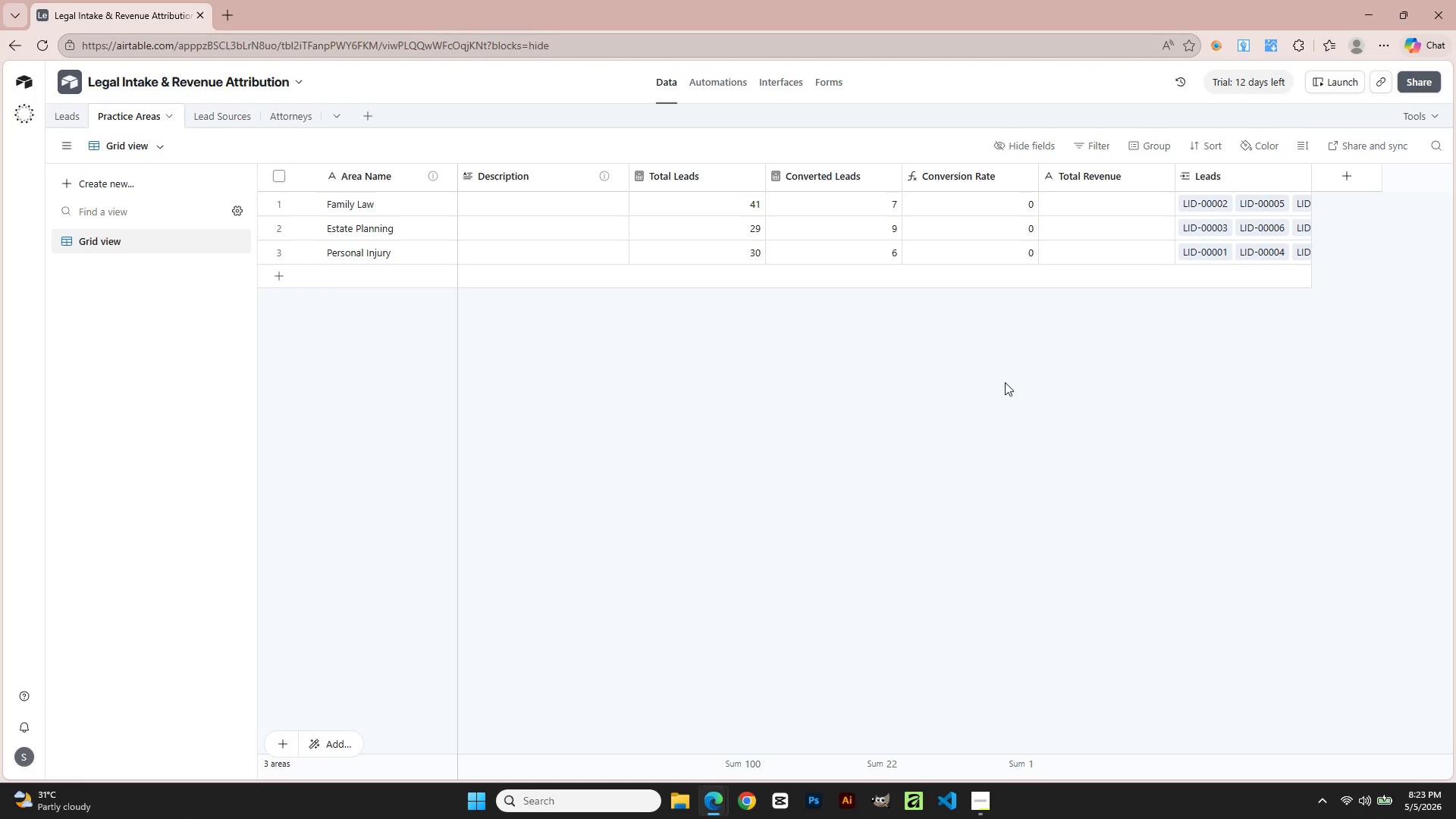 
key(Alt+AltLeft)
 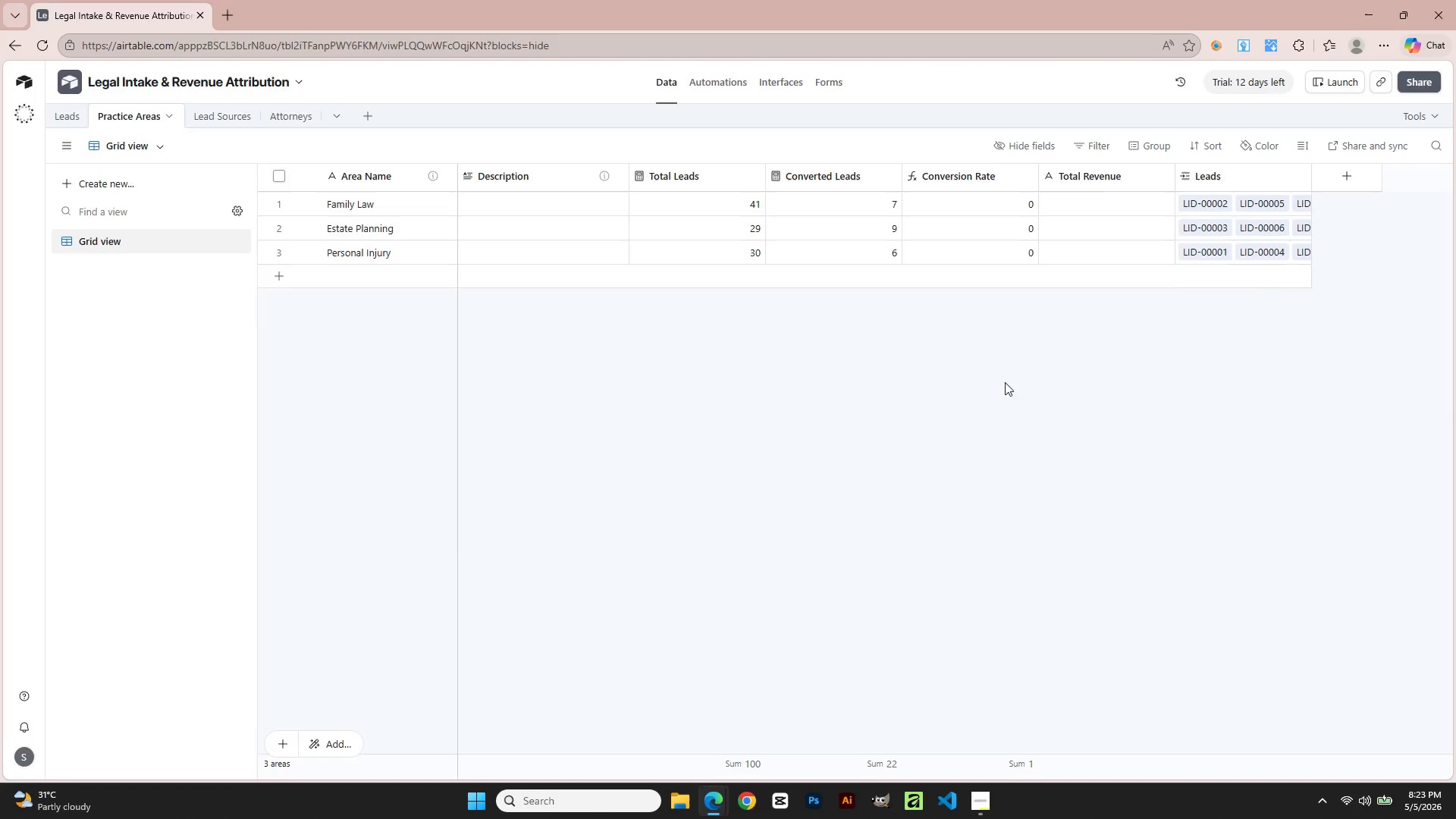 
key(Alt+Tab)
 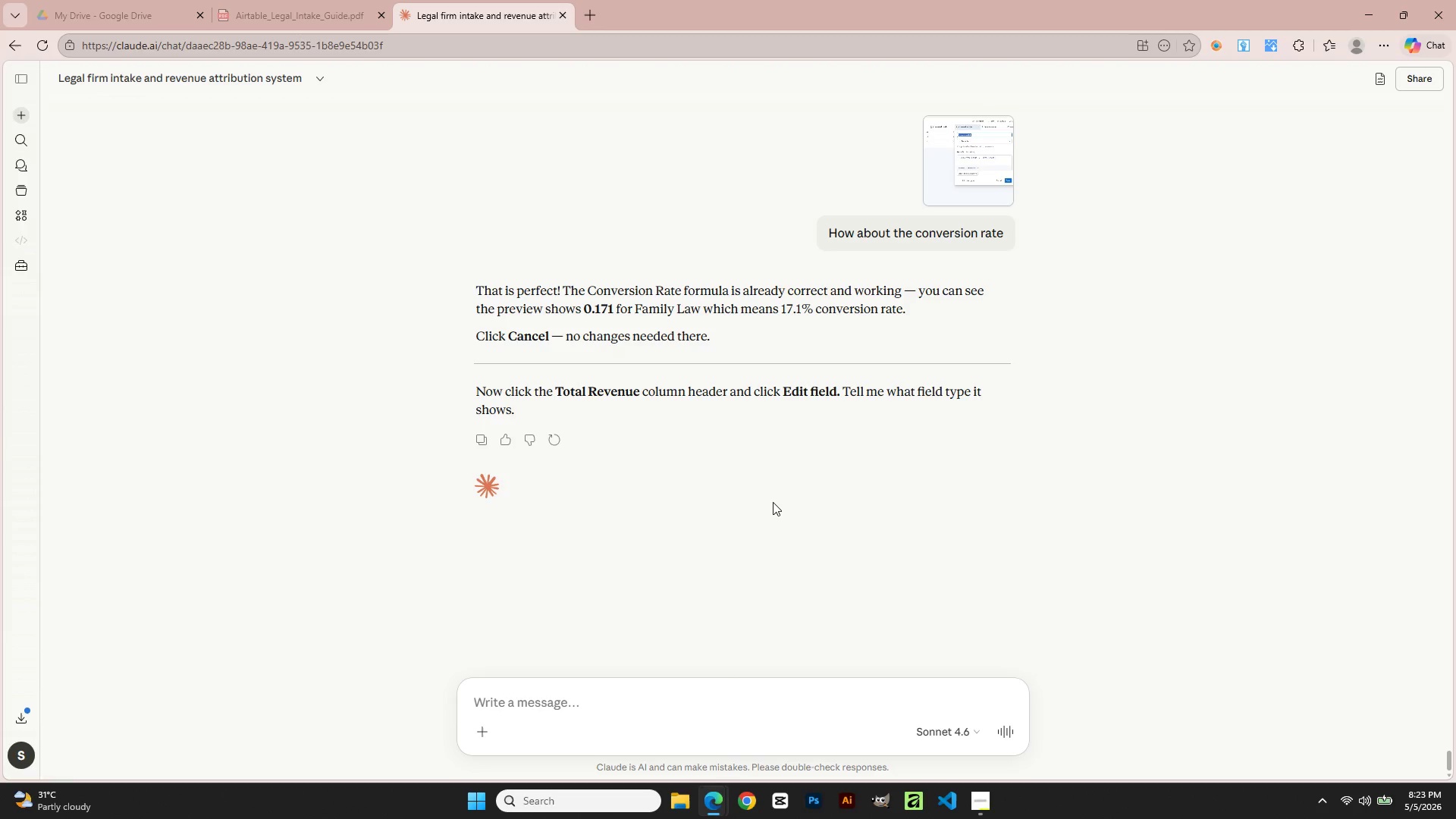 
wait(8.78)
 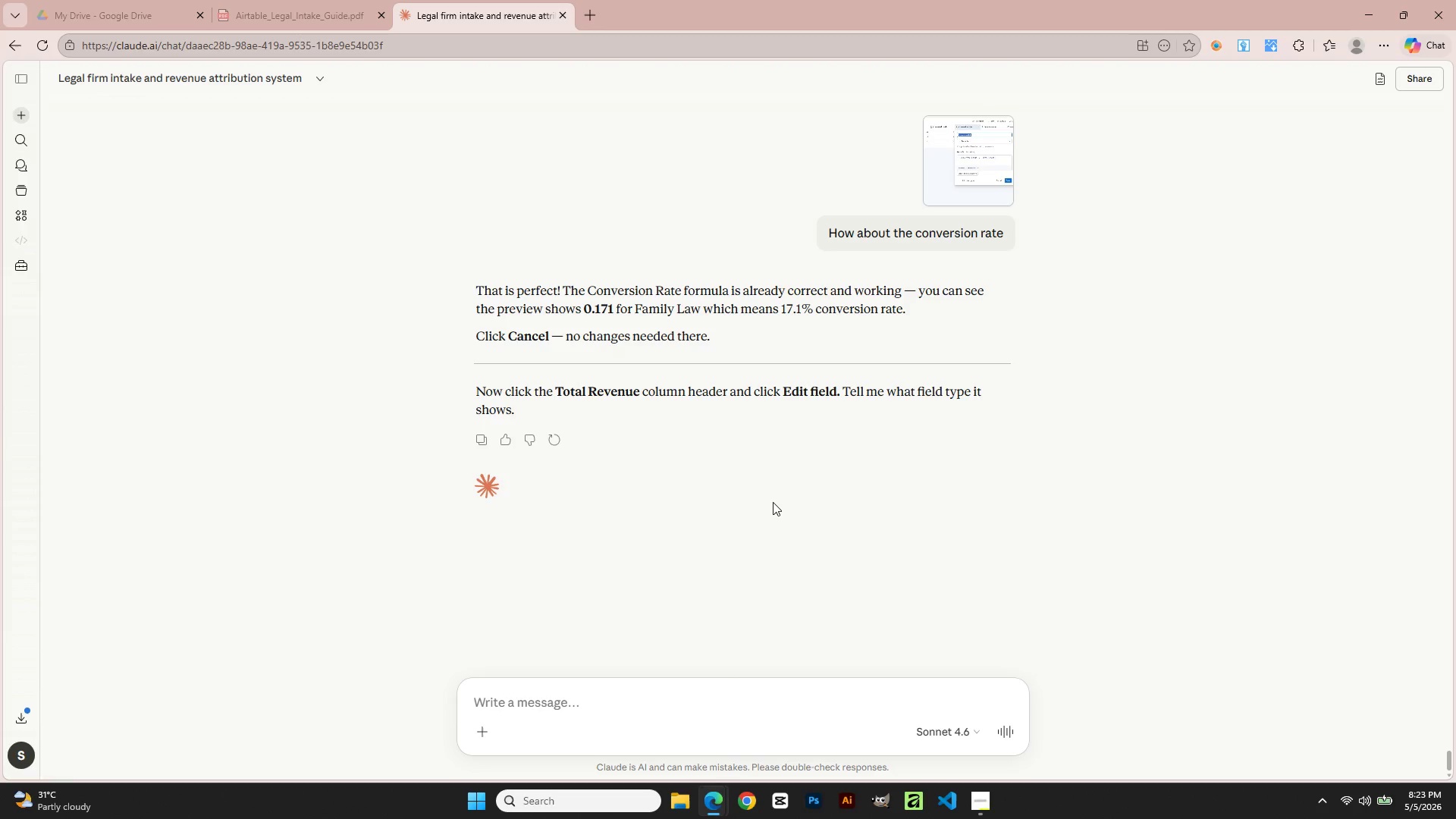 
key(Alt+AltLeft)
 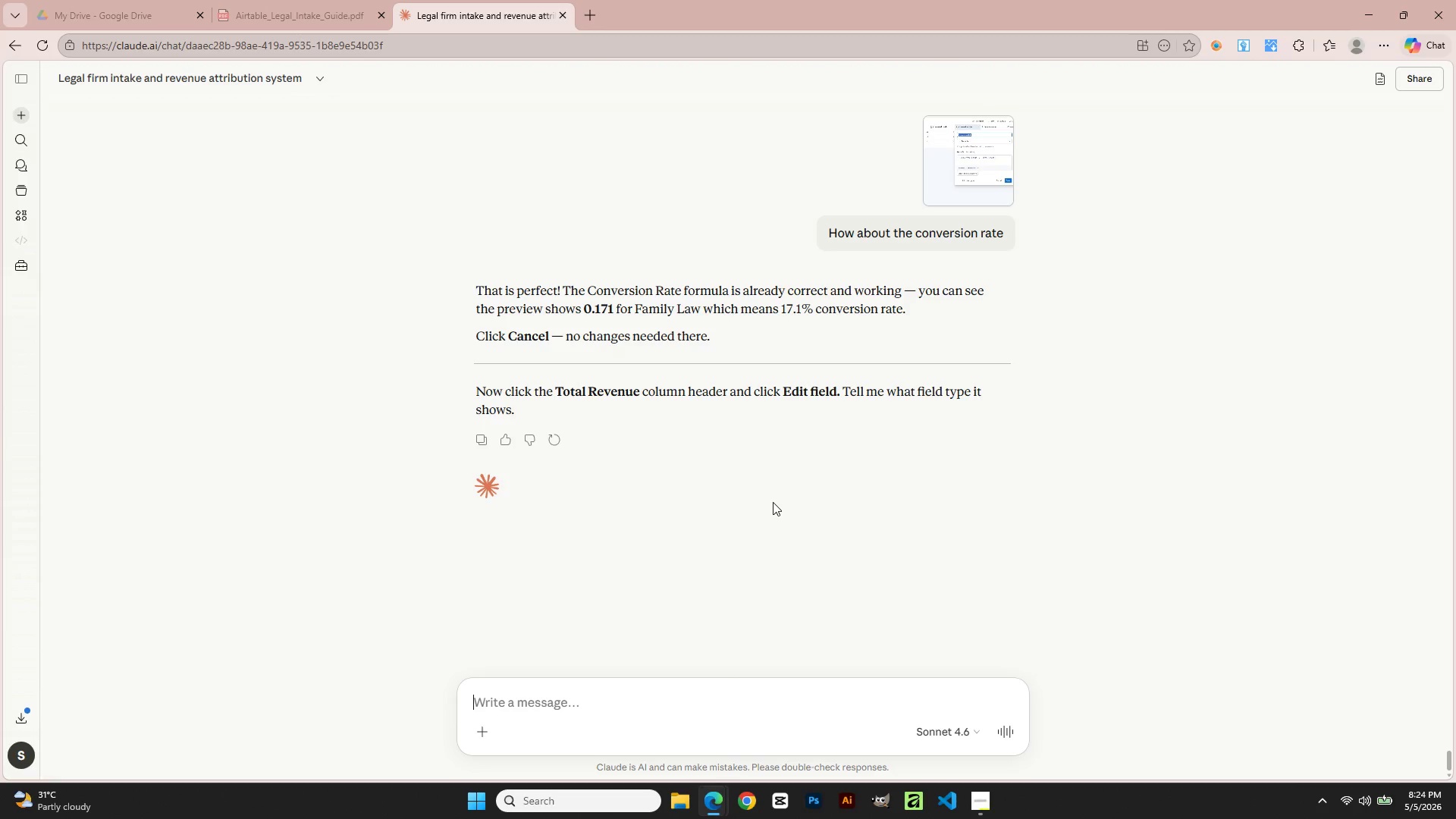 
key(Alt+Tab)
 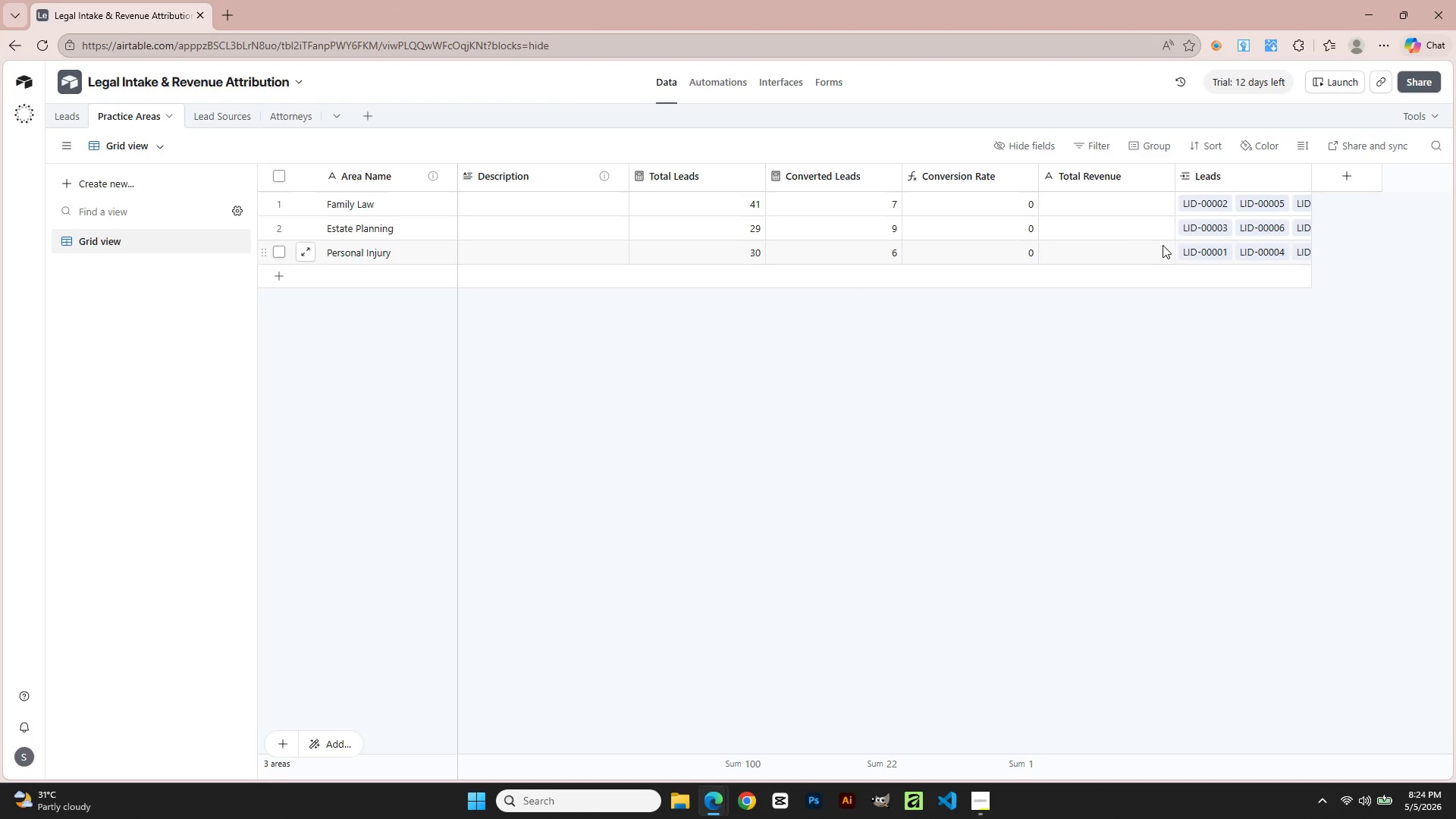 
key(Alt+Tab)
 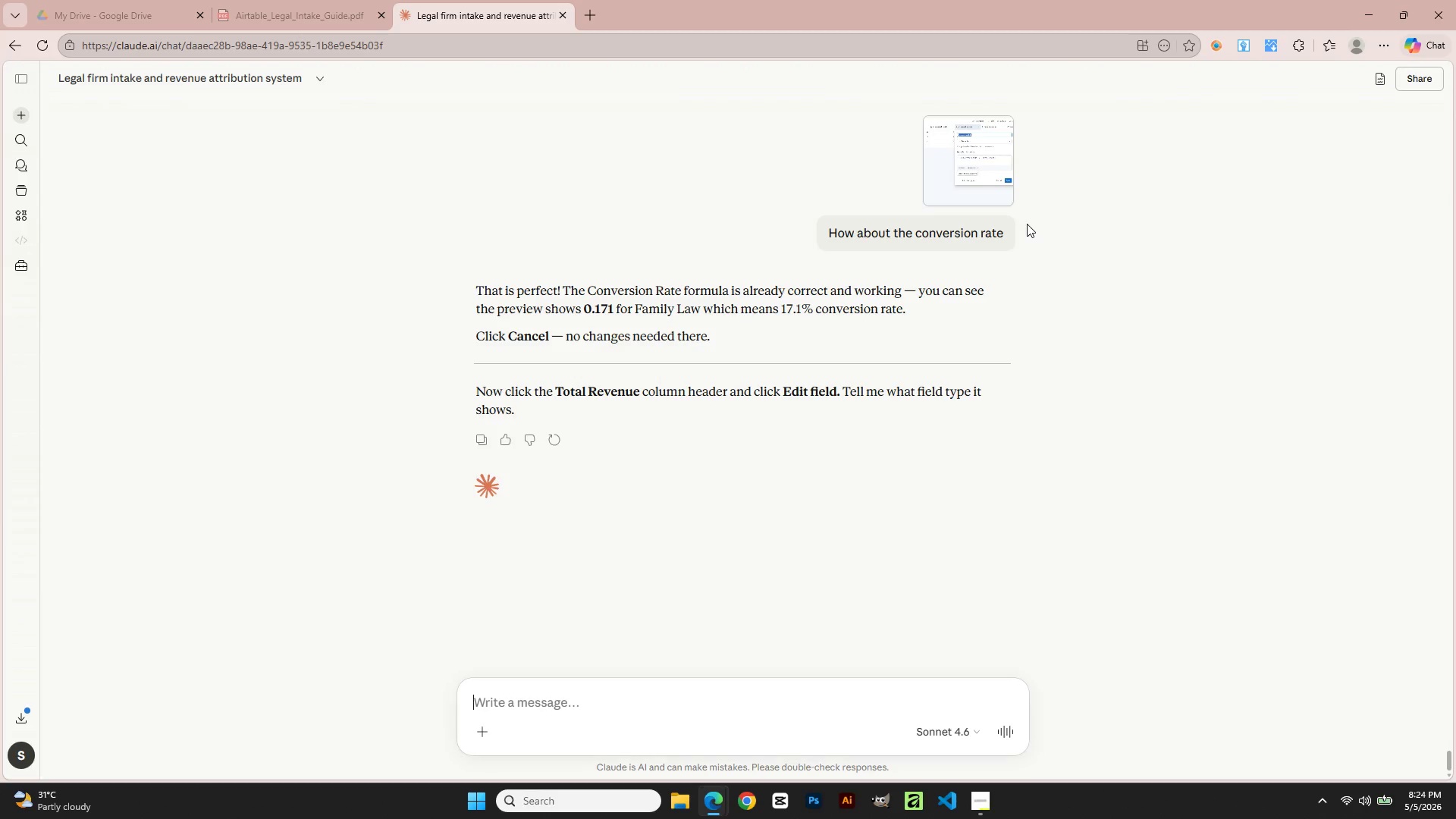 
key(Alt+AltLeft)
 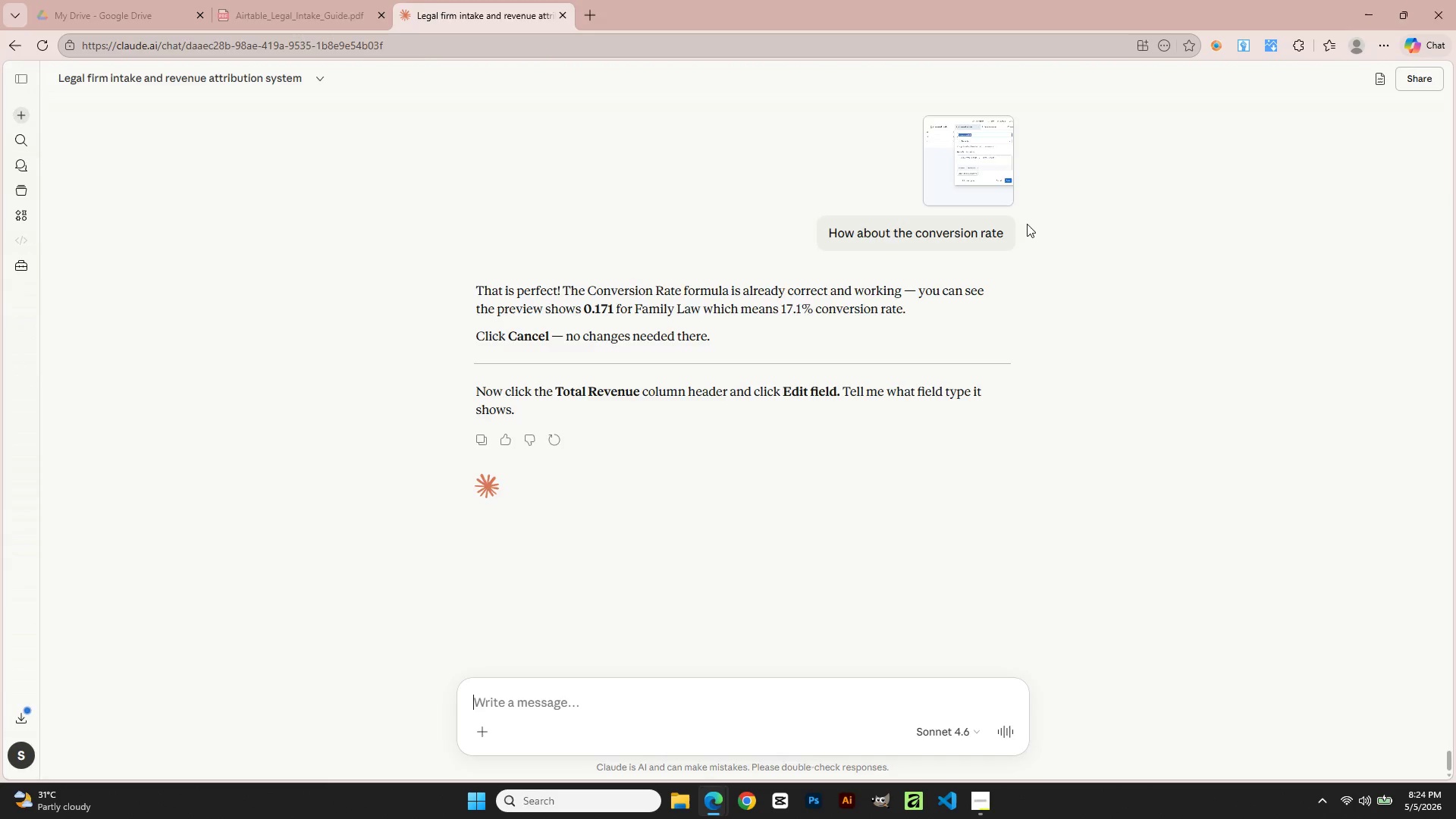 
key(Alt+Tab)
 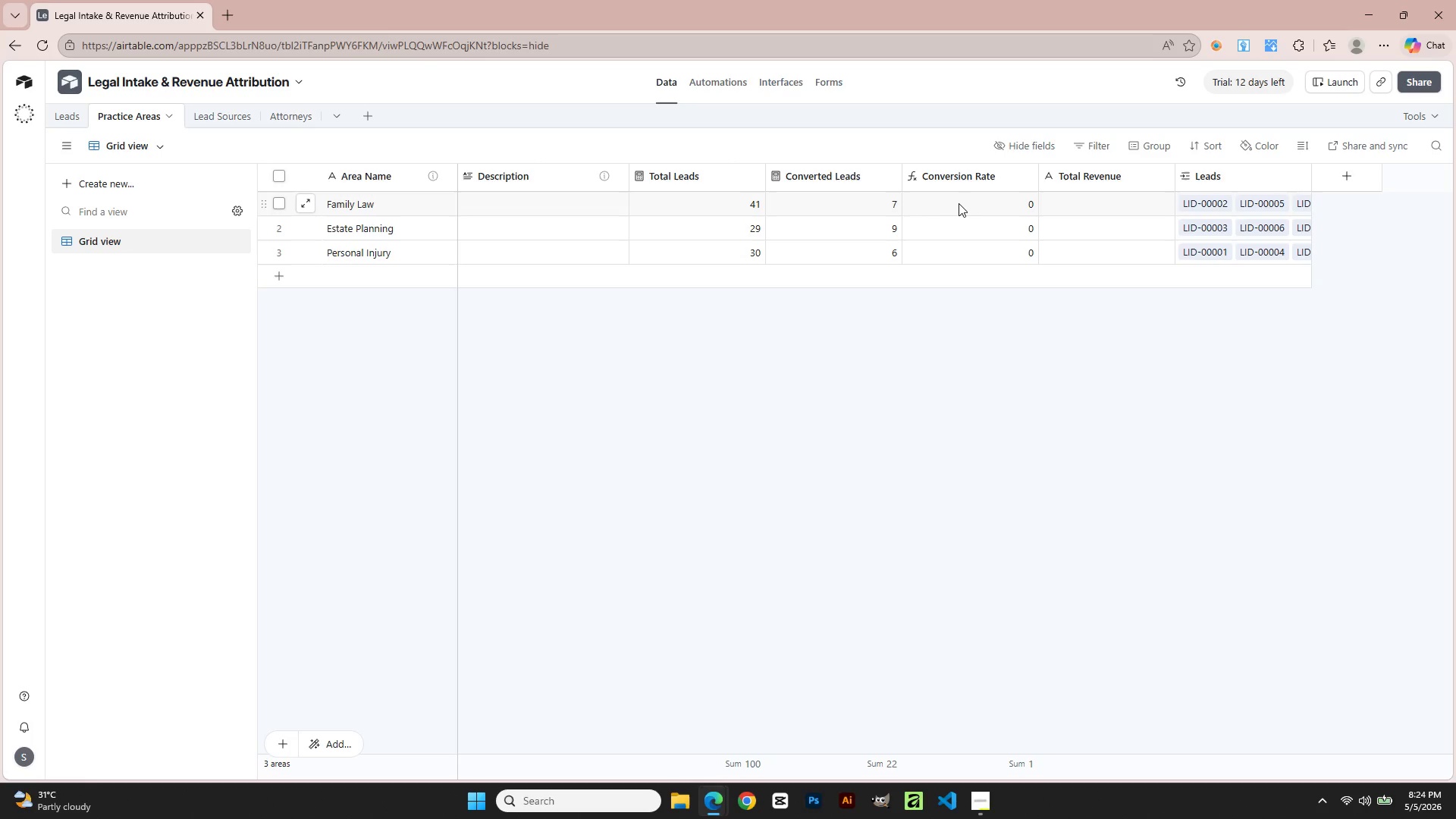 
left_click([959, 203])
 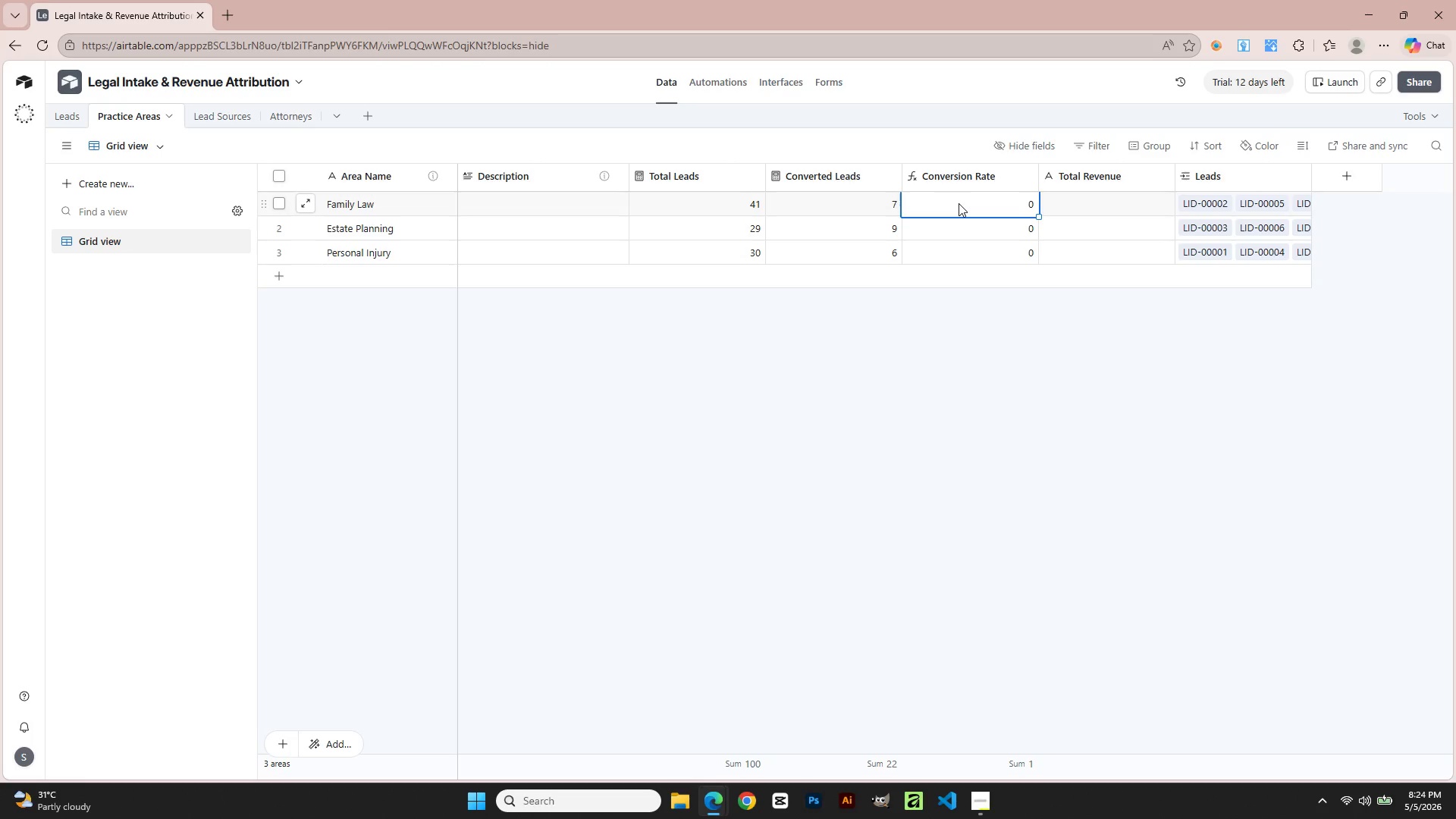 
key(Alt+AltLeft)
 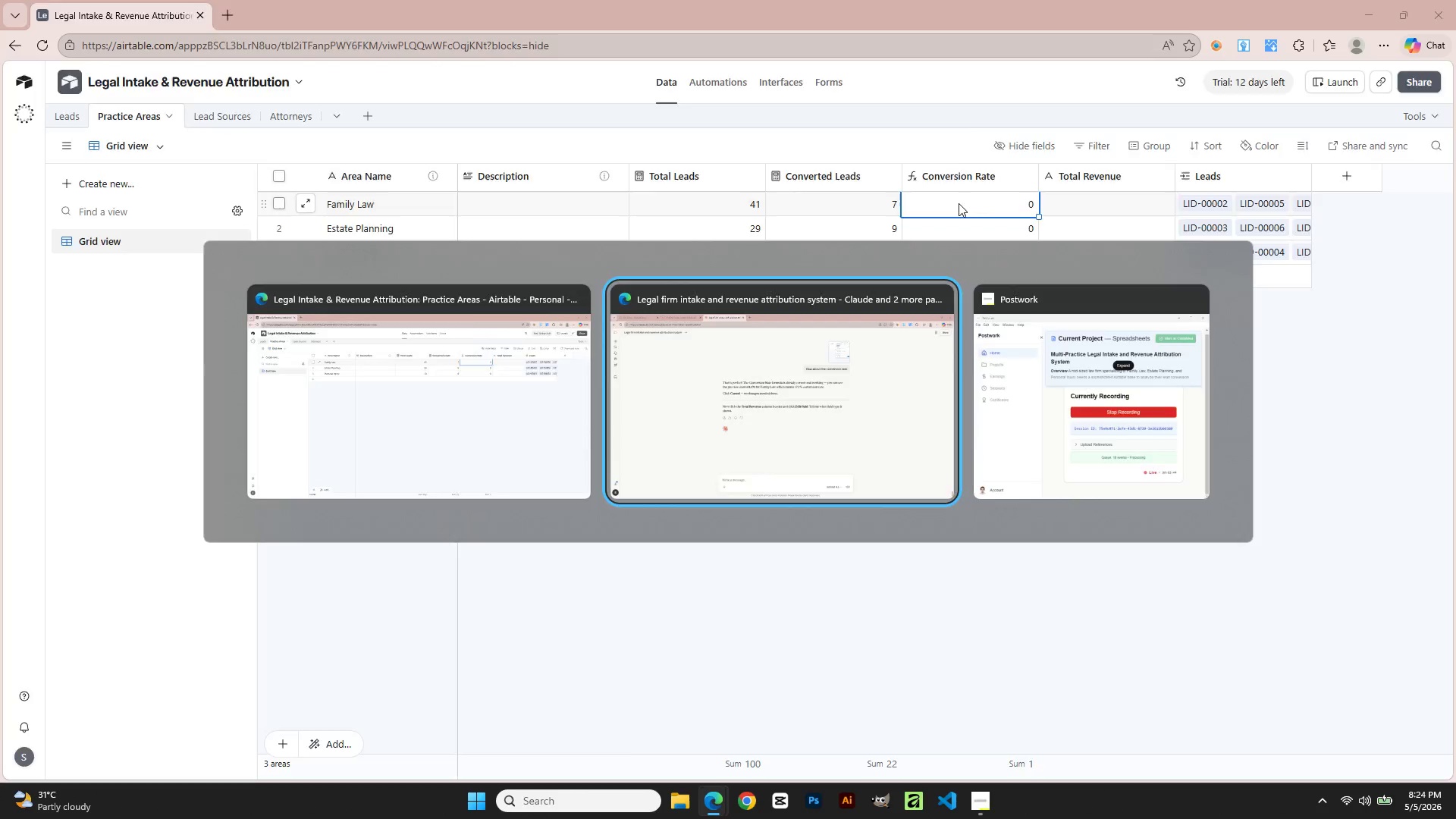 
key(Alt+Tab)
 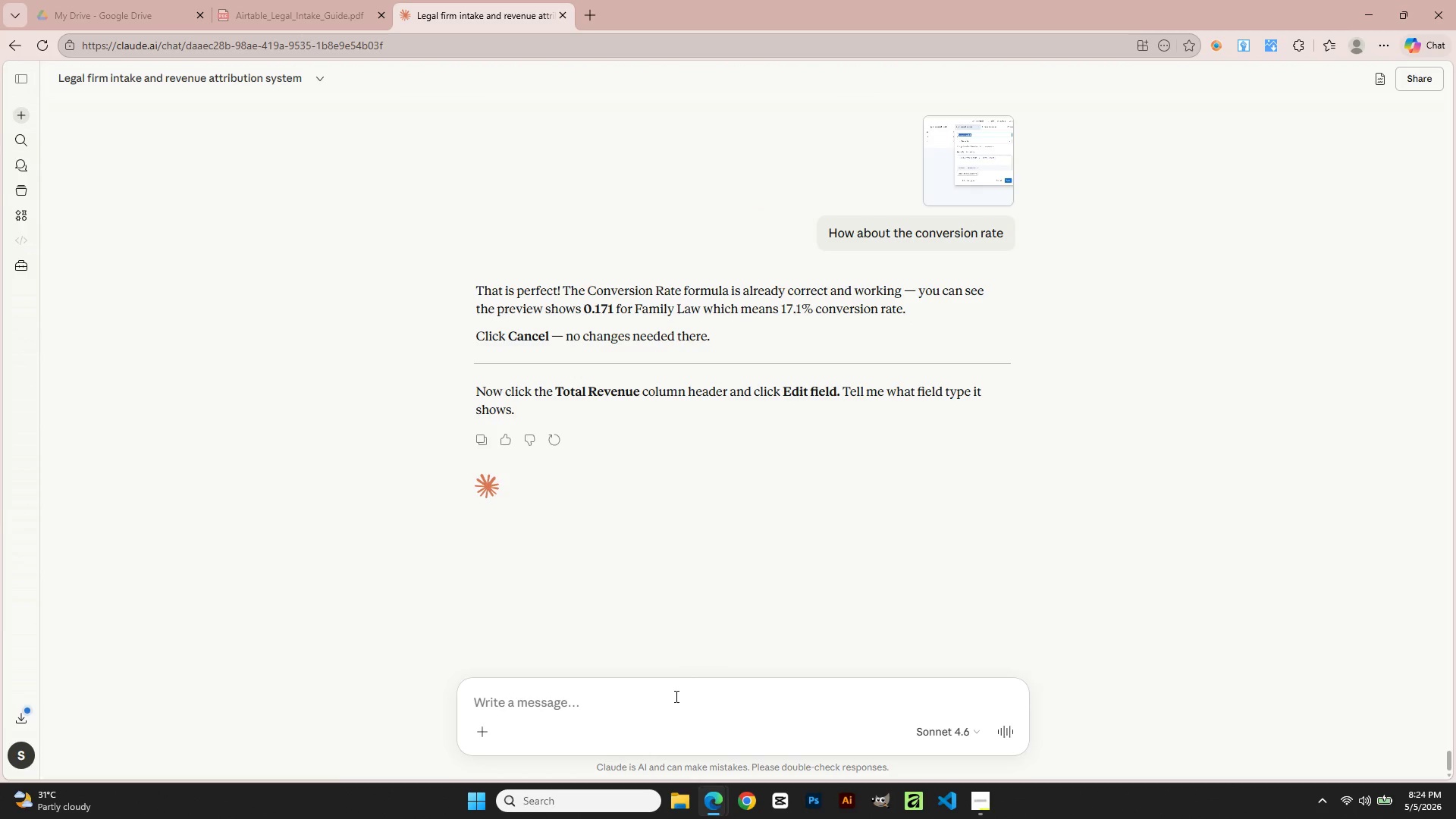 
wait(7.03)
 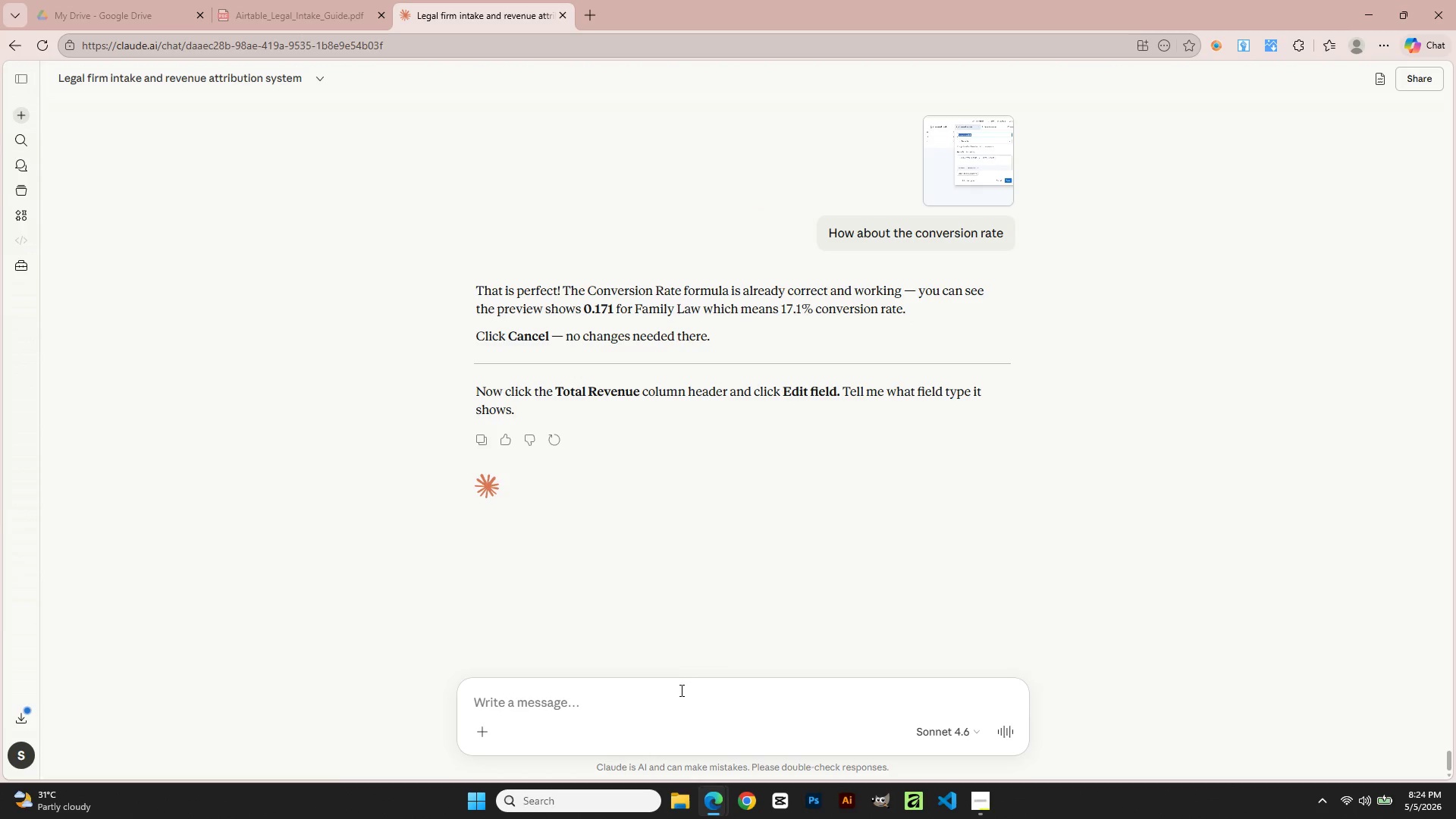 
key(Alt+AltLeft)
 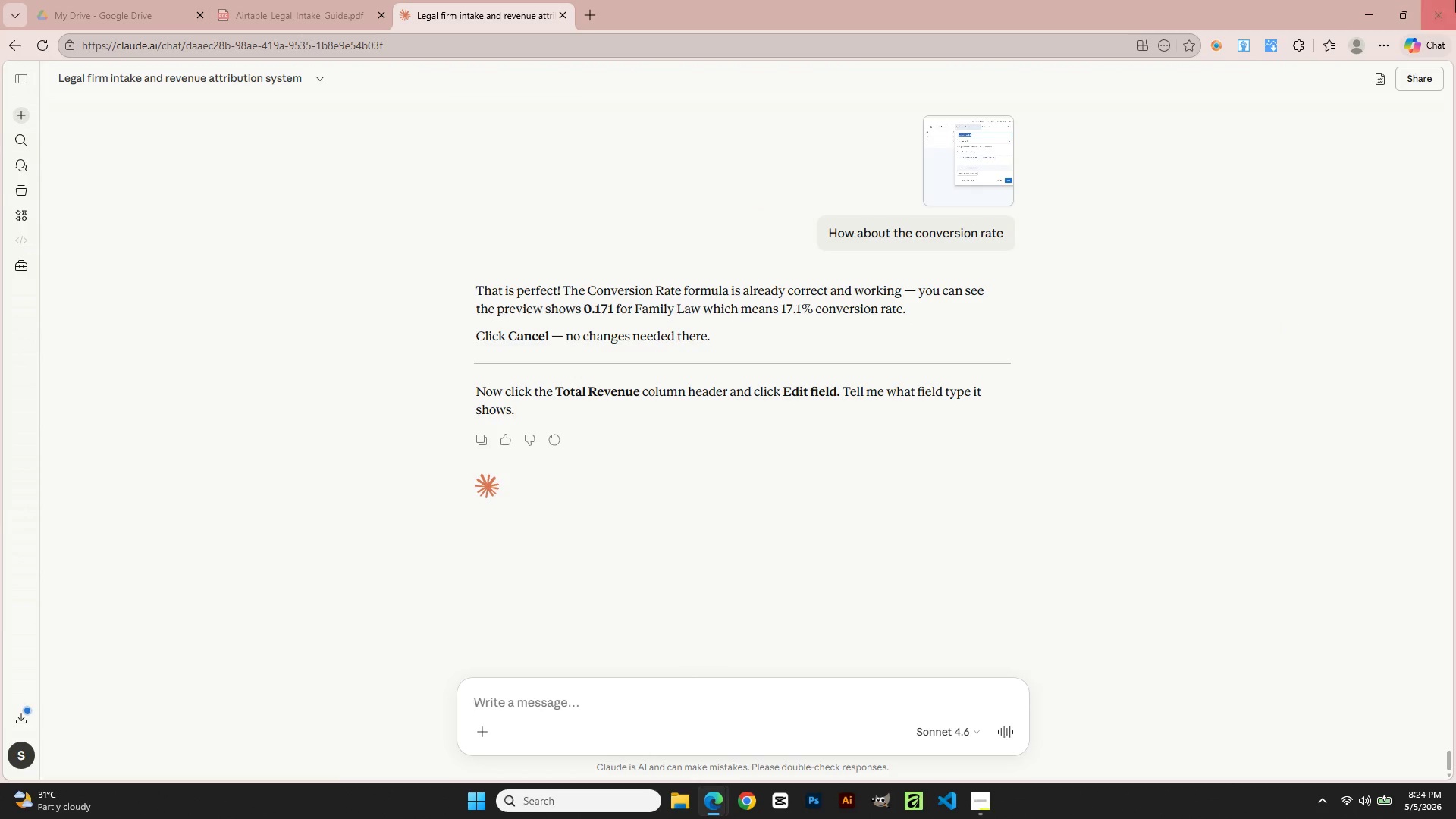 
key(Alt+Tab)
 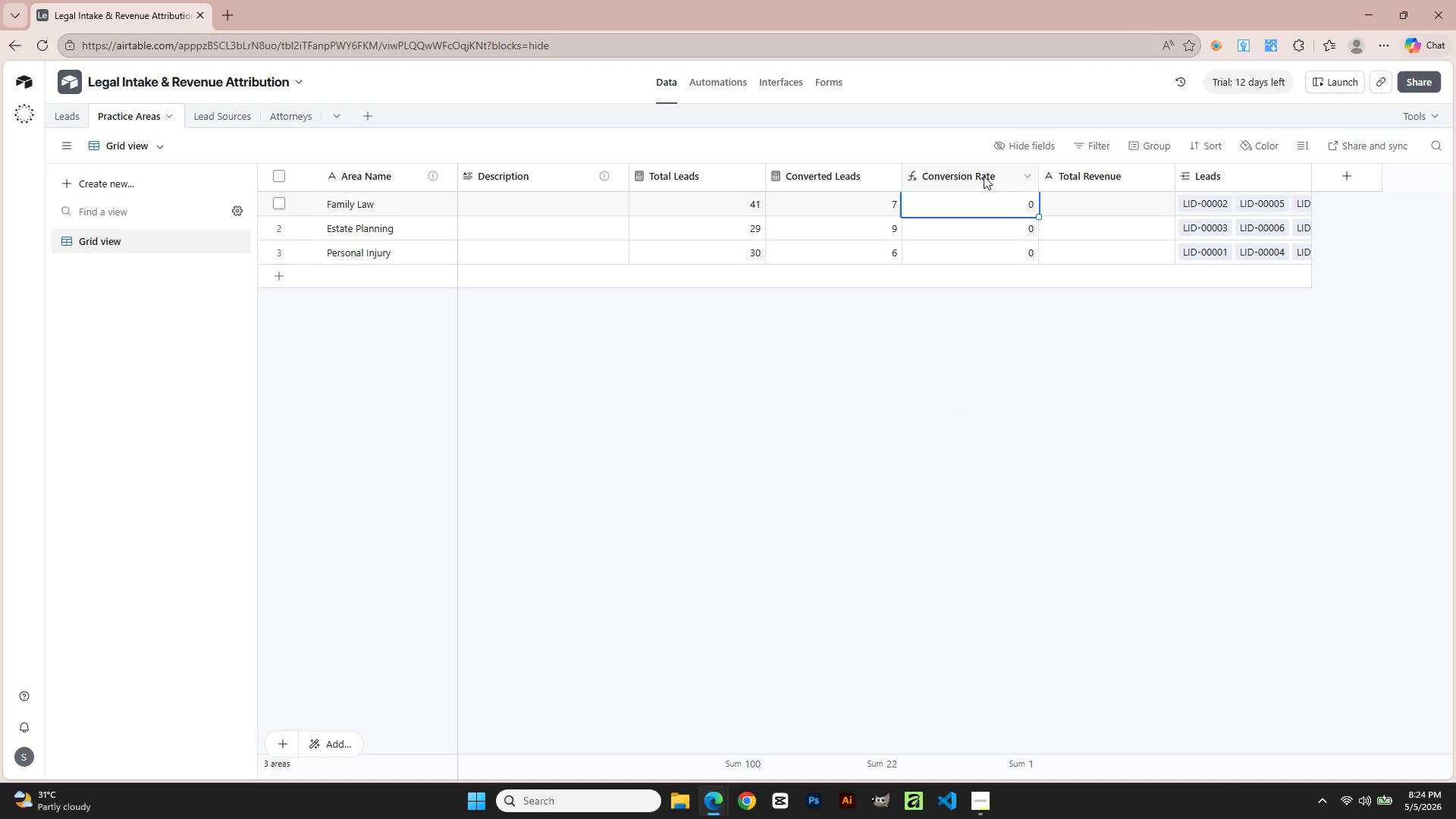 
double_click([981, 174])
 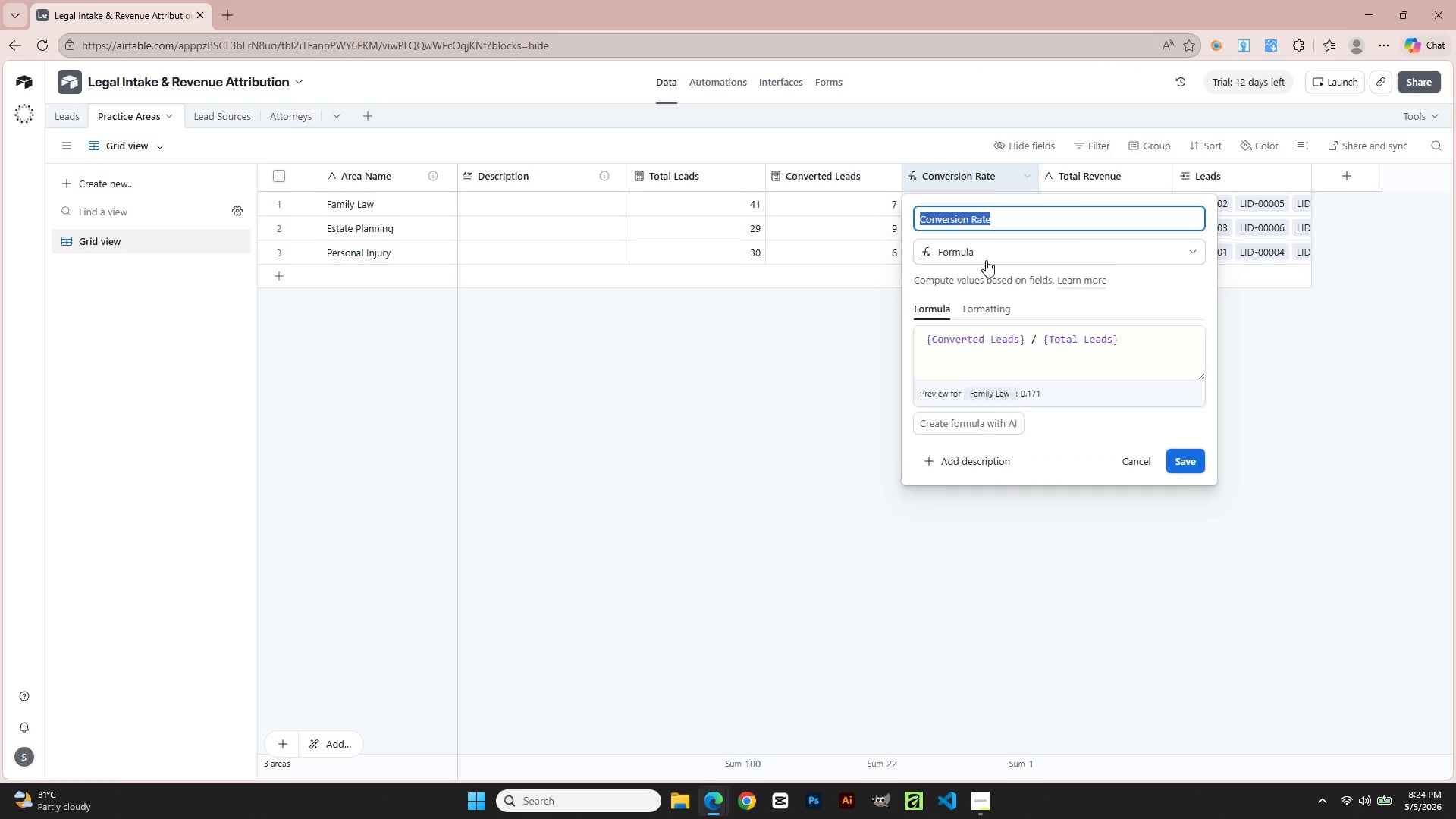 
left_click([989, 315])
 